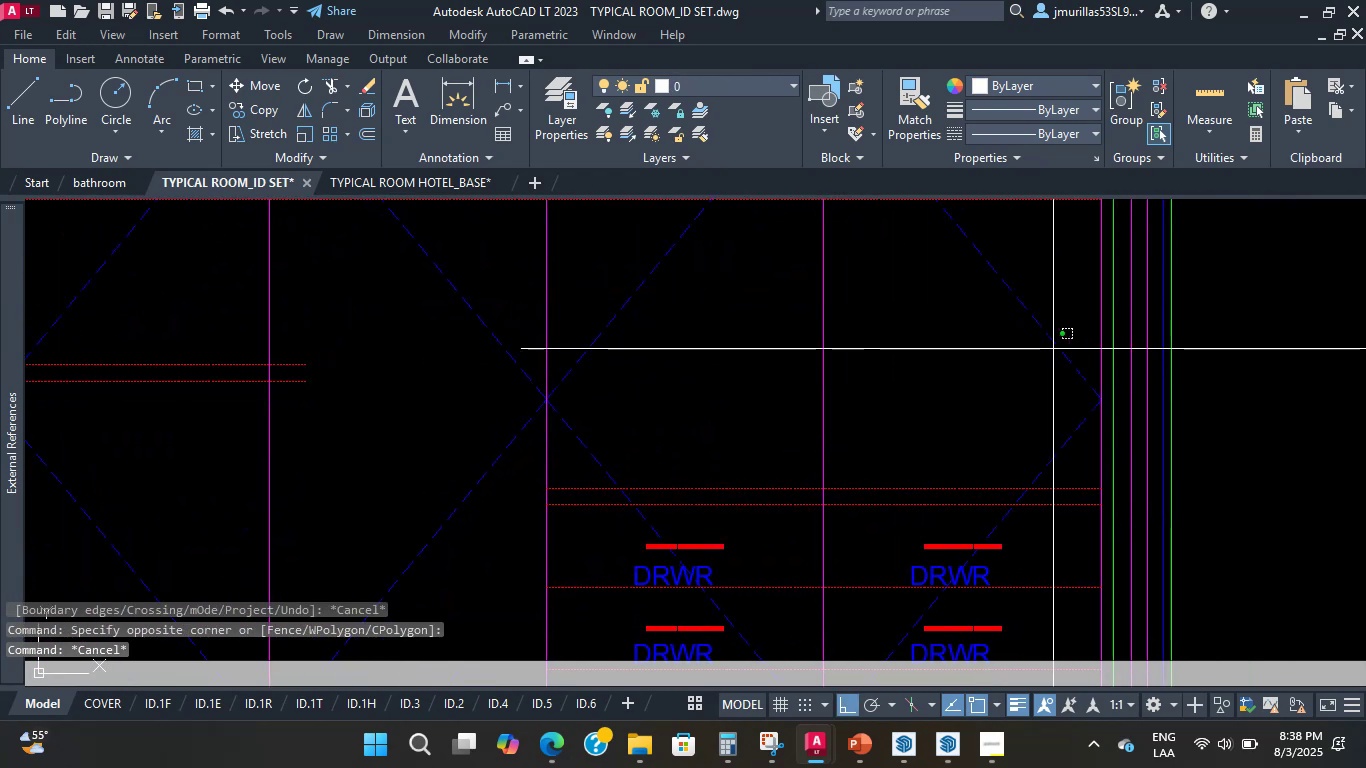 
key(Escape)
 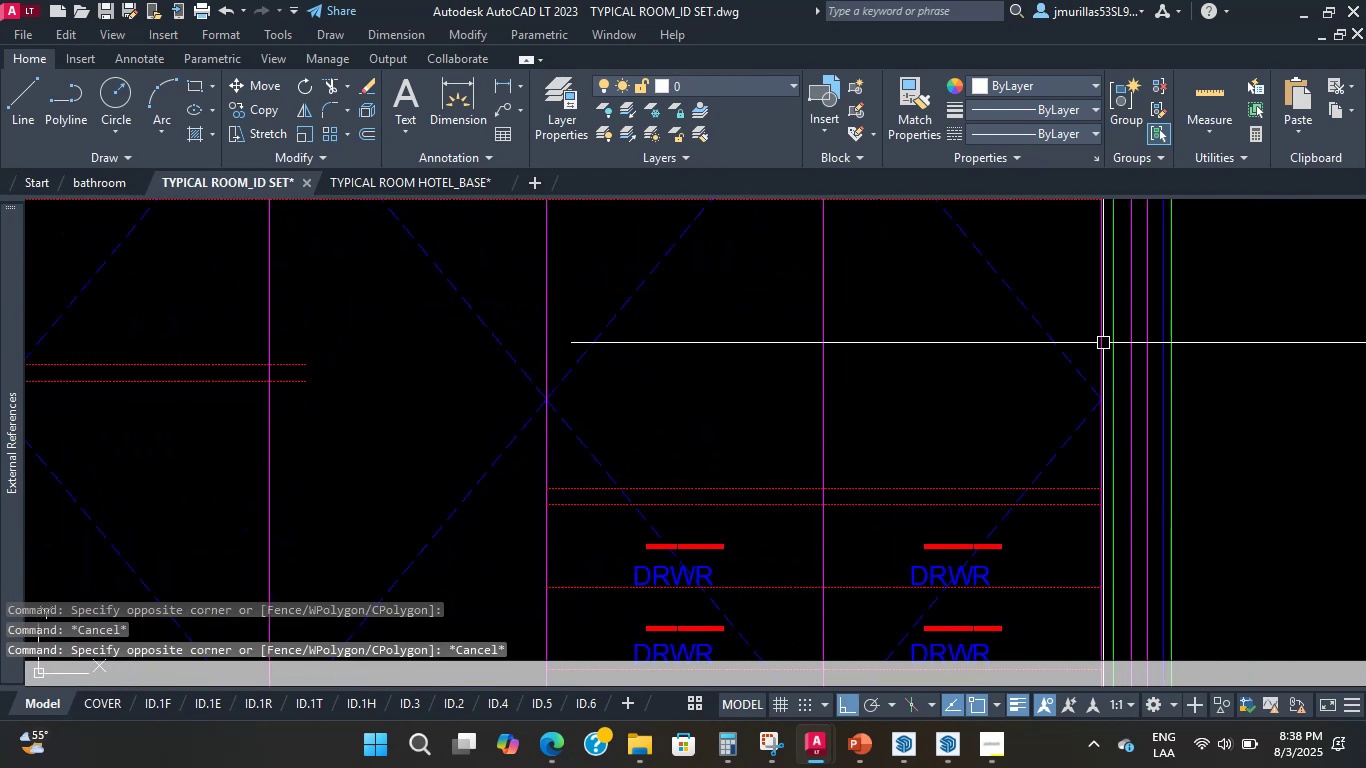 
left_click([1103, 343])
 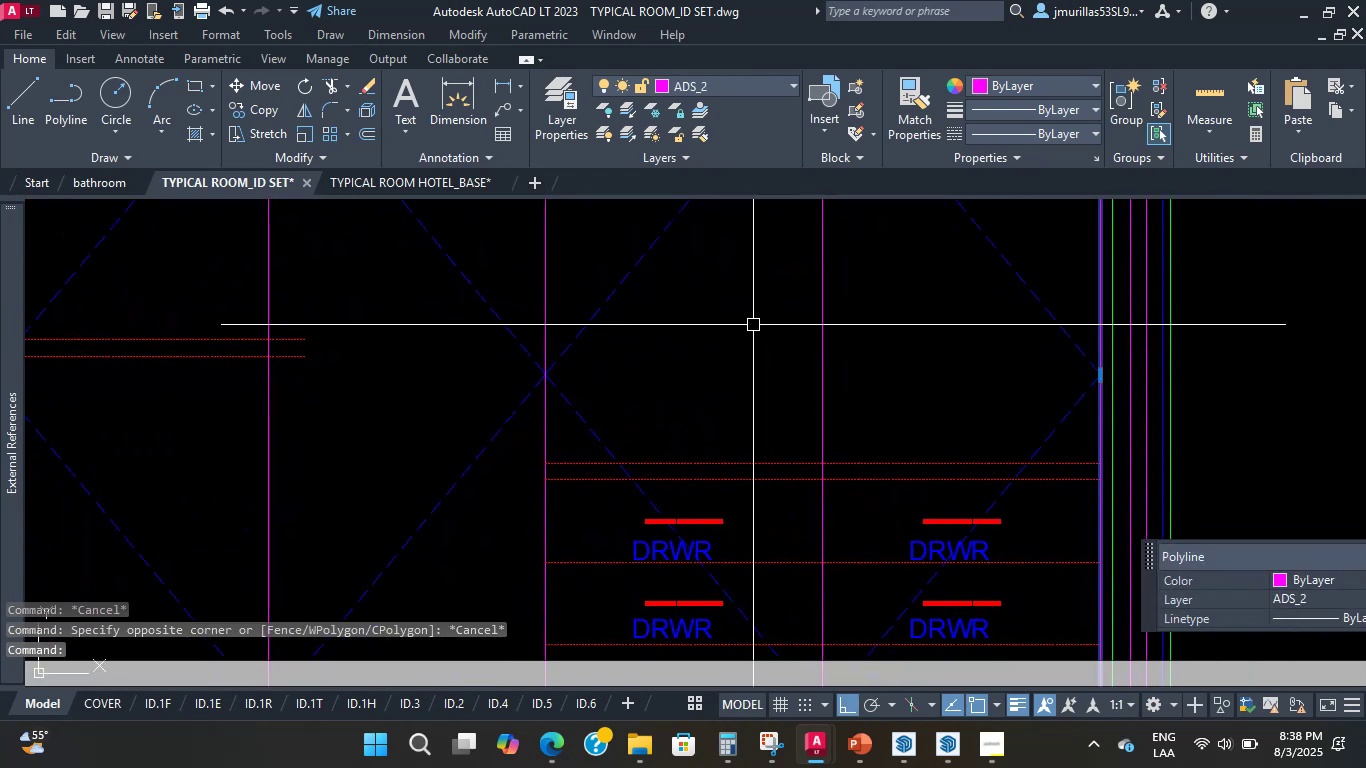 
type(ex )
key(Escape)
 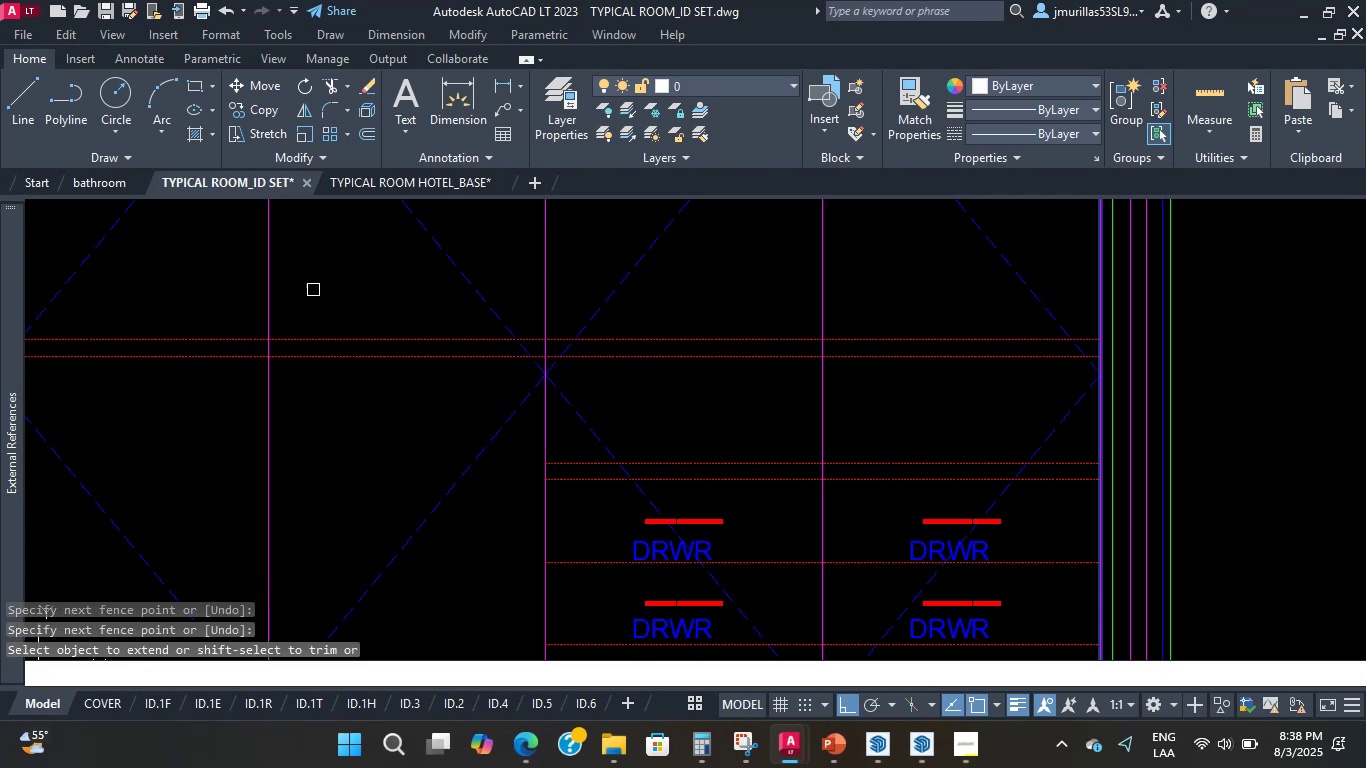 
scroll: coordinate [342, 345], scroll_direction: down, amount: 1.0
 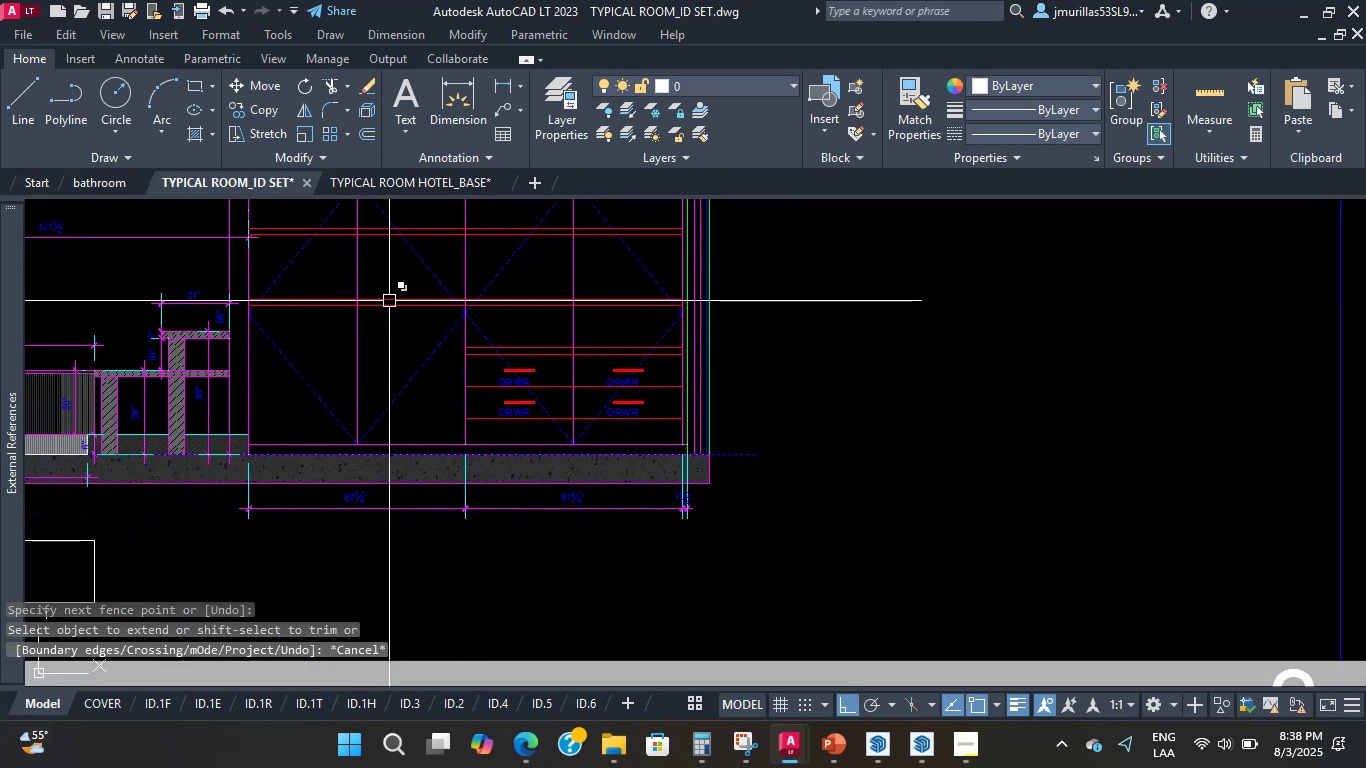 
scroll: coordinate [519, 296], scroll_direction: up, amount: 1.0
 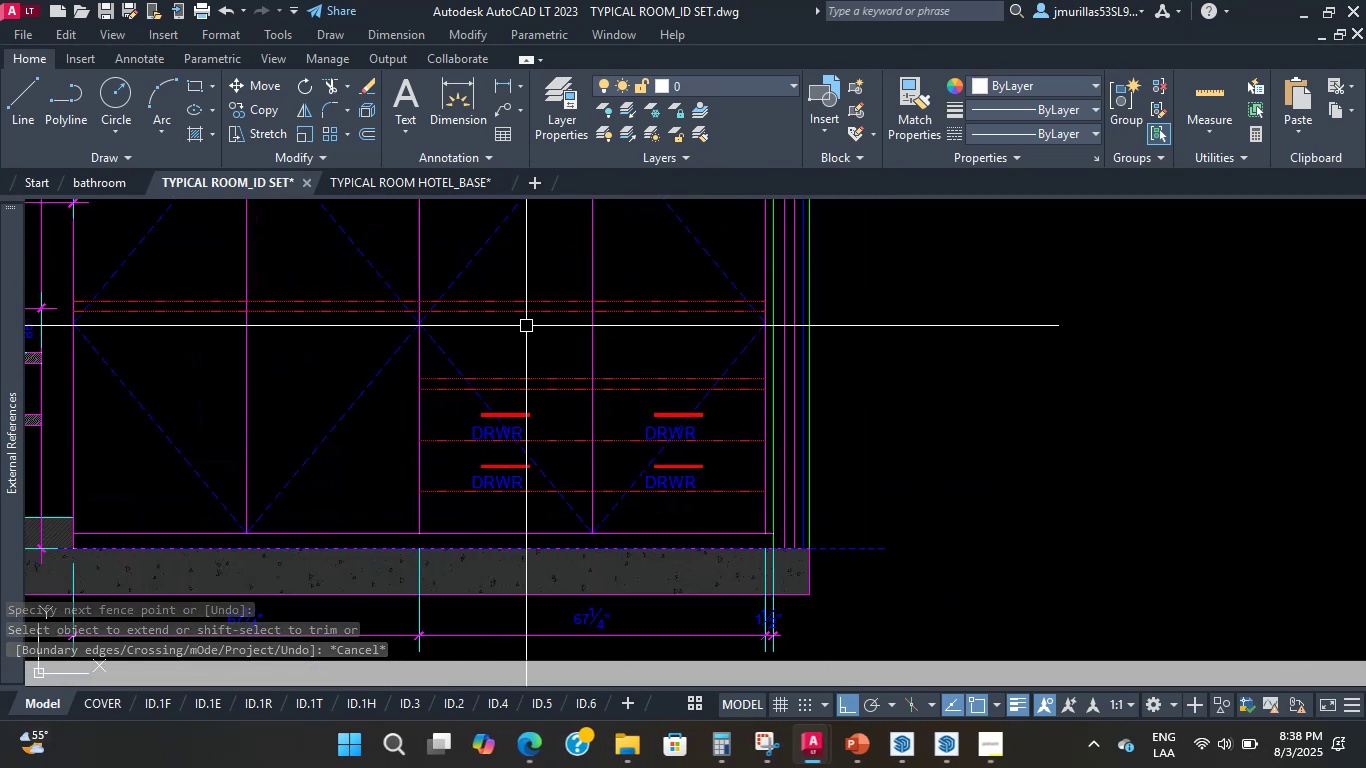 
type(trim  )
 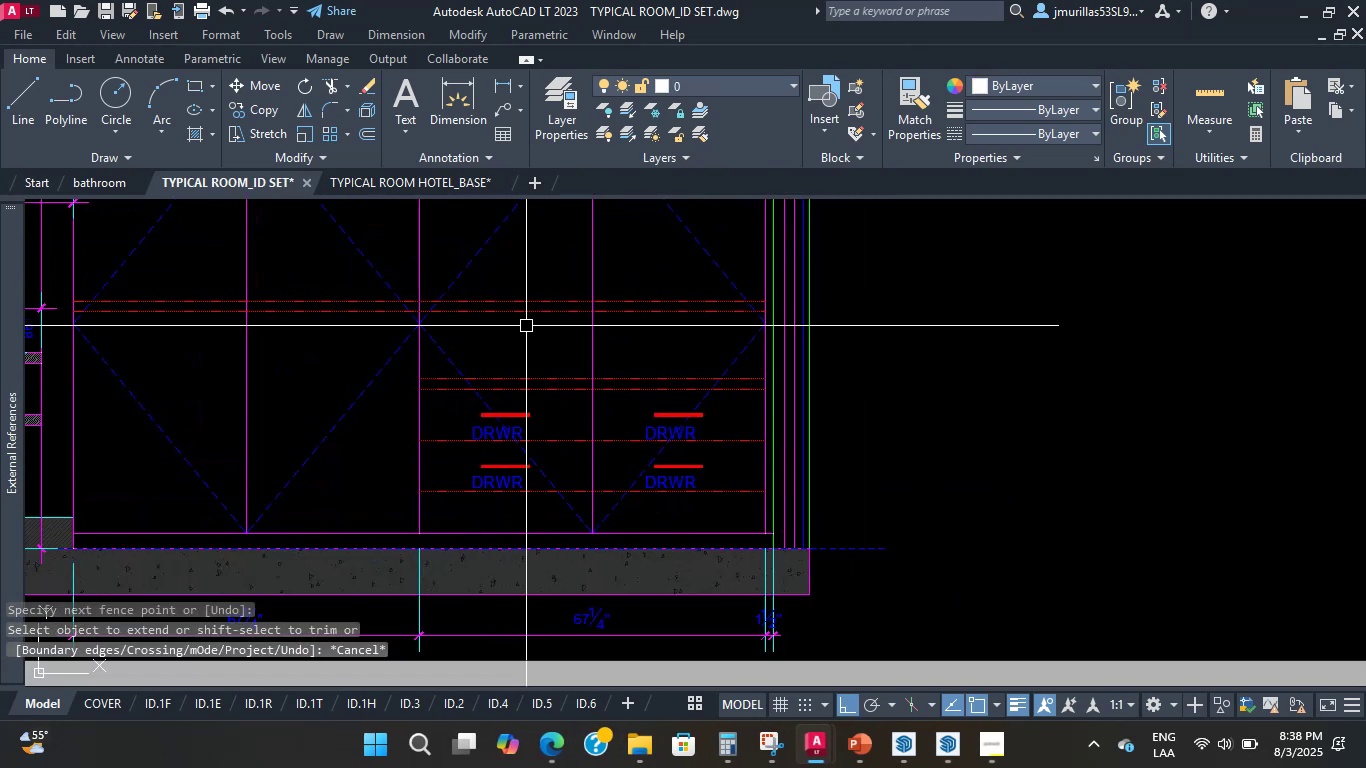 
scroll: coordinate [384, 291], scroll_direction: up, amount: 5.0
 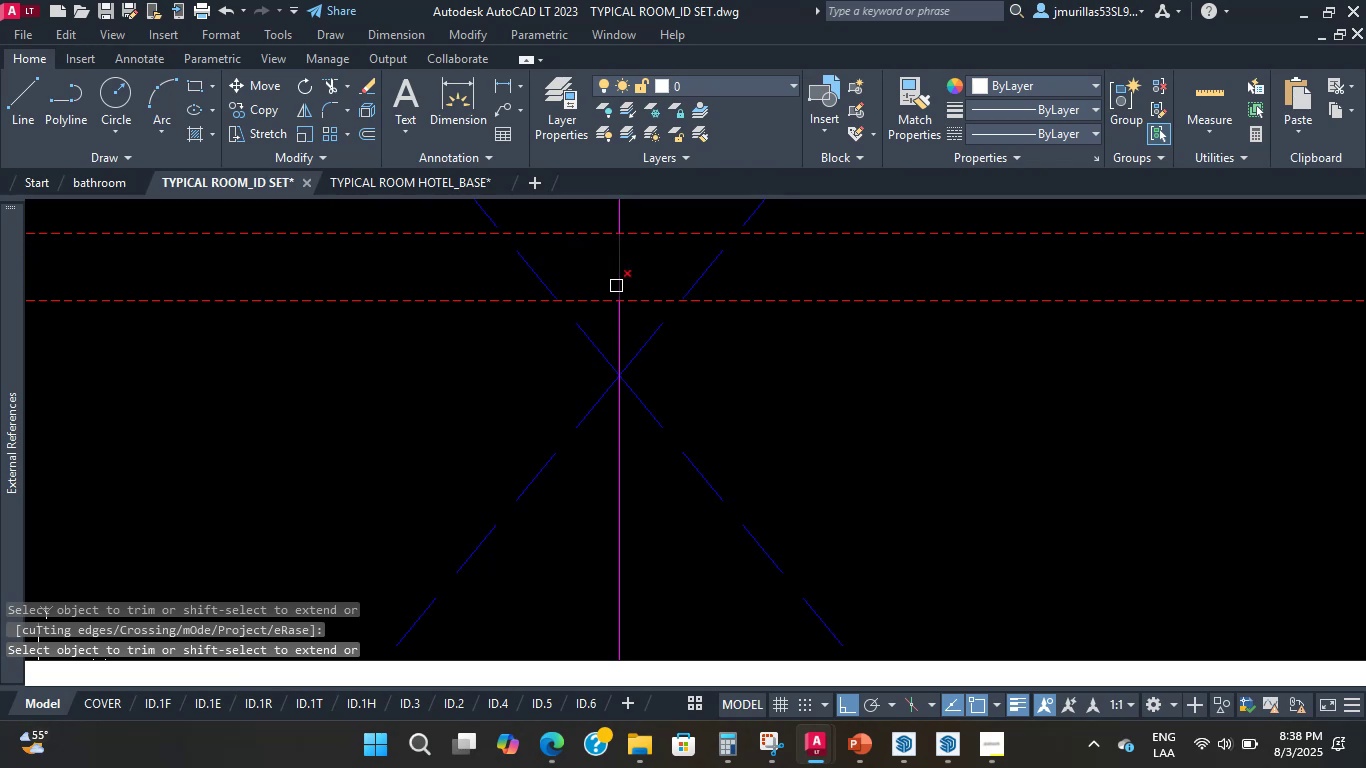 
left_click([636, 297])
 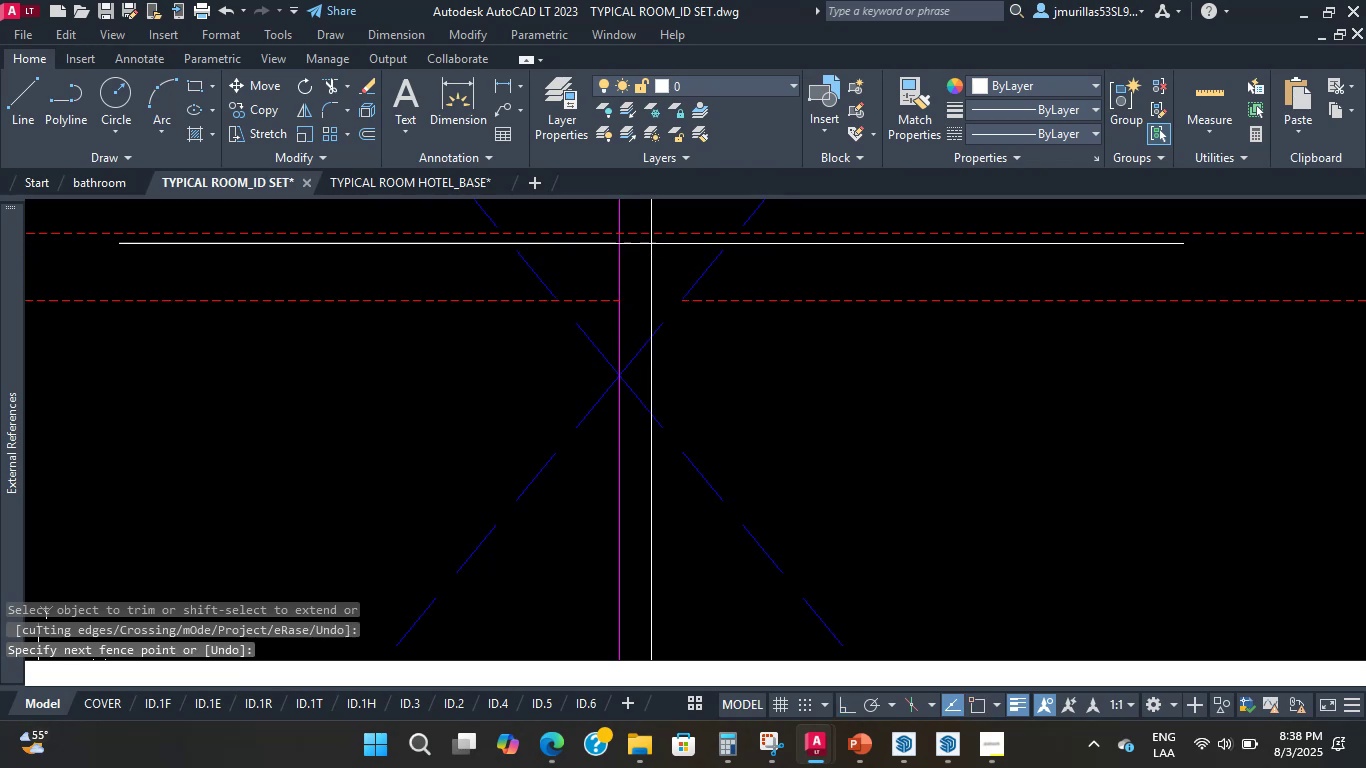 
double_click([646, 218])
 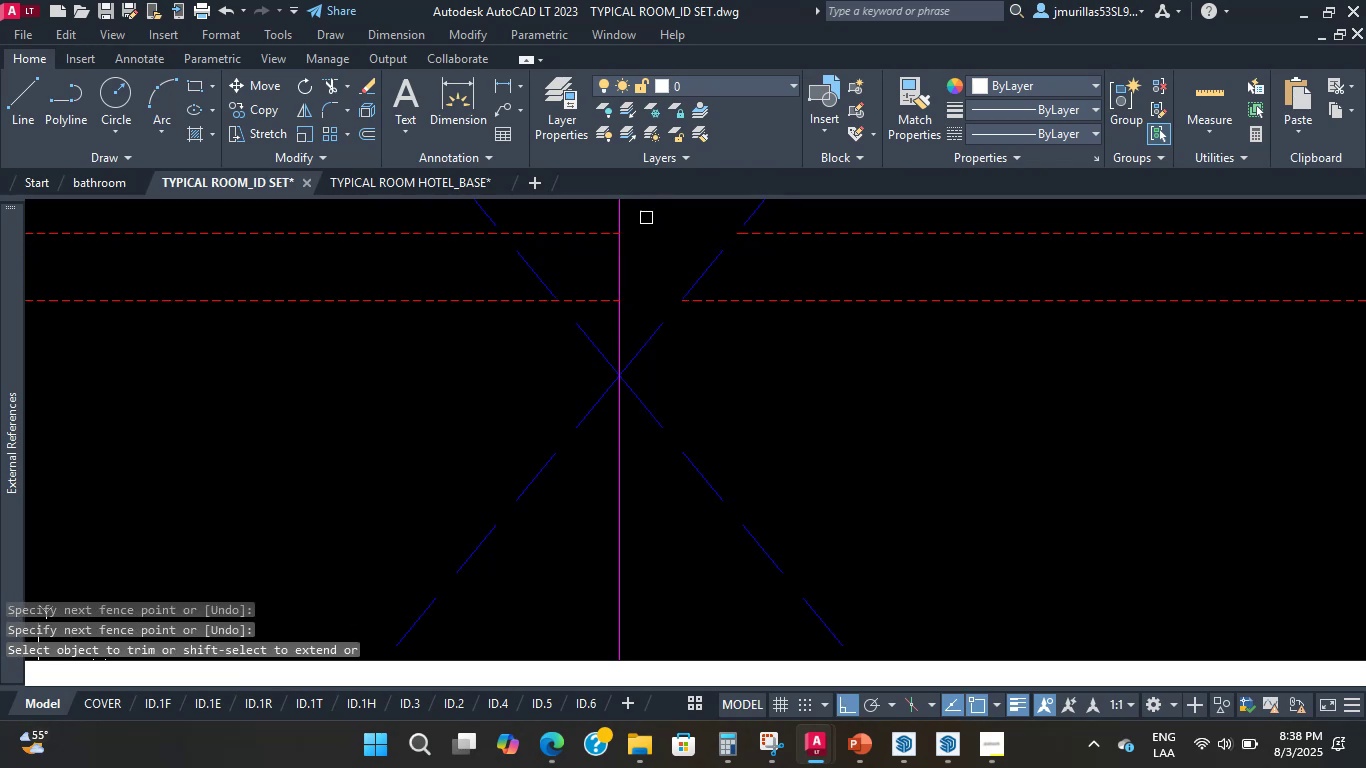 
scroll: coordinate [585, 272], scroll_direction: down, amount: 5.0
 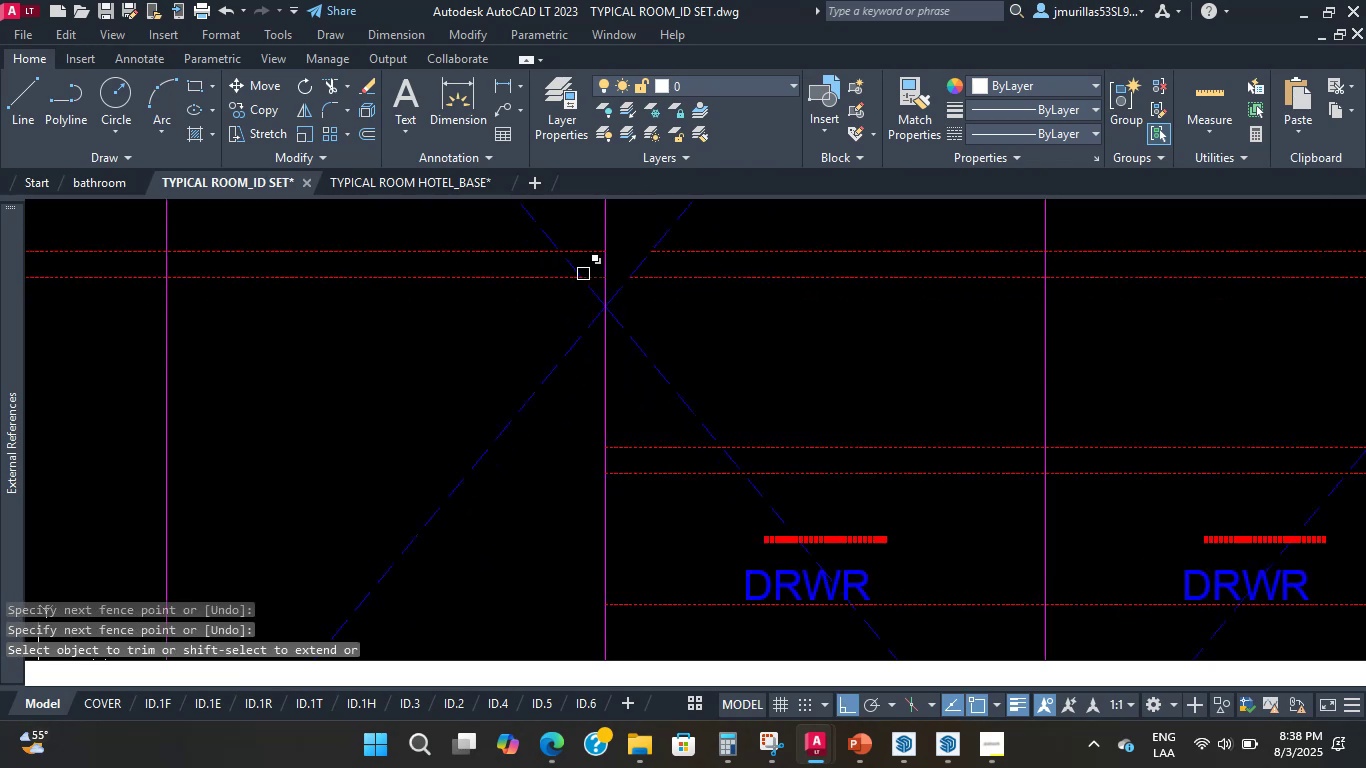 
key(Escape)
 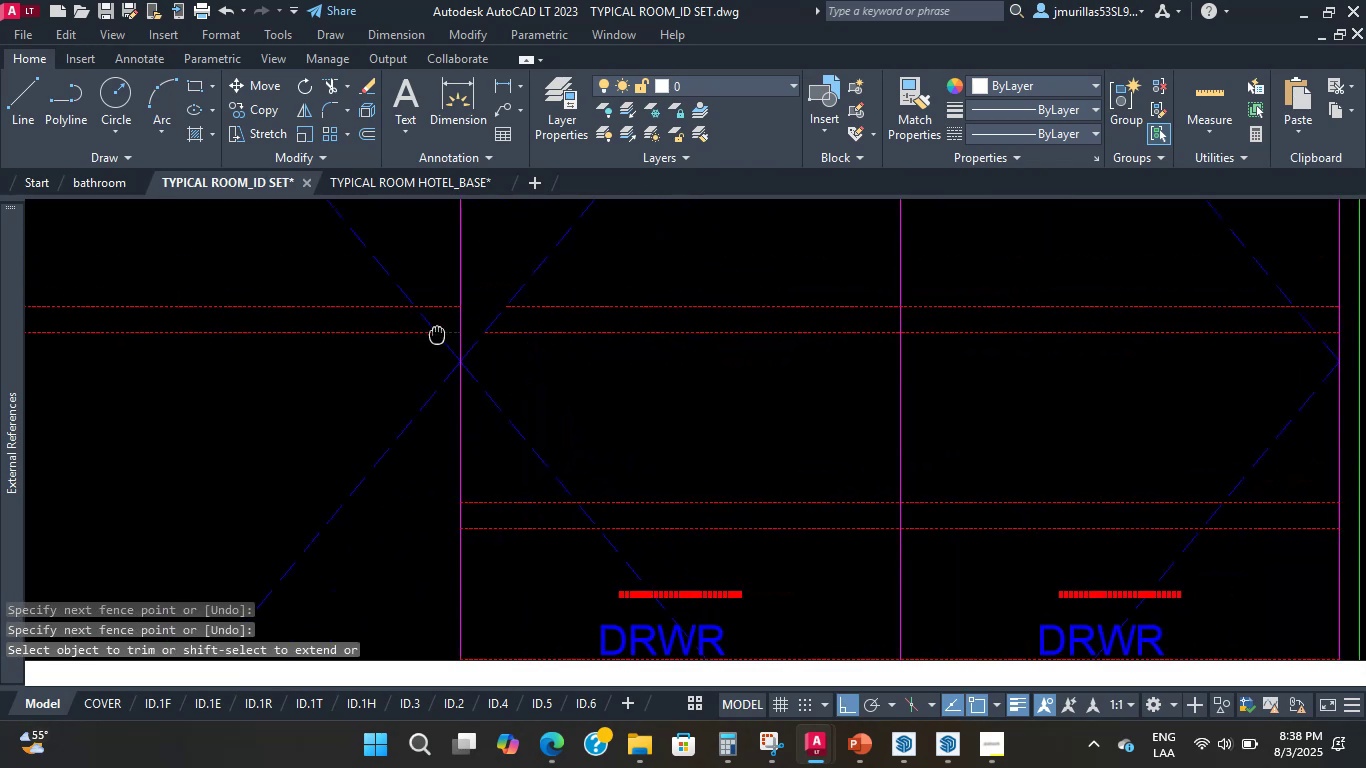 
key(Escape)
 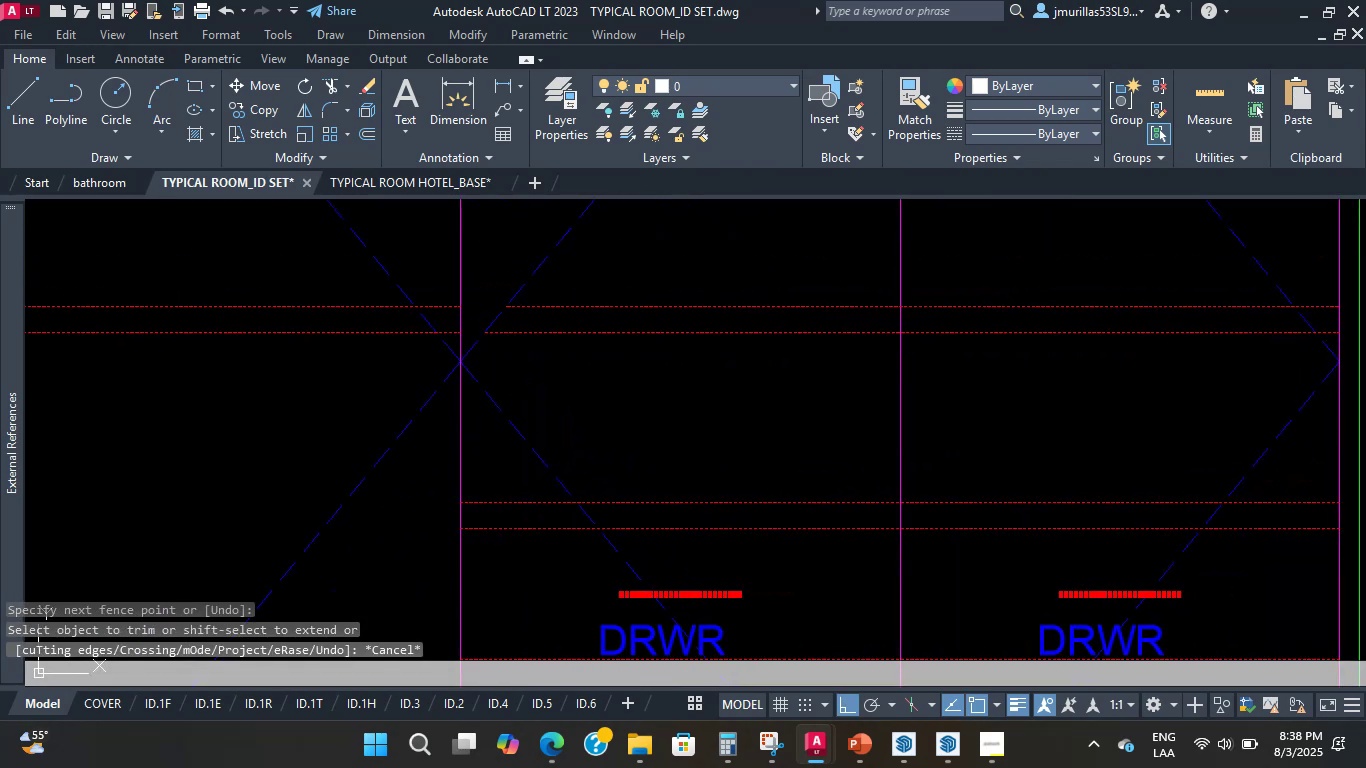 
double_click([680, 268])
 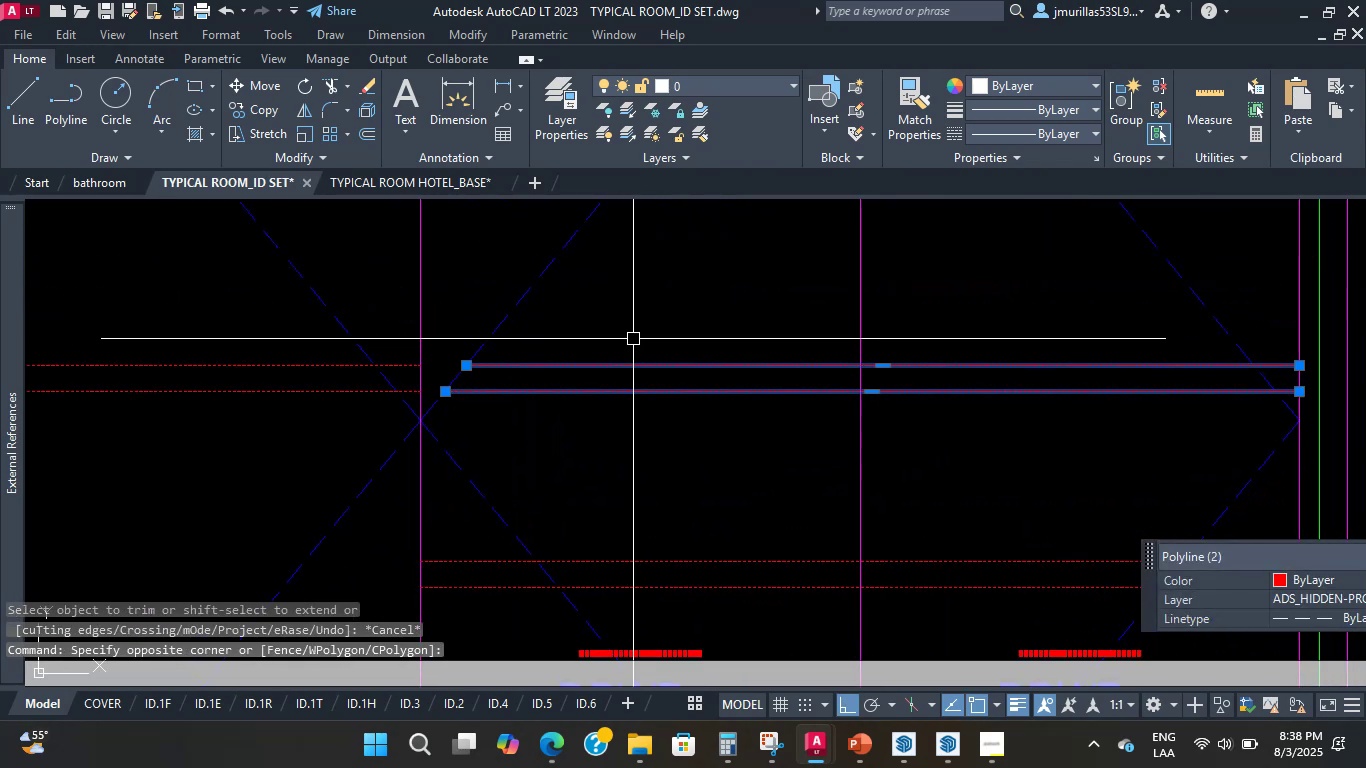 
key(Delete)
 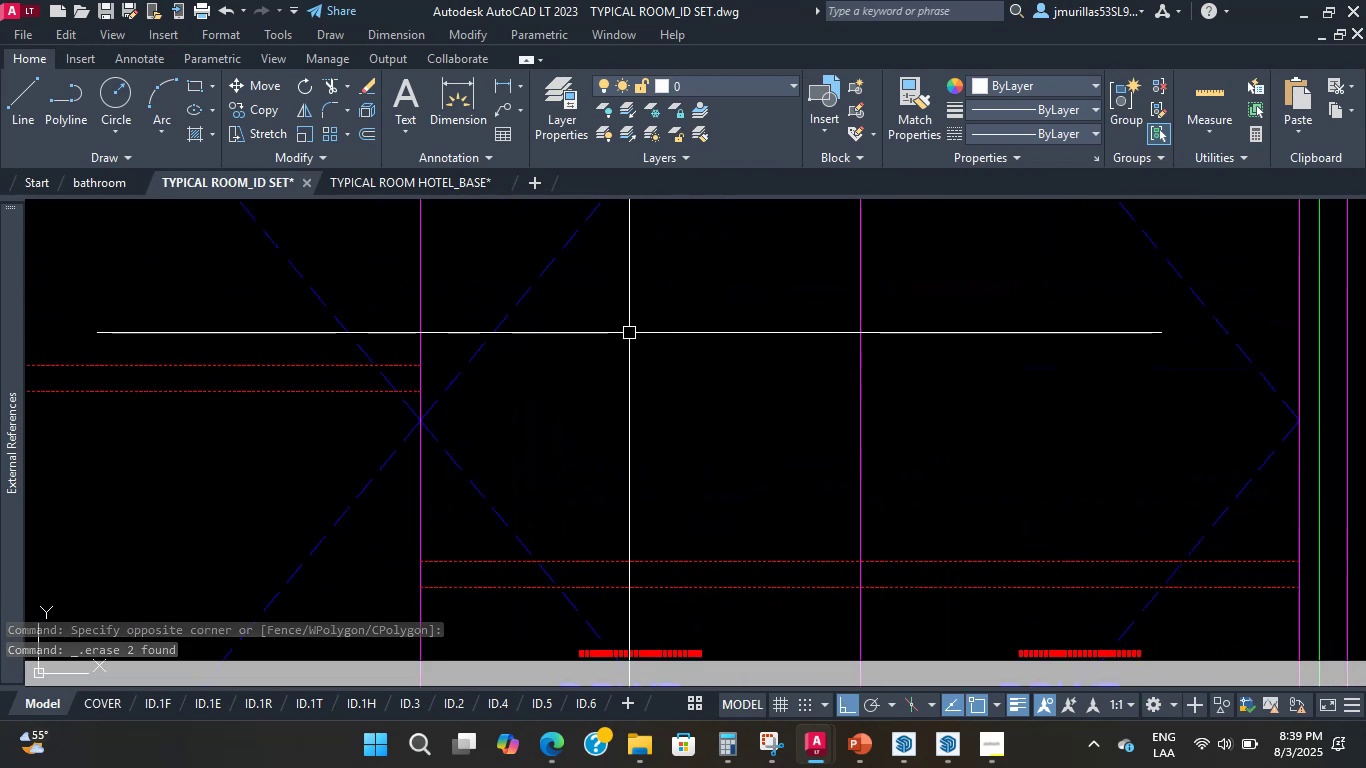 
wait(5.32)
 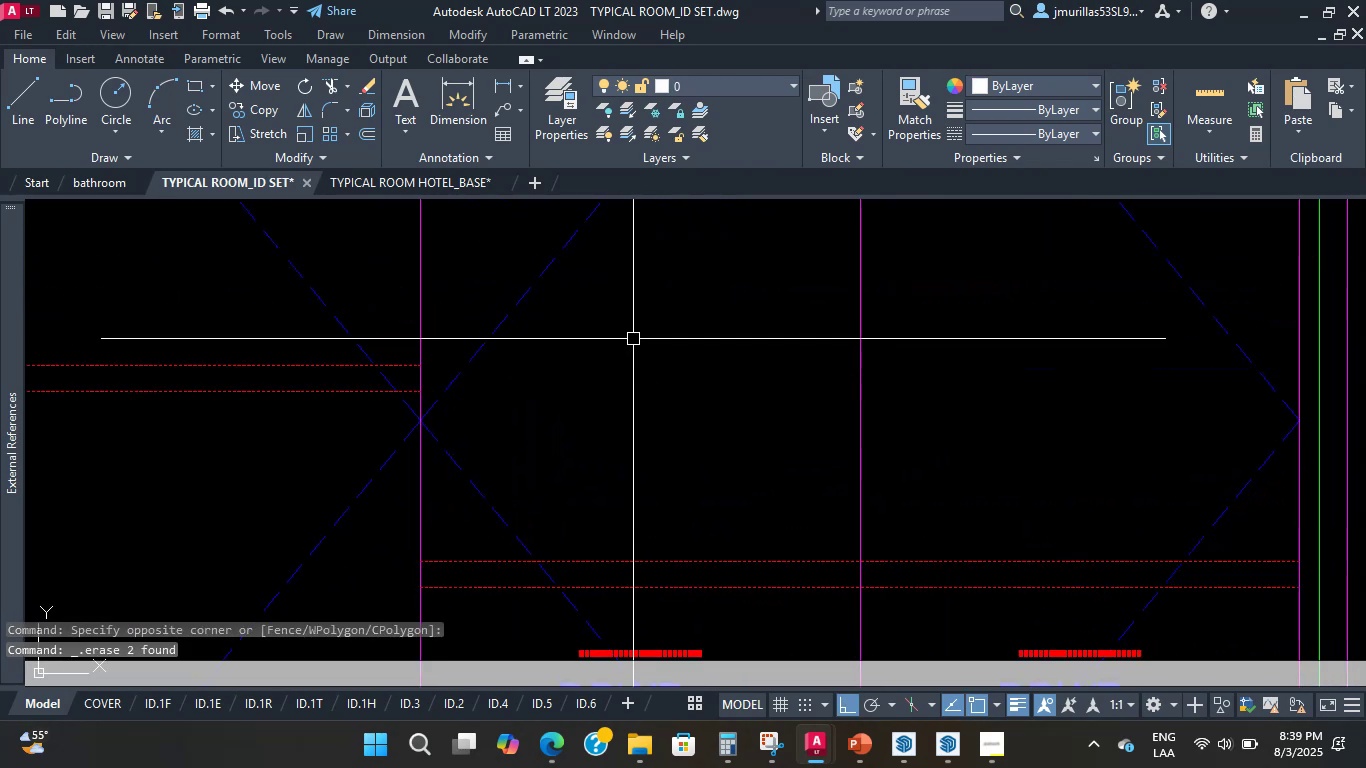 
scroll: coordinate [578, 376], scroll_direction: down, amount: 5.0
 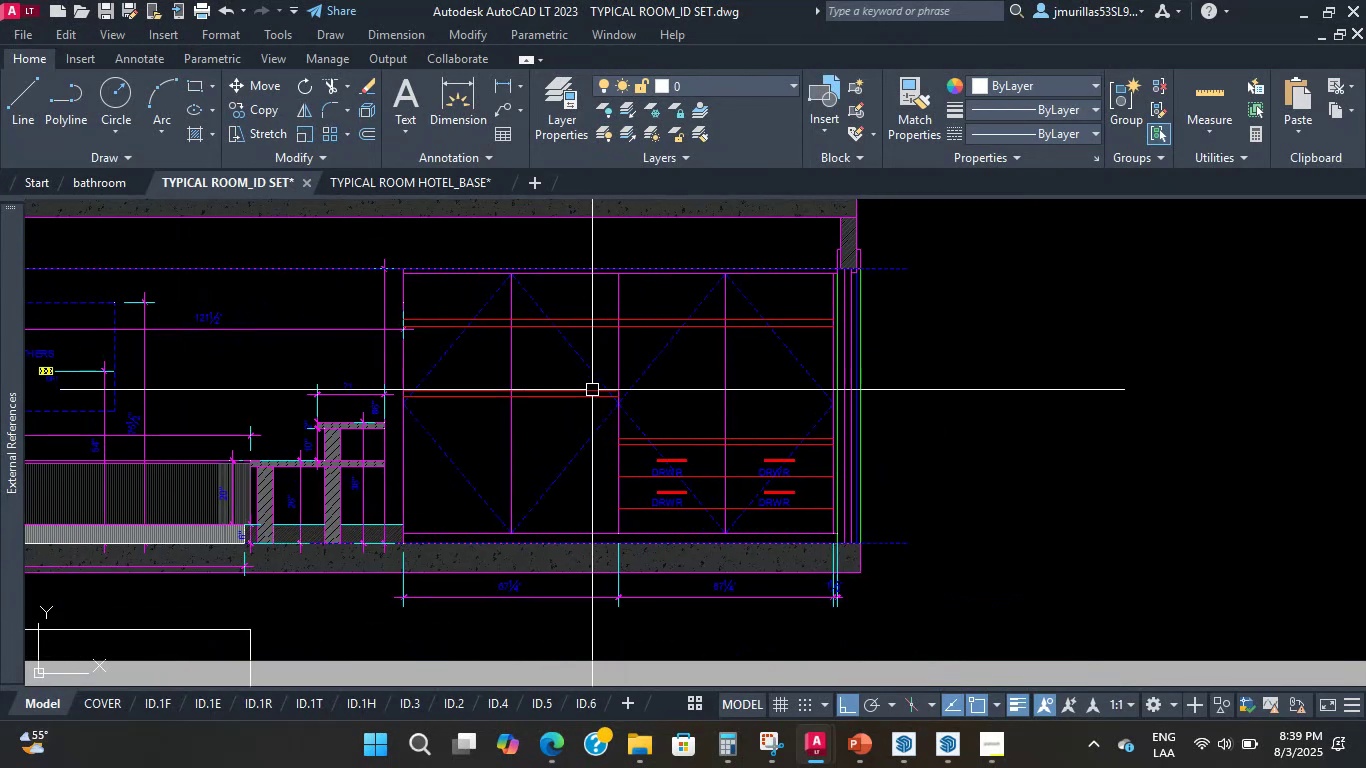 
scroll: coordinate [442, 370], scroll_direction: up, amount: 2.0
 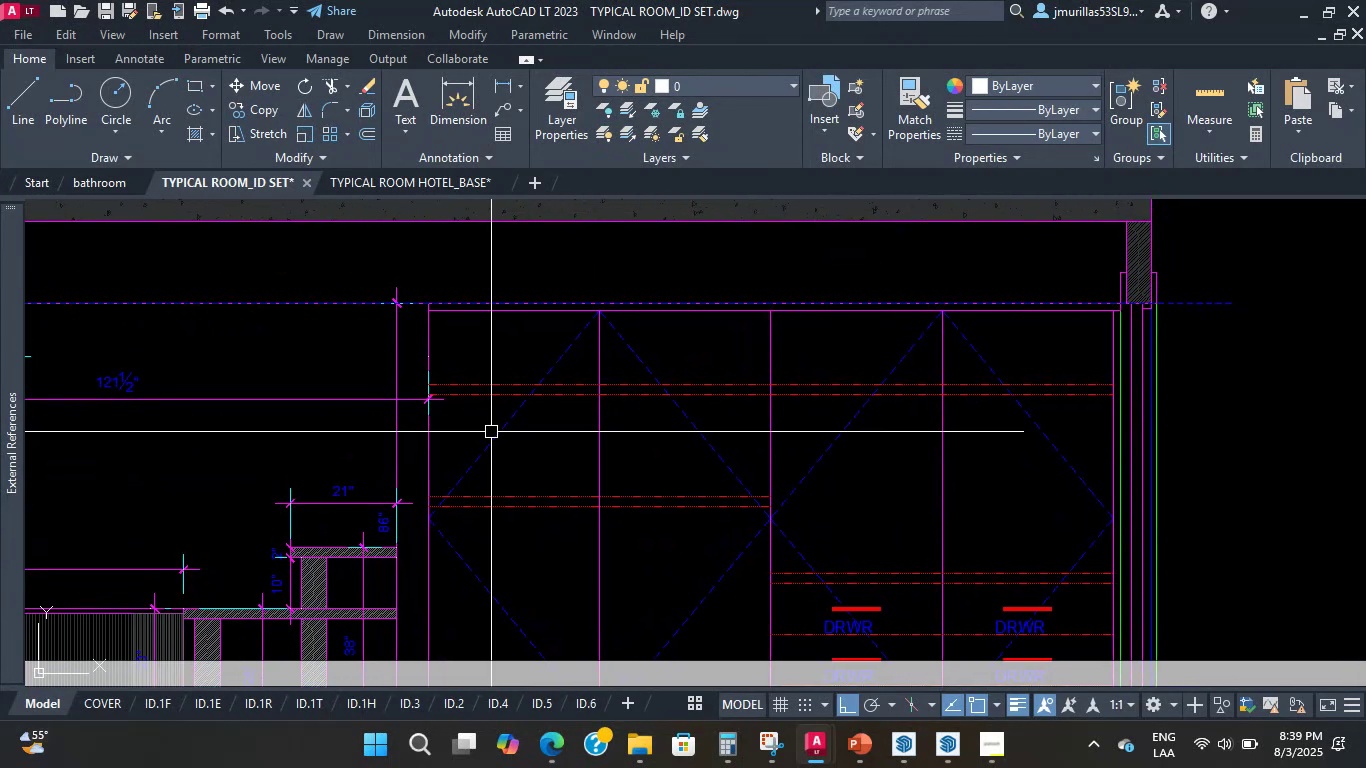 
wait(8.17)
 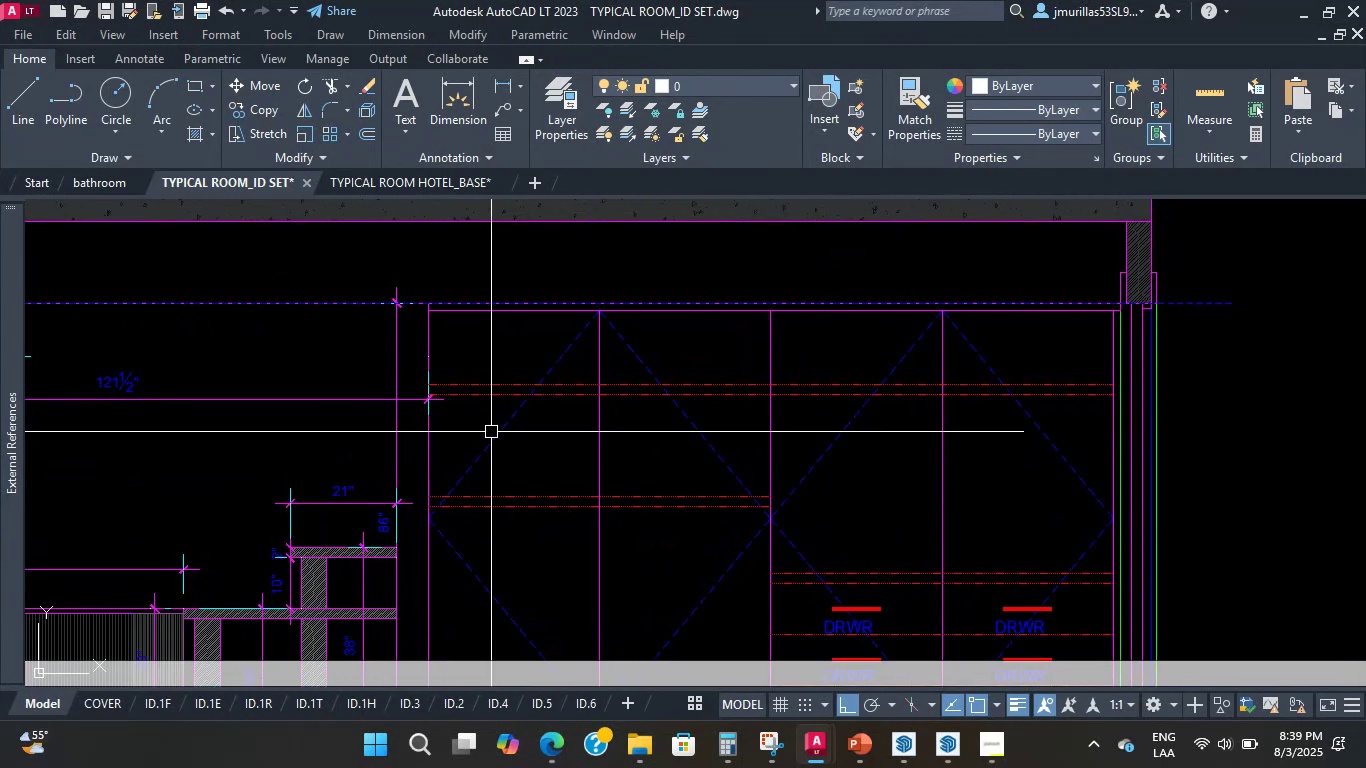 
scroll: coordinate [491, 432], scroll_direction: down, amount: 3.0
 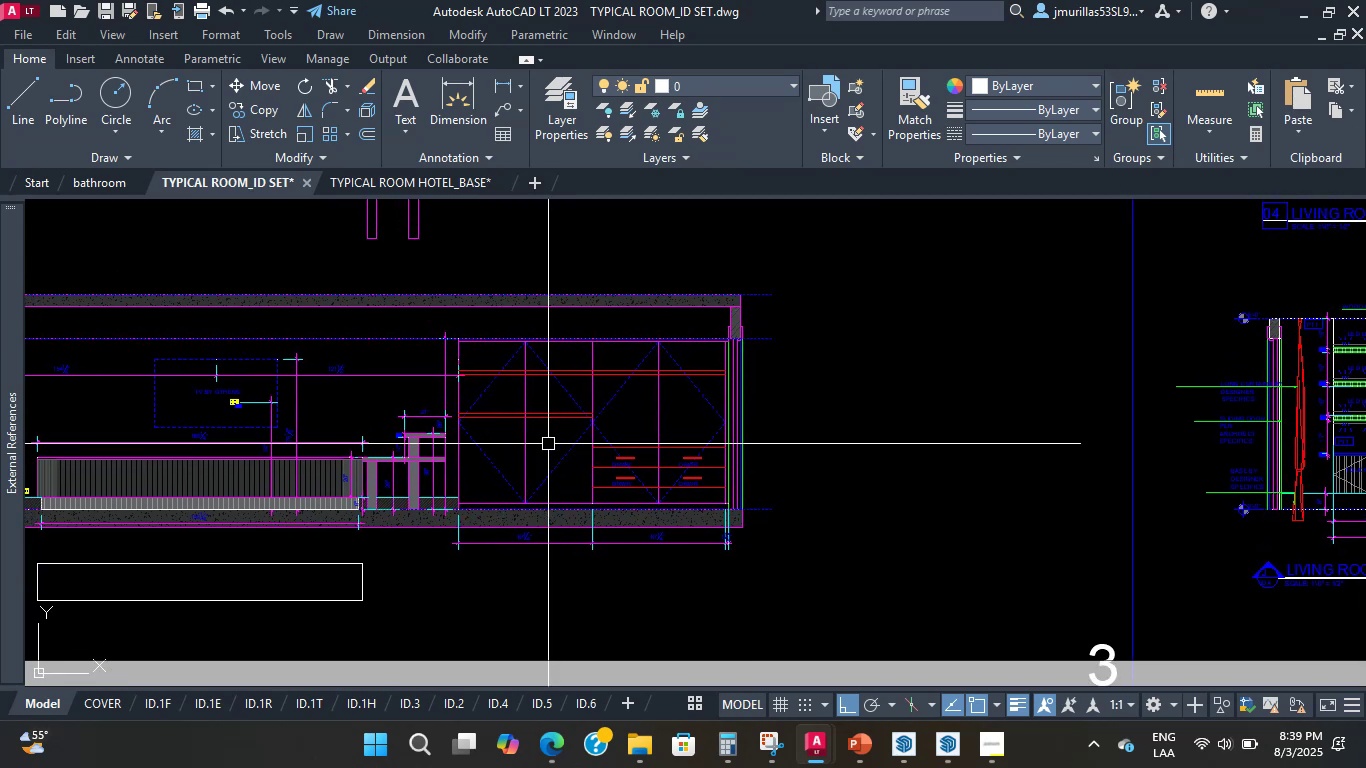 
wait(5.65)
 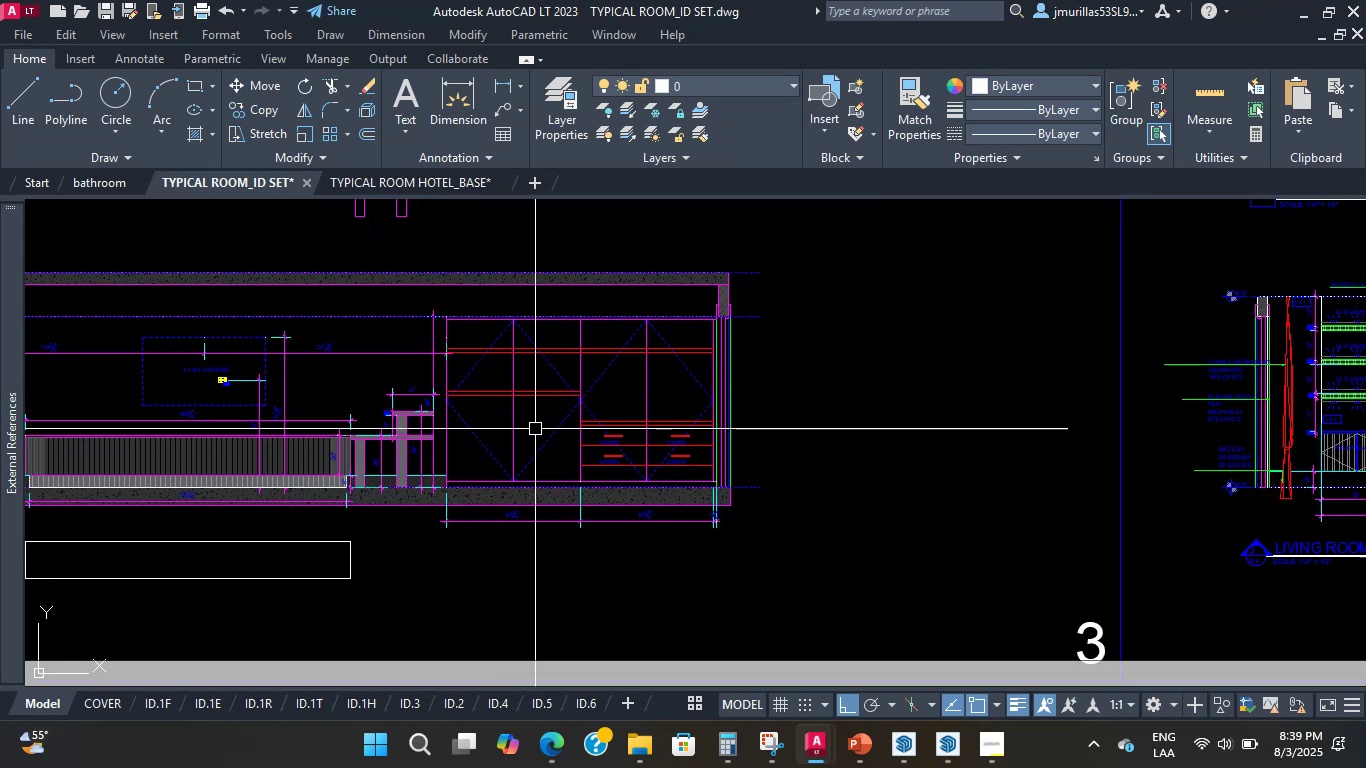 
scroll: coordinate [548, 444], scroll_direction: down, amount: 1.0
 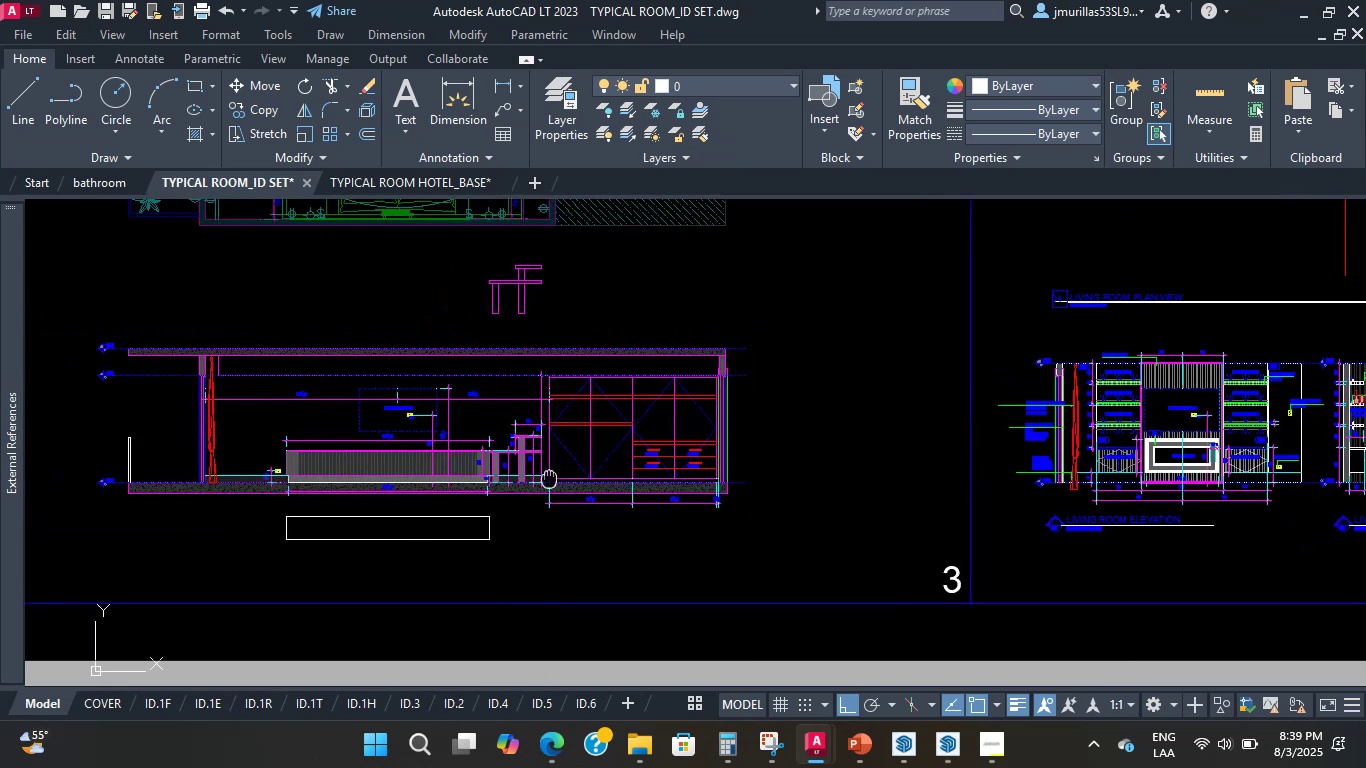 
scroll: coordinate [716, 364], scroll_direction: up, amount: 6.0
 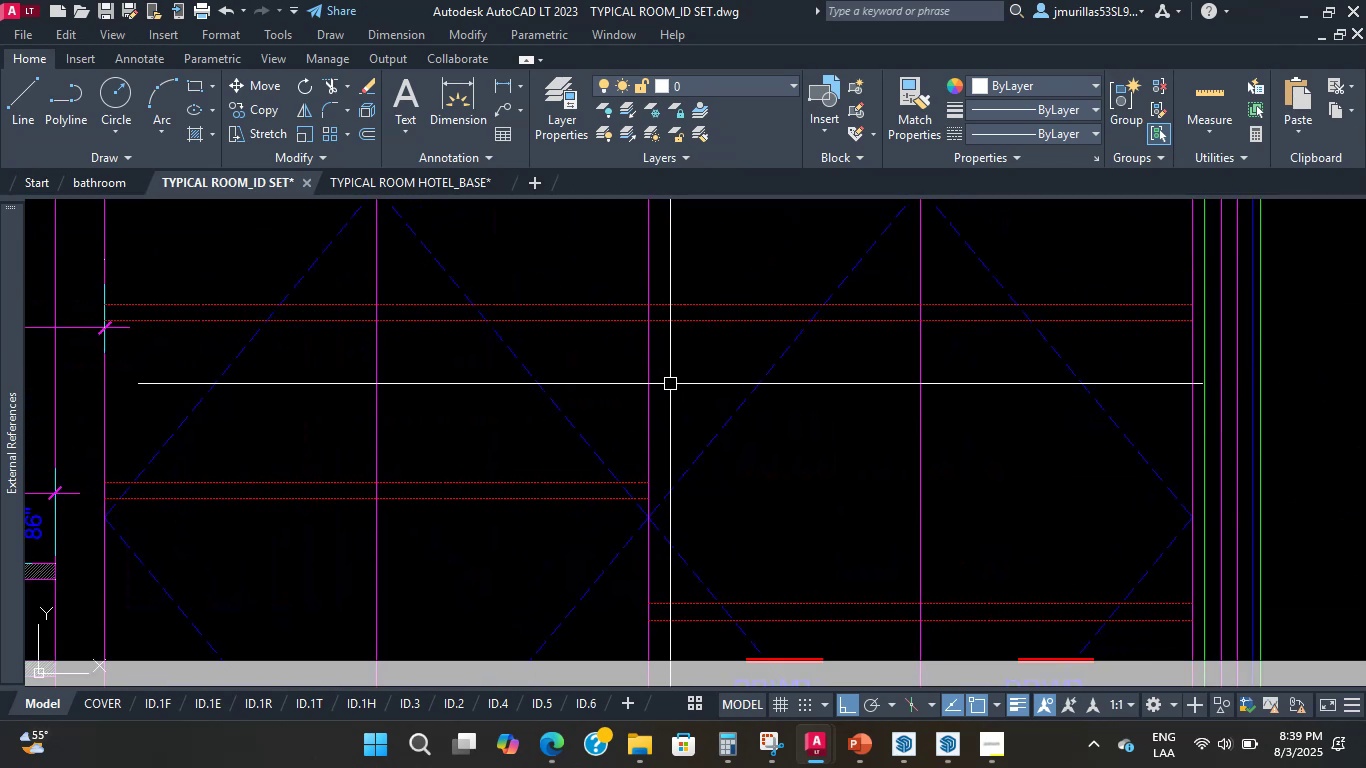 
double_click([621, 370])
 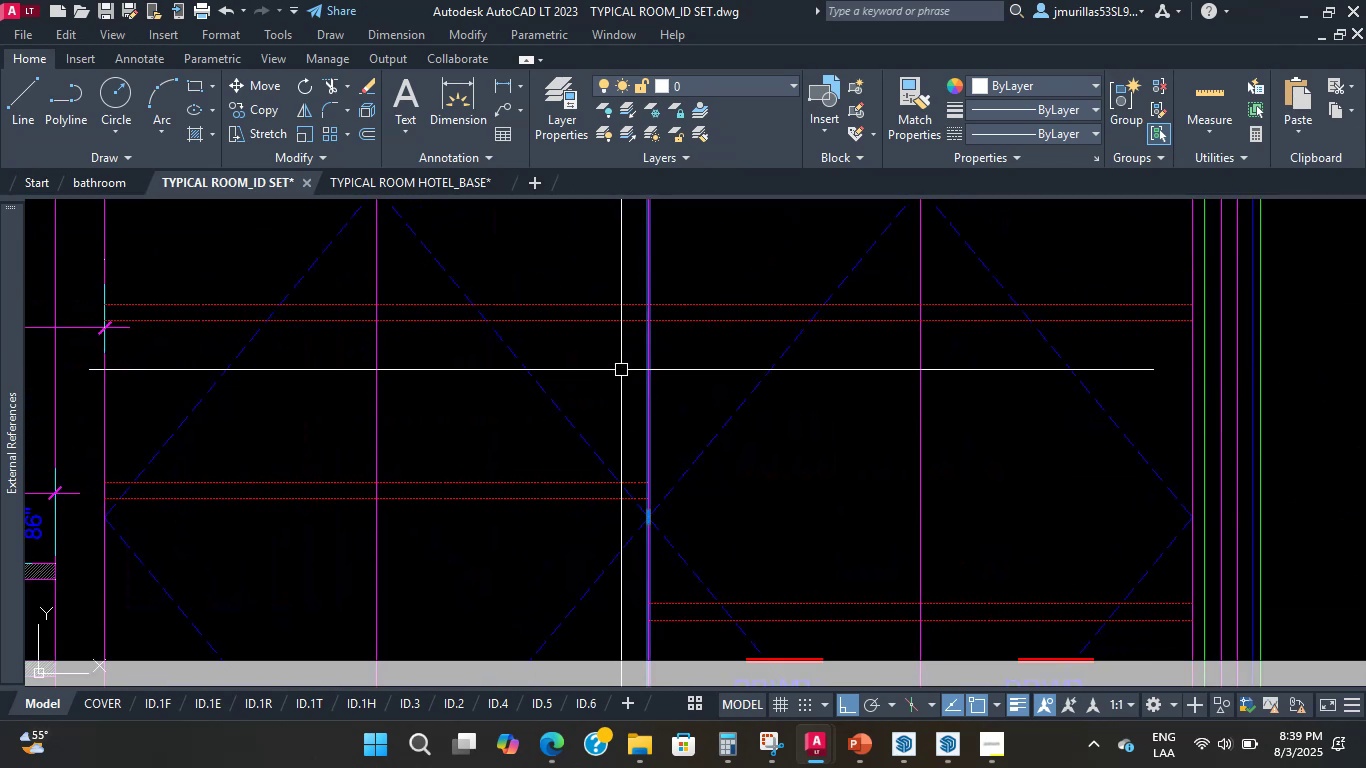 
right_click([621, 369])
 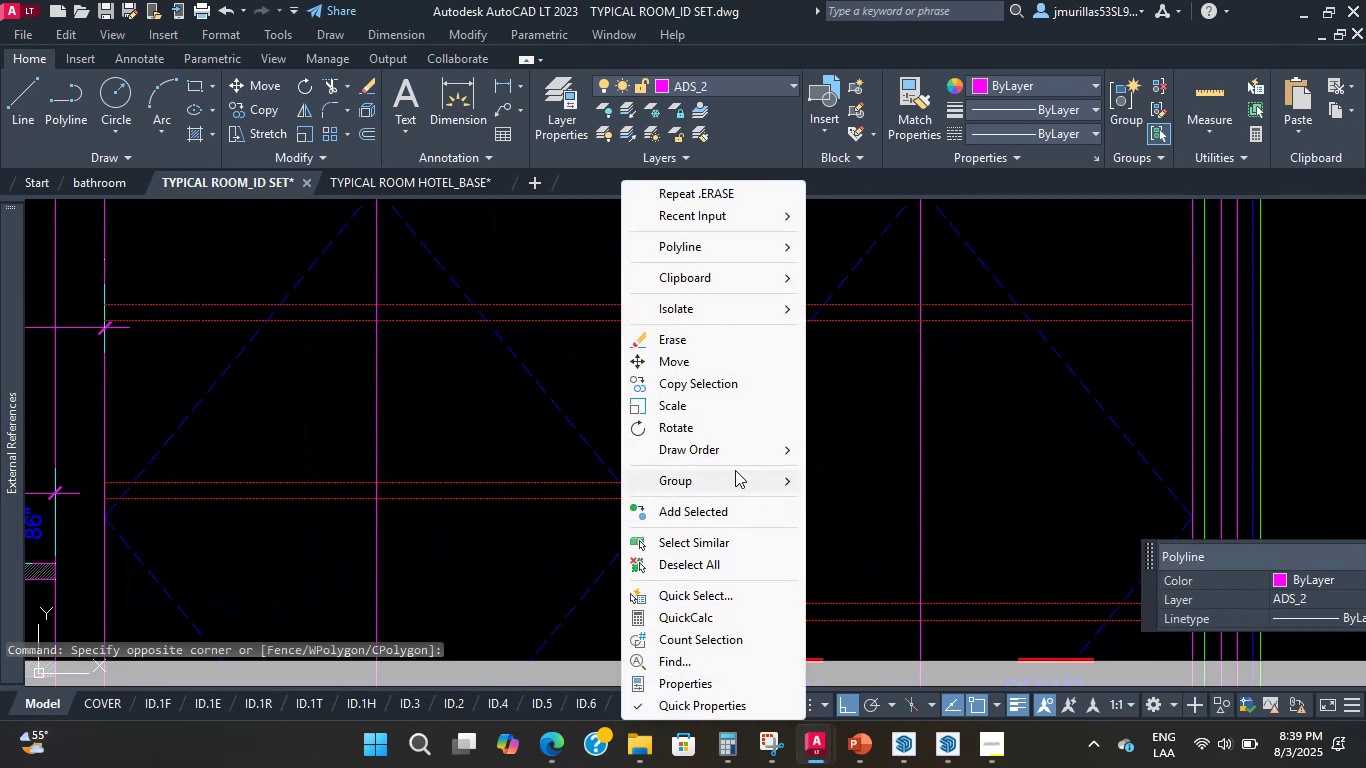 
left_click([734, 449])
 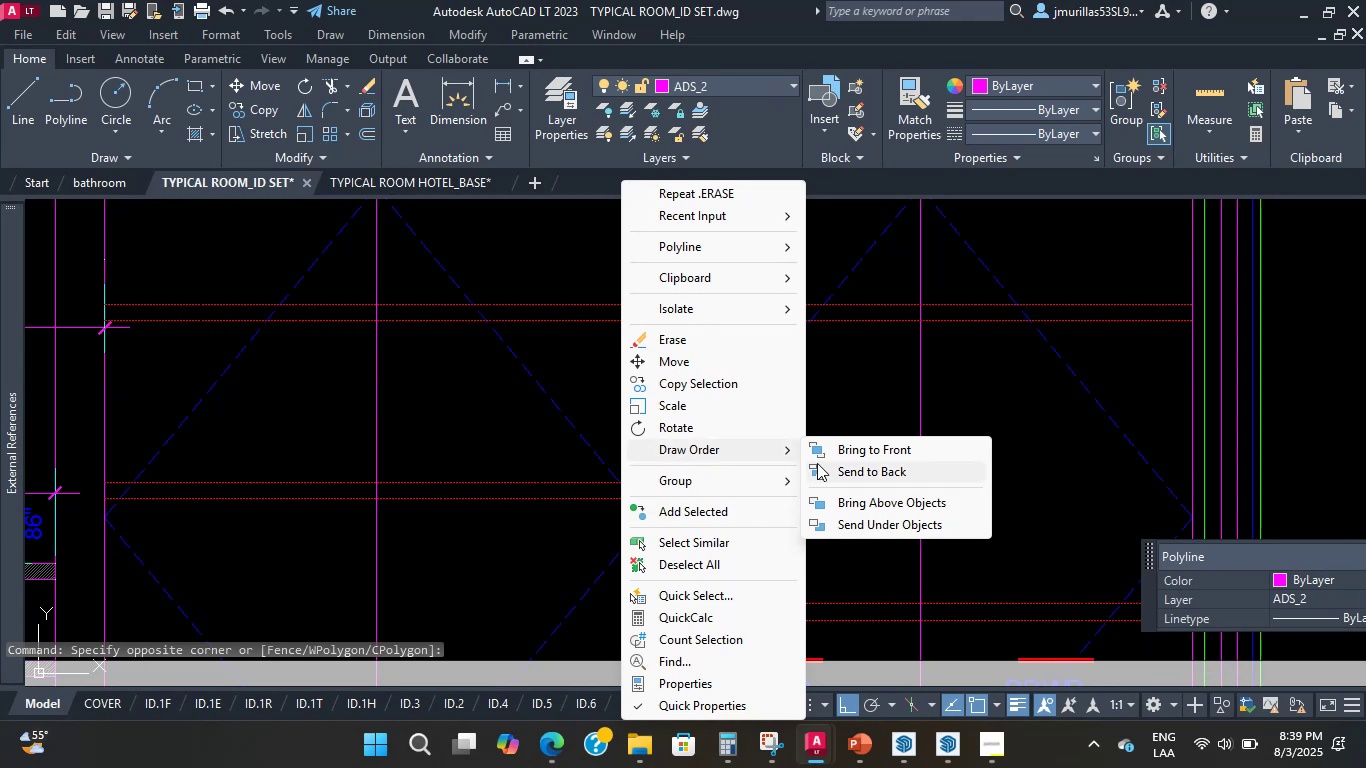 
left_click([834, 453])
 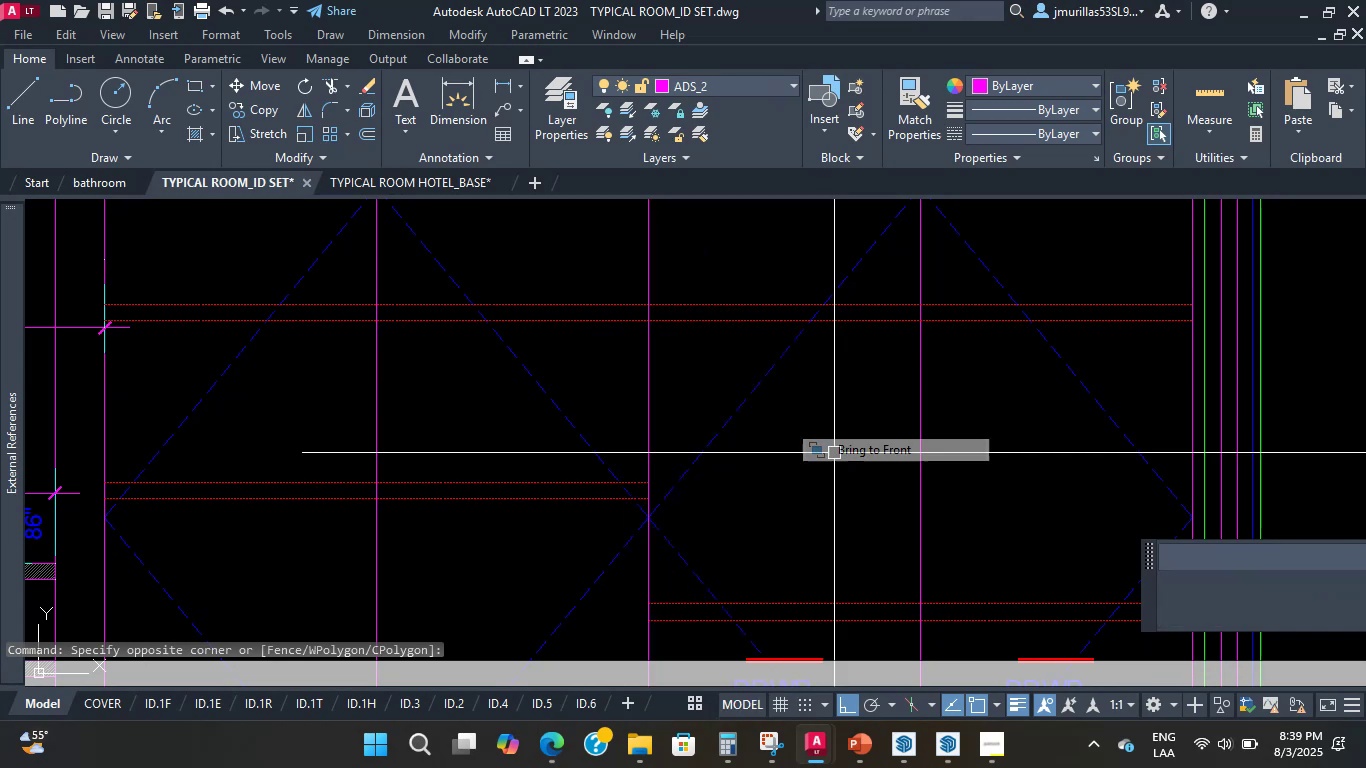 
scroll: coordinate [751, 399], scroll_direction: none, amount: 0.0
 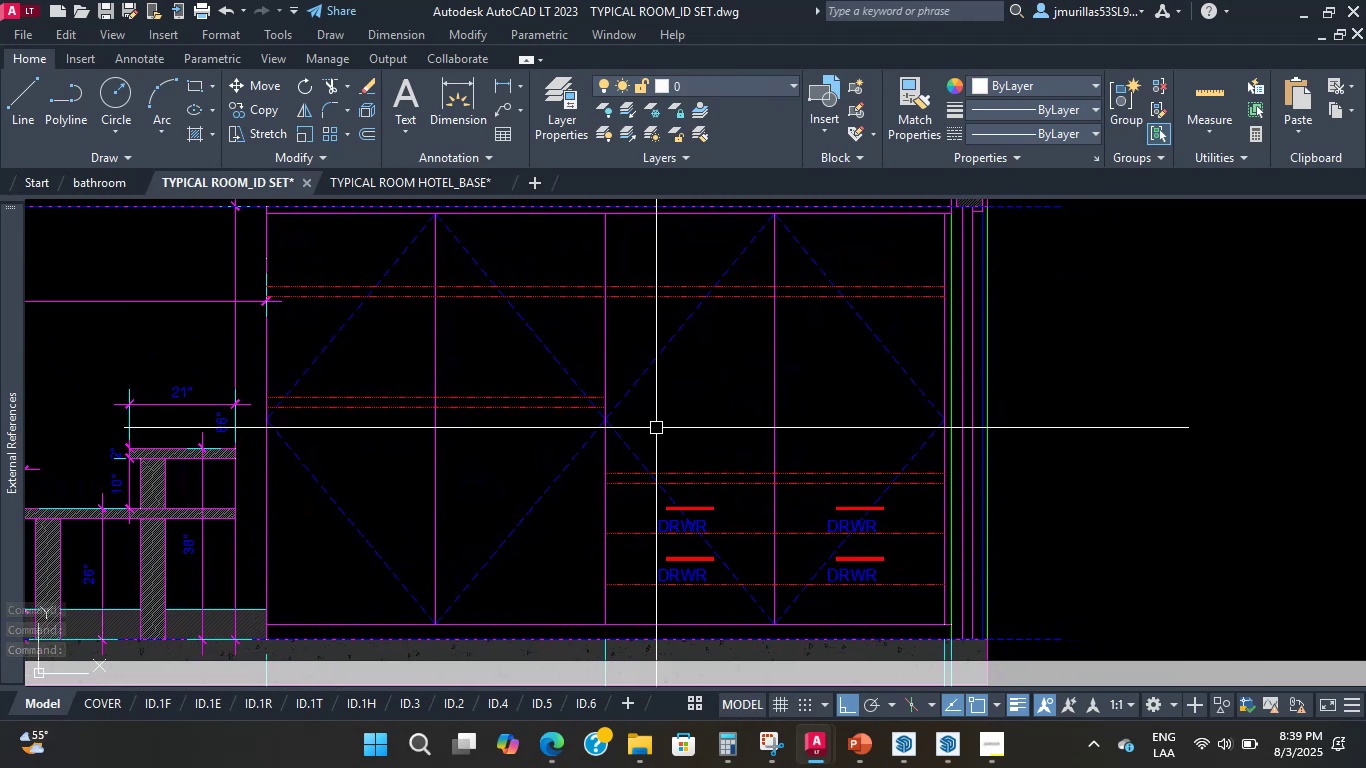 
wait(9.32)
 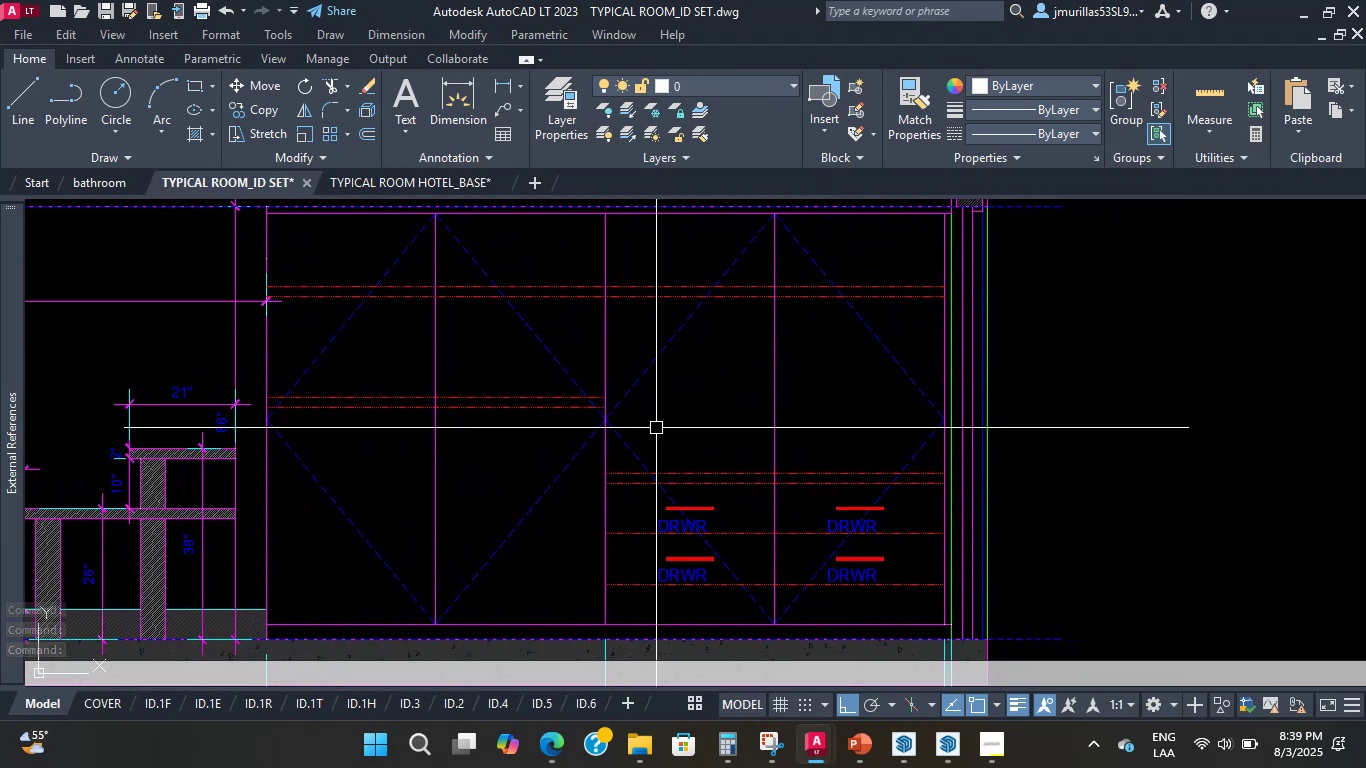 
double_click([607, 424])
 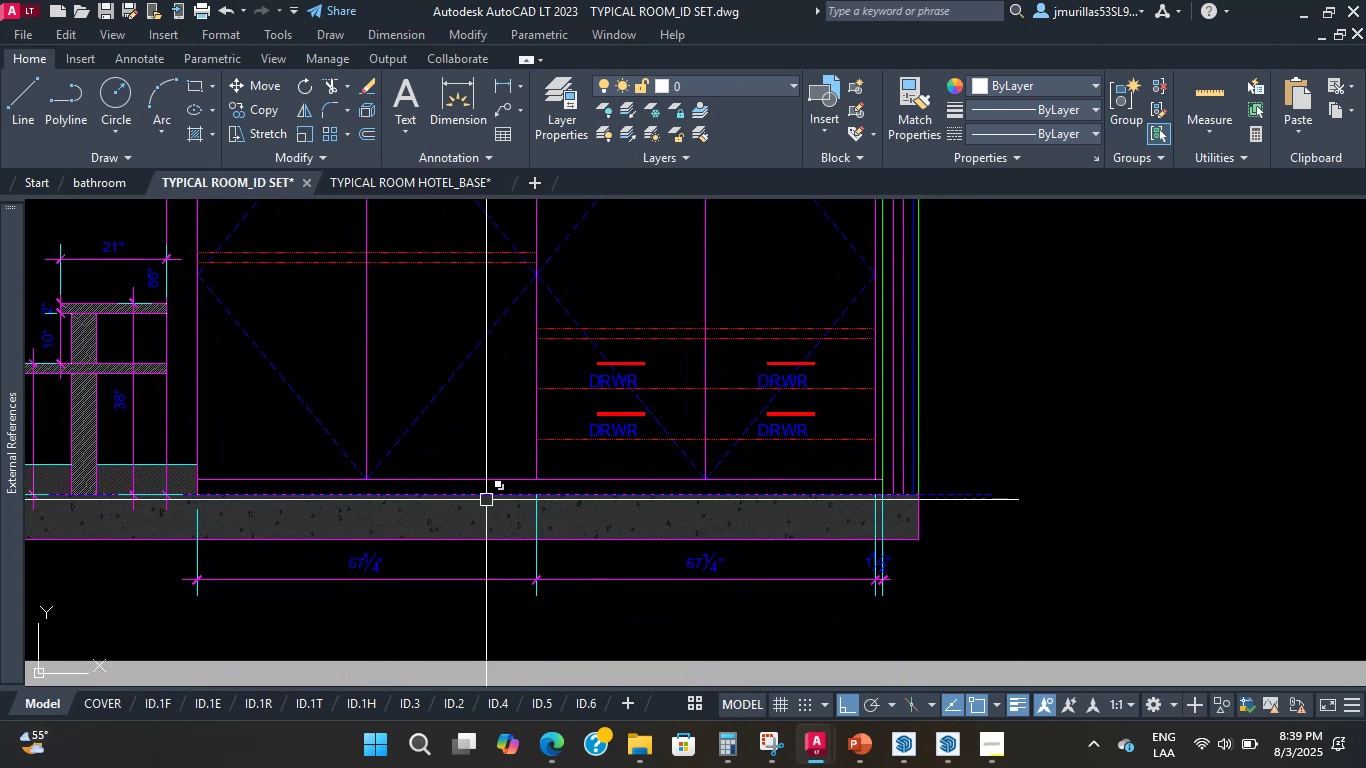 
scroll: coordinate [563, 556], scroll_direction: up, amount: 1.0
 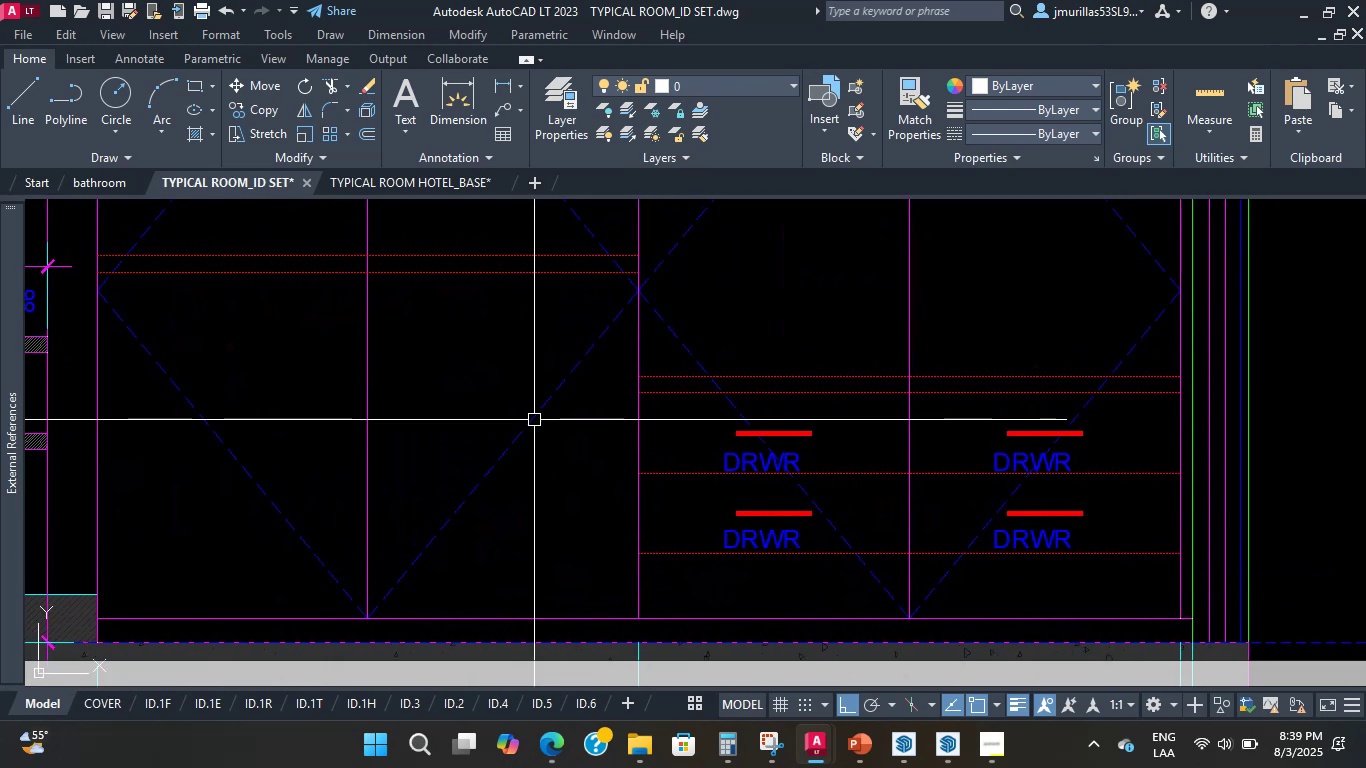 
scroll: coordinate [443, 502], scroll_direction: down, amount: 2.0
 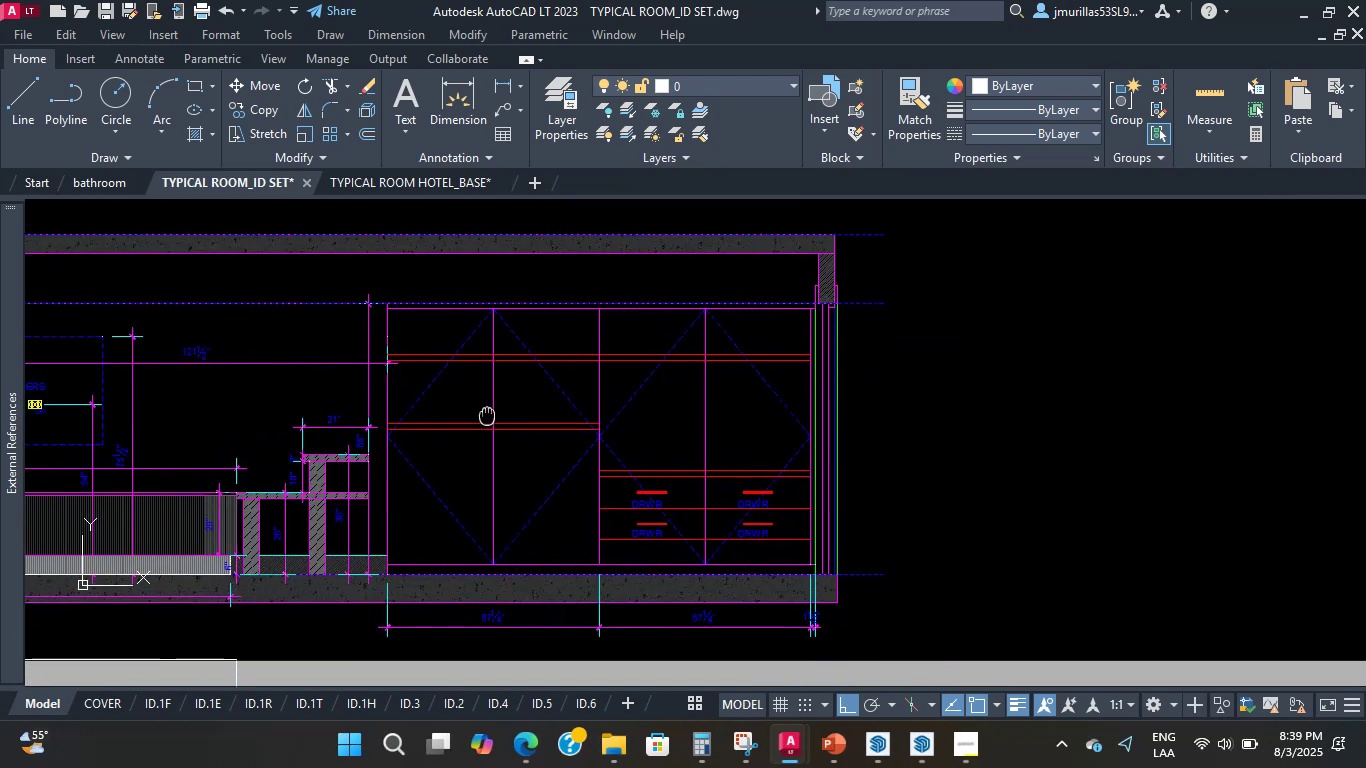 
middle_click([487, 414])
 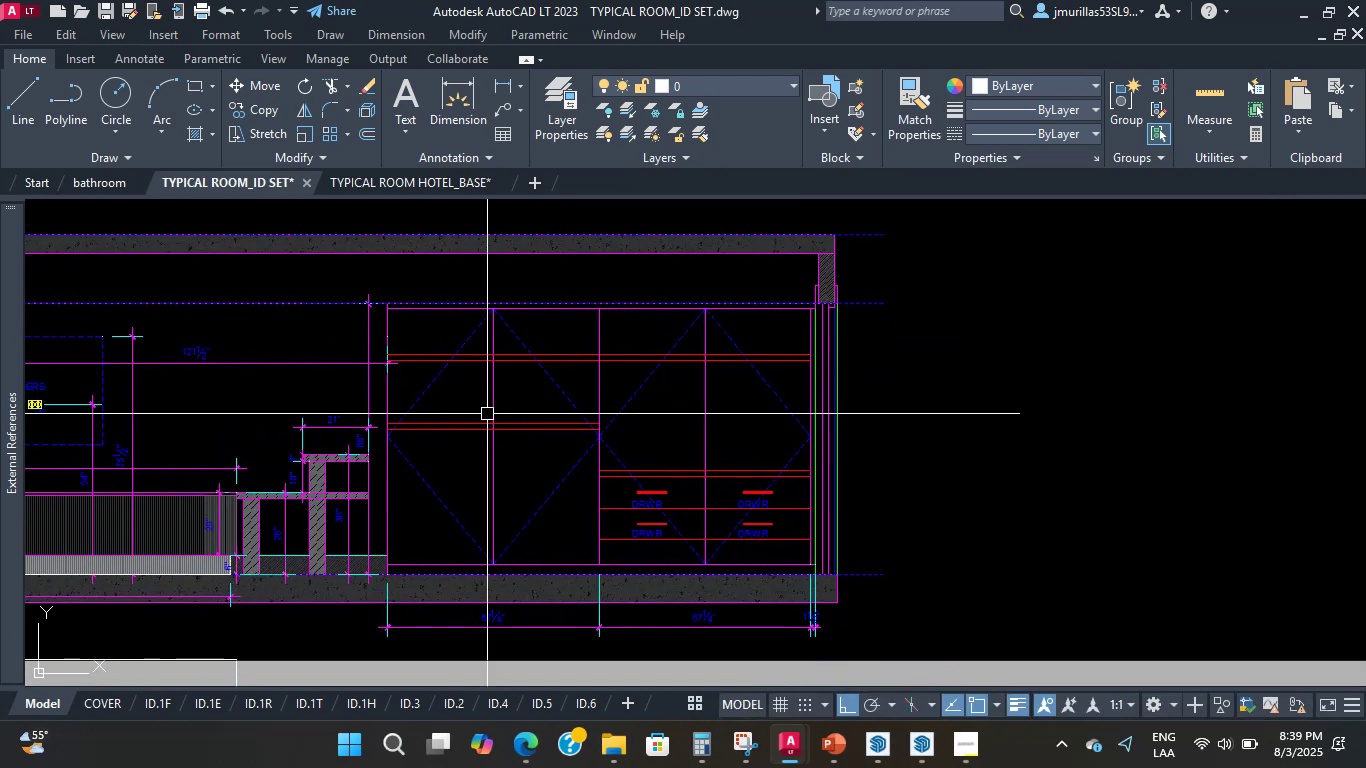 
scroll: coordinate [424, 453], scroll_direction: down, amount: 1.0
 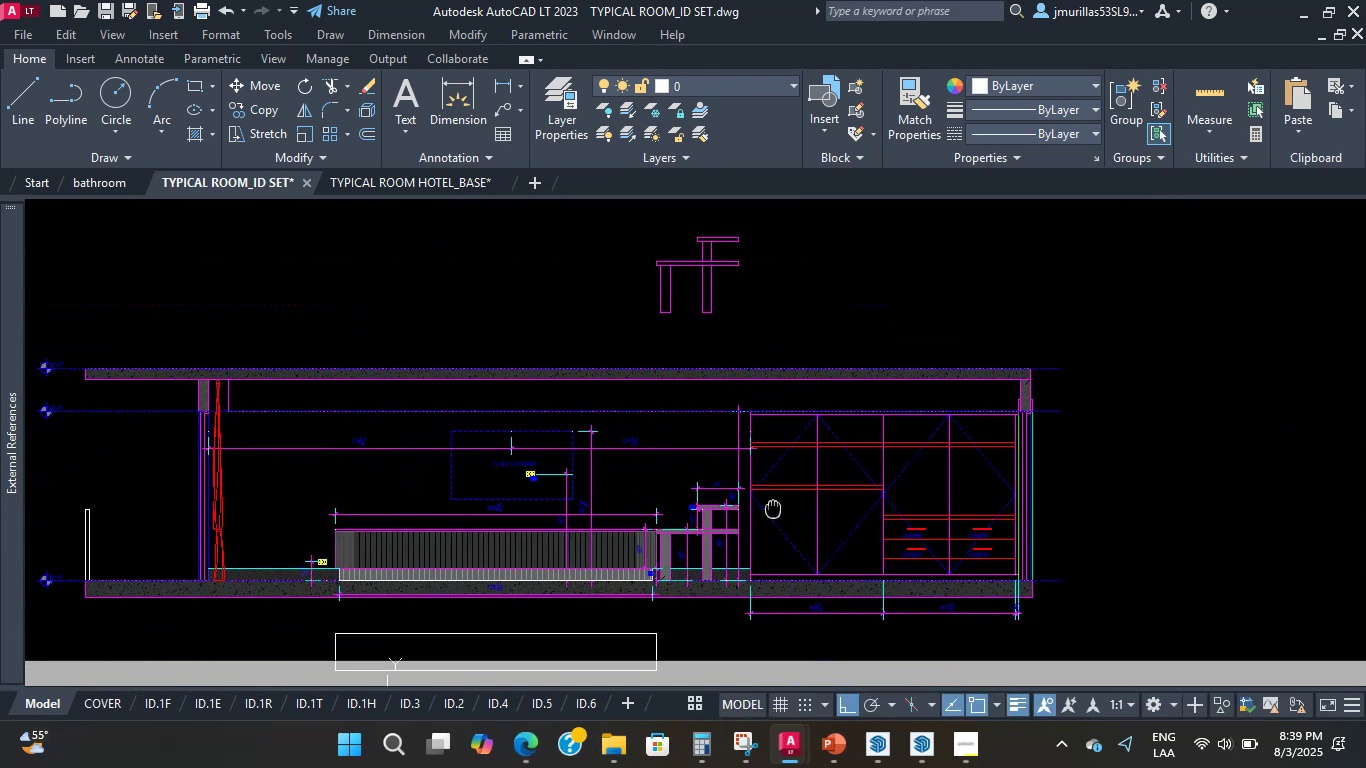 
scroll: coordinate [773, 507], scroll_direction: up, amount: 1.0
 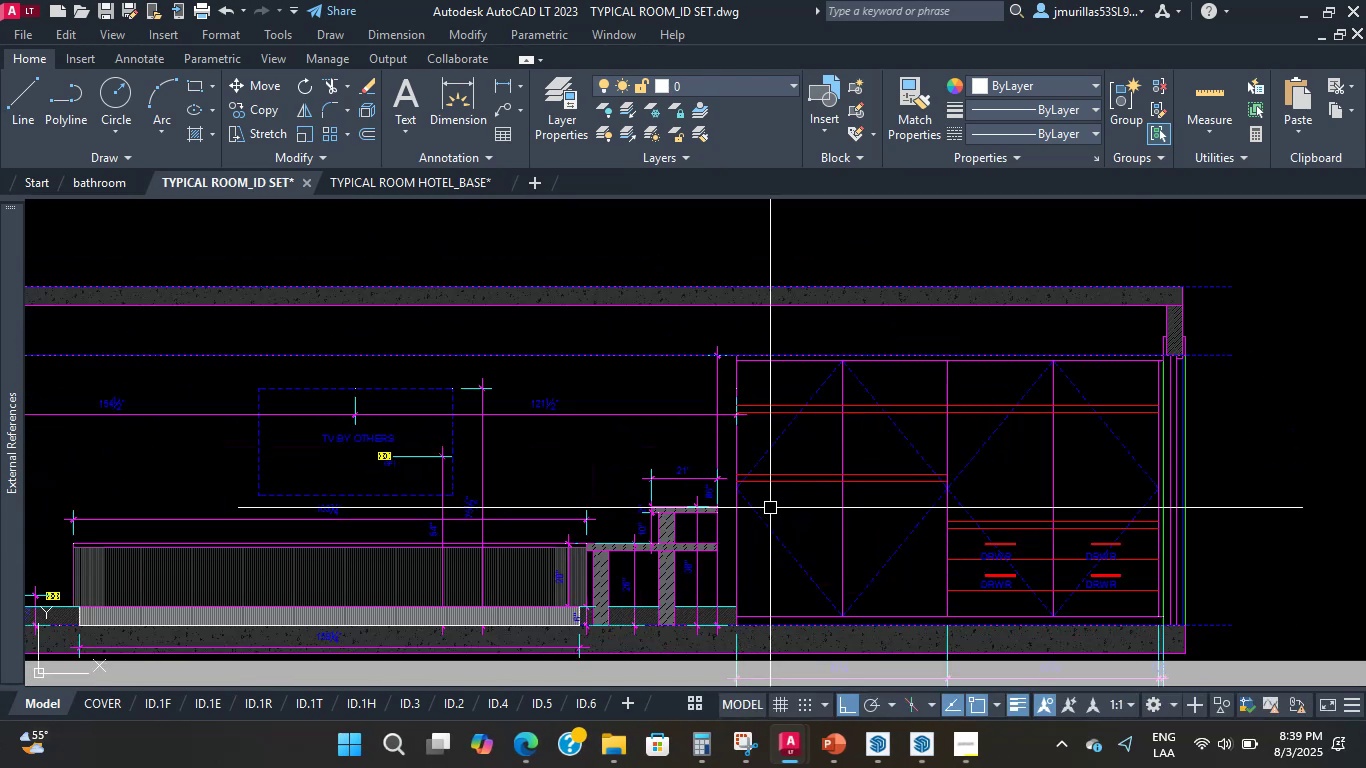 
scroll: coordinate [683, 478], scroll_direction: down, amount: 4.0
 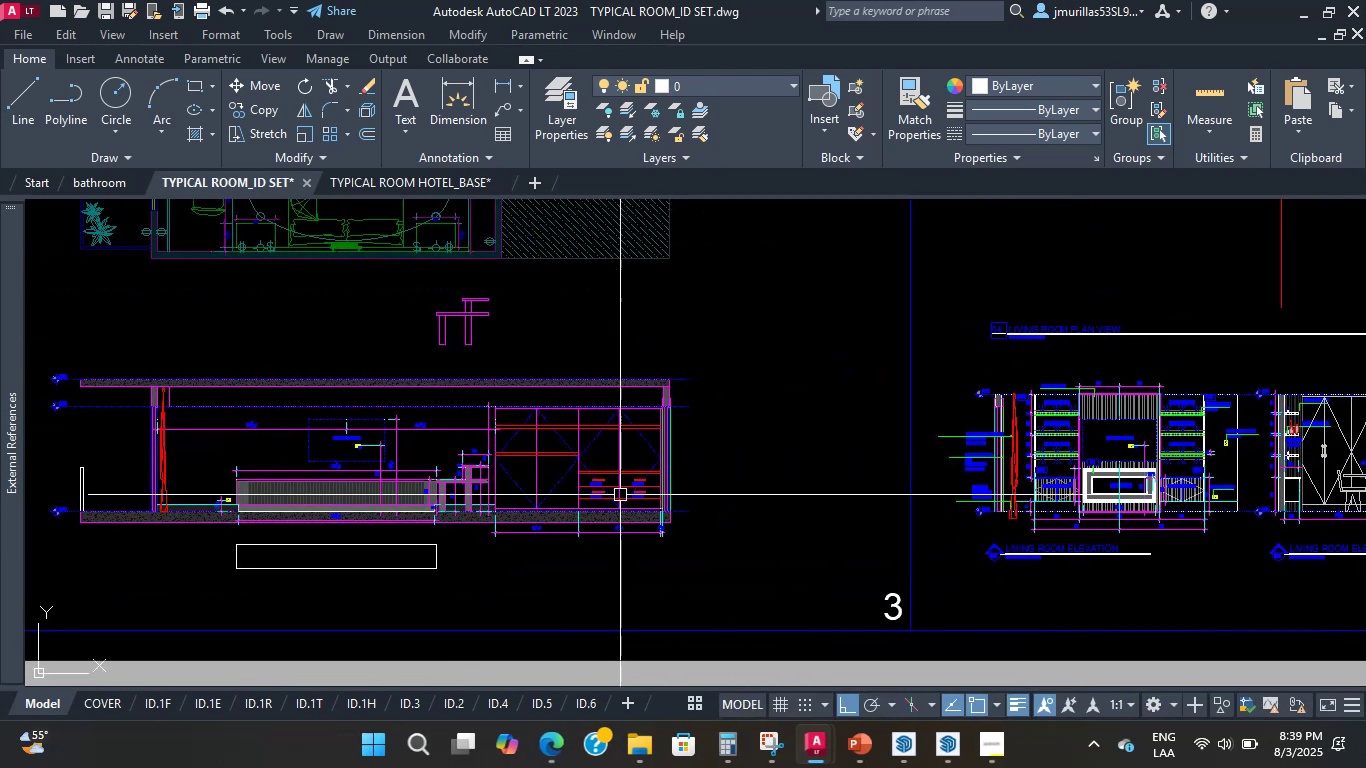 
scroll: coordinate [960, 388], scroll_direction: up, amount: 4.0
 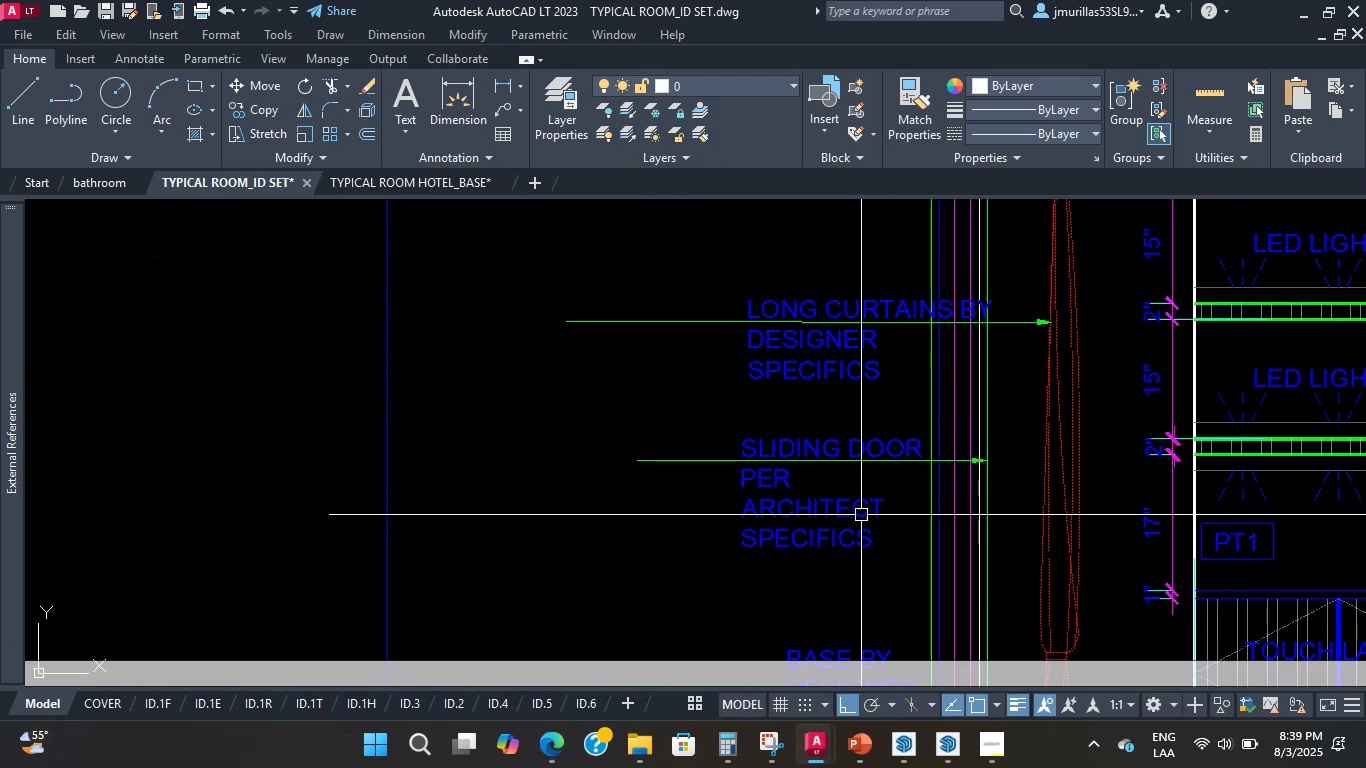 
double_click([704, 527])
 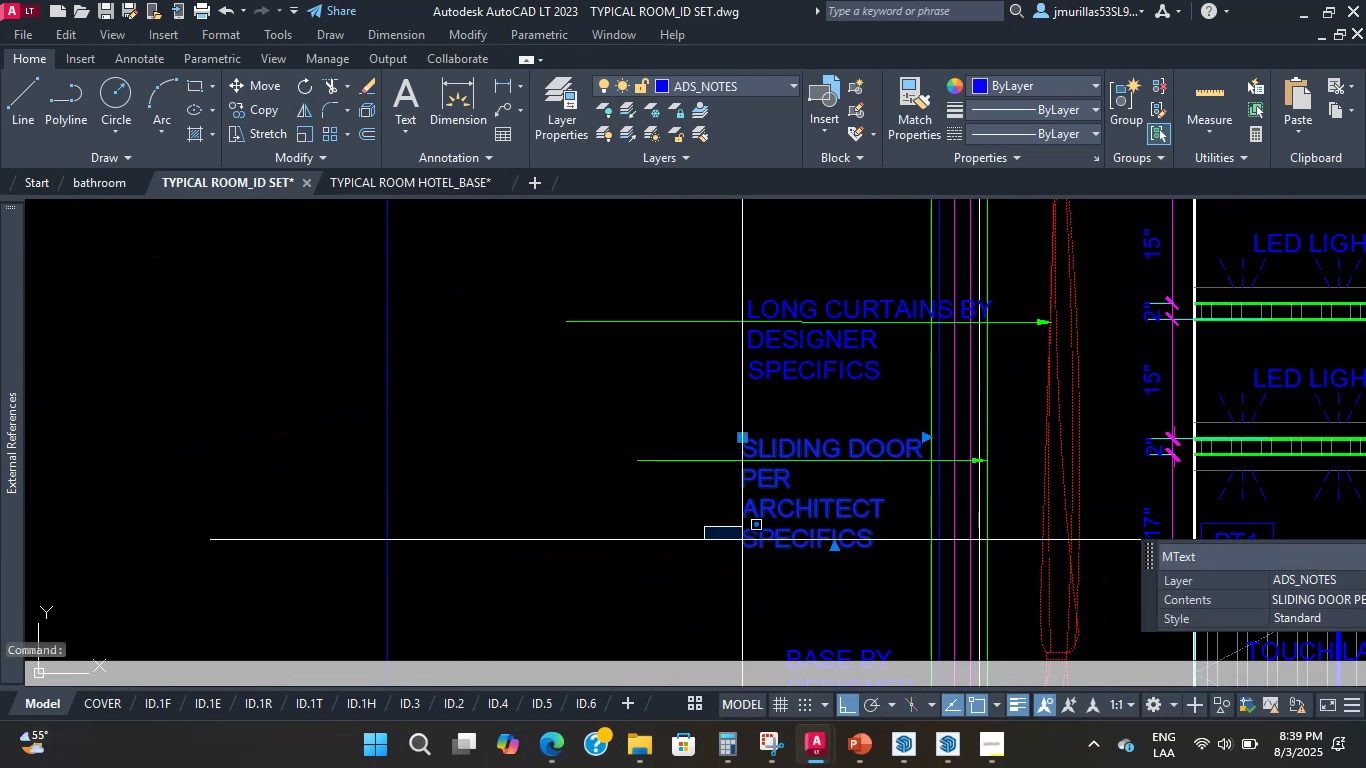 
left_click([687, 461])
 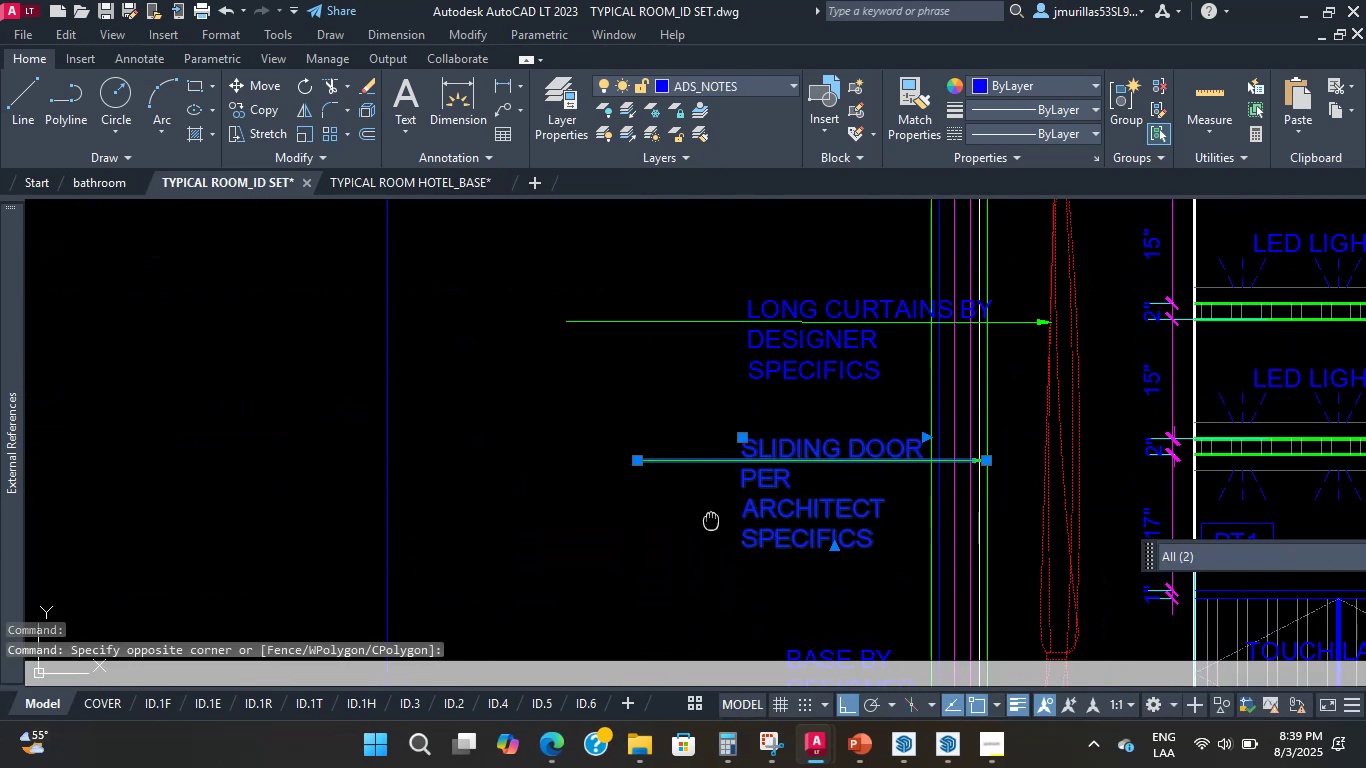 
type(m)
key(Escape)
key(Escape)
type(co )
key(Escape)
 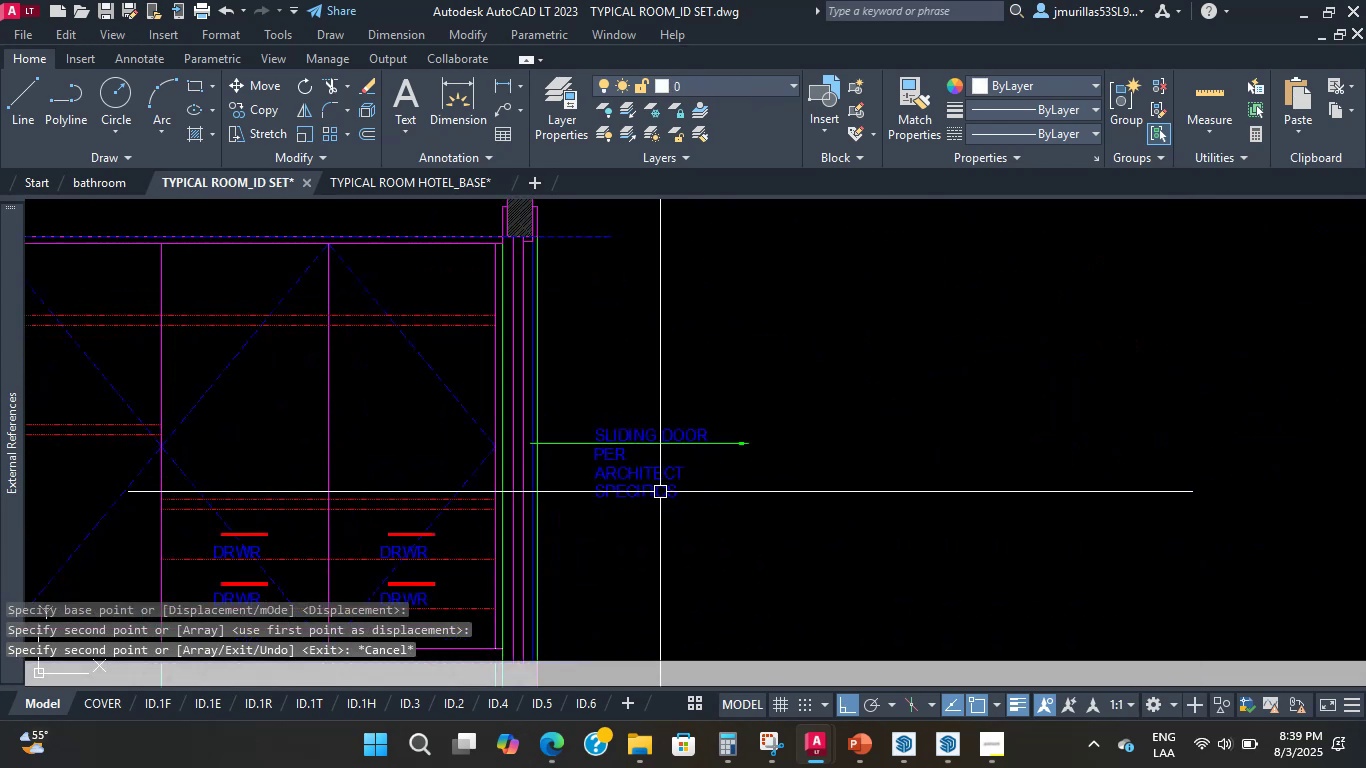 
scroll: coordinate [373, 593], scroll_direction: down, amount: 3.0
 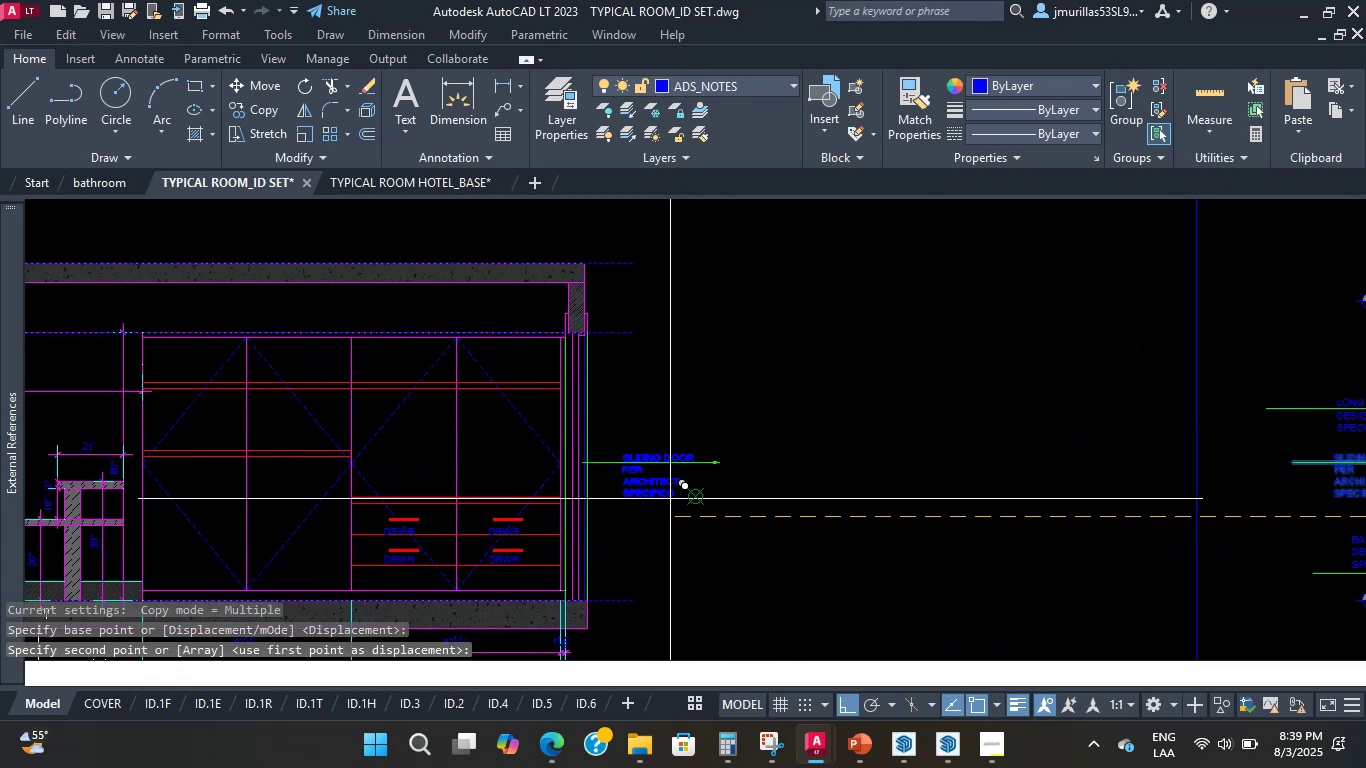 
double_click([651, 479])
 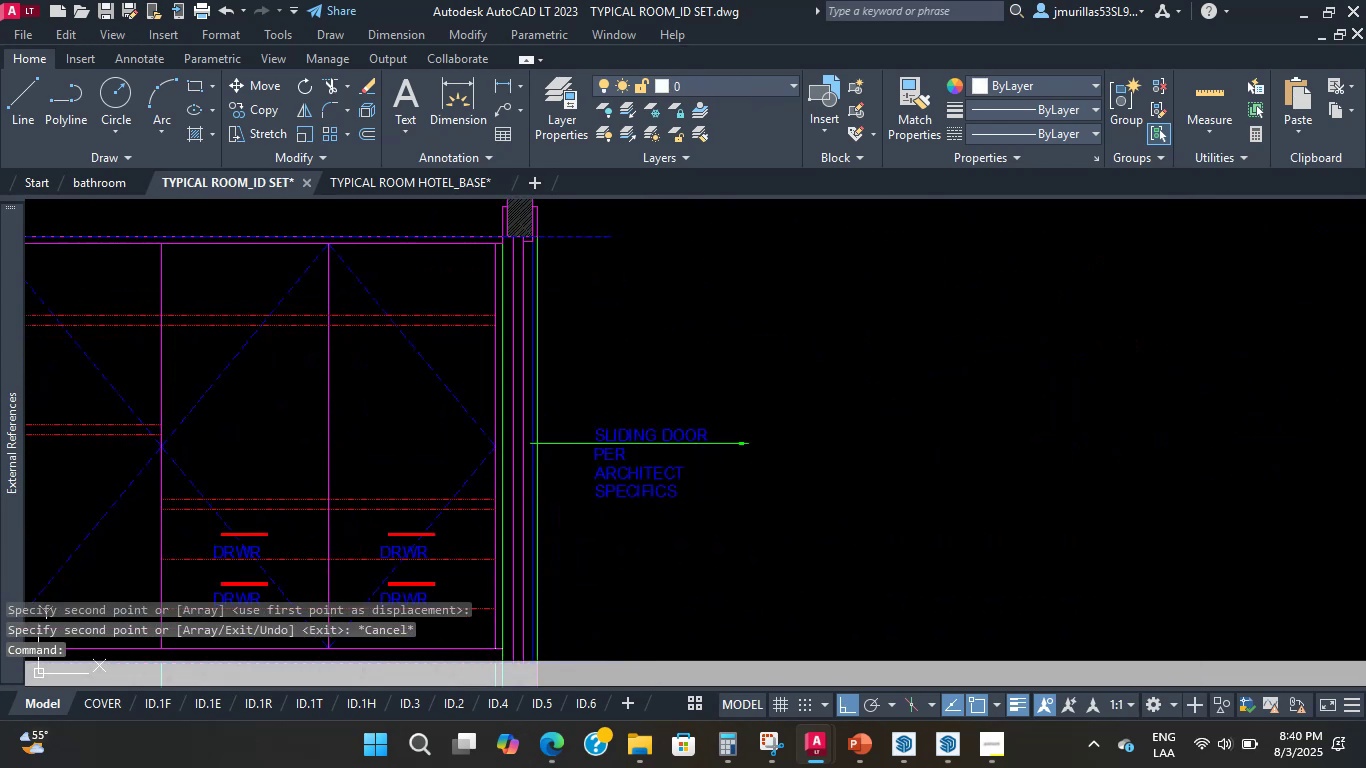 
scroll: coordinate [651, 484], scroll_direction: up, amount: 1.0
 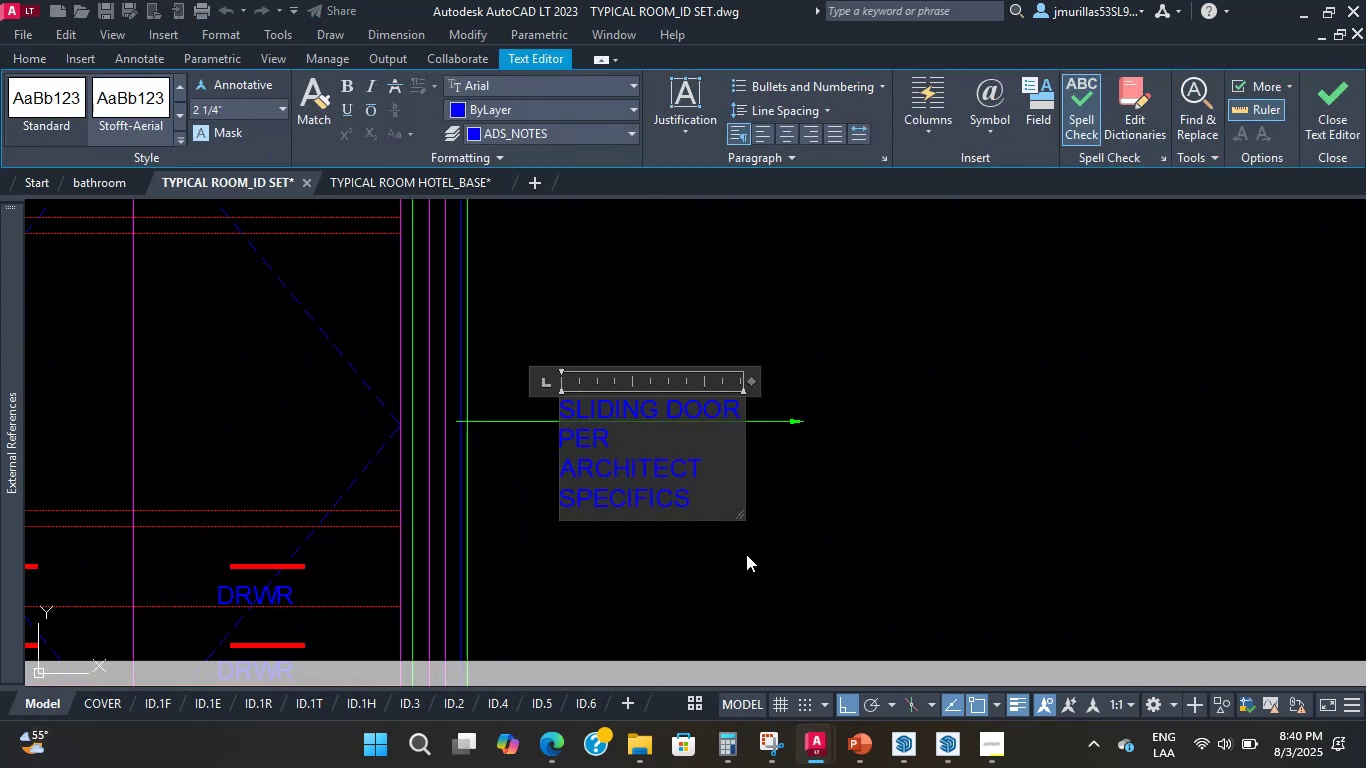 
left_click_drag(start_coordinate=[704, 505], to_coordinate=[505, 396])
 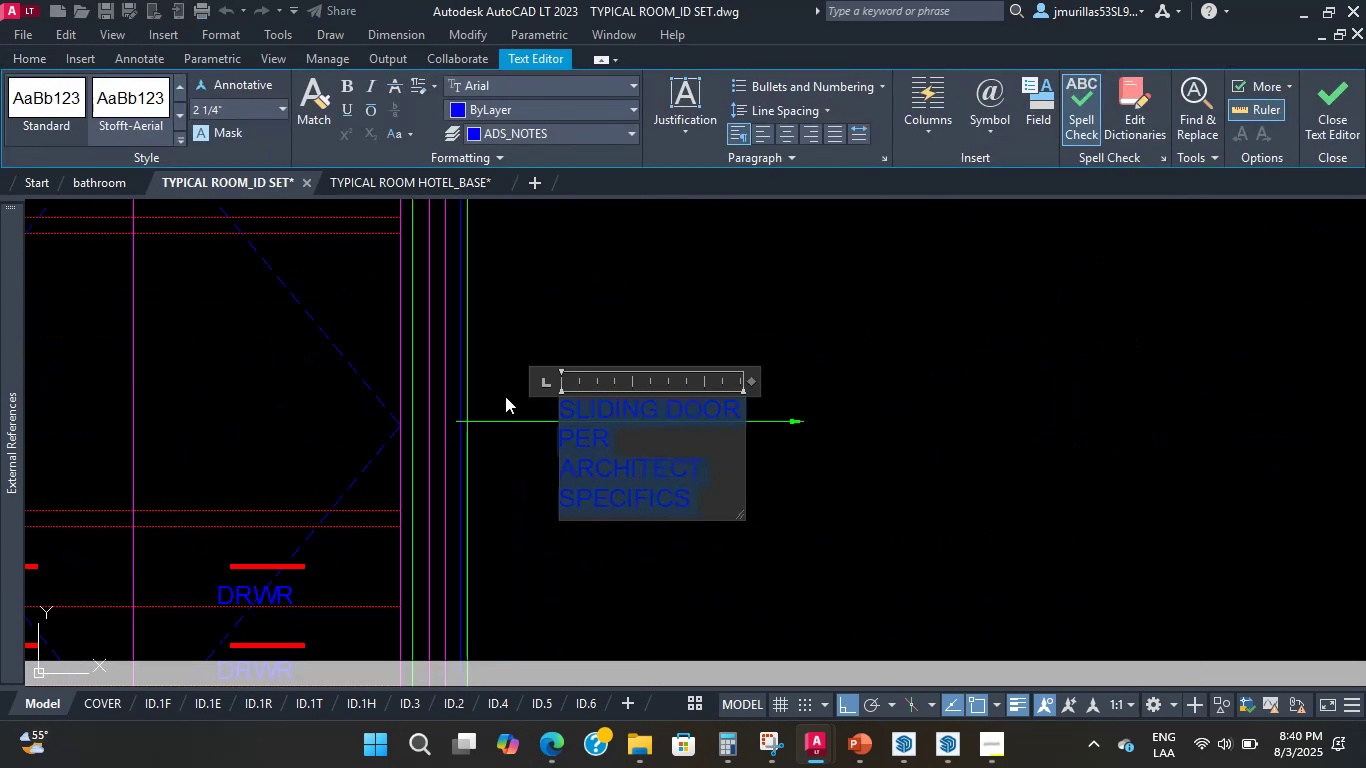 
type(cab)
key(Backspace)
key(Backspace)
key(Backspace)
type(CABINET )
 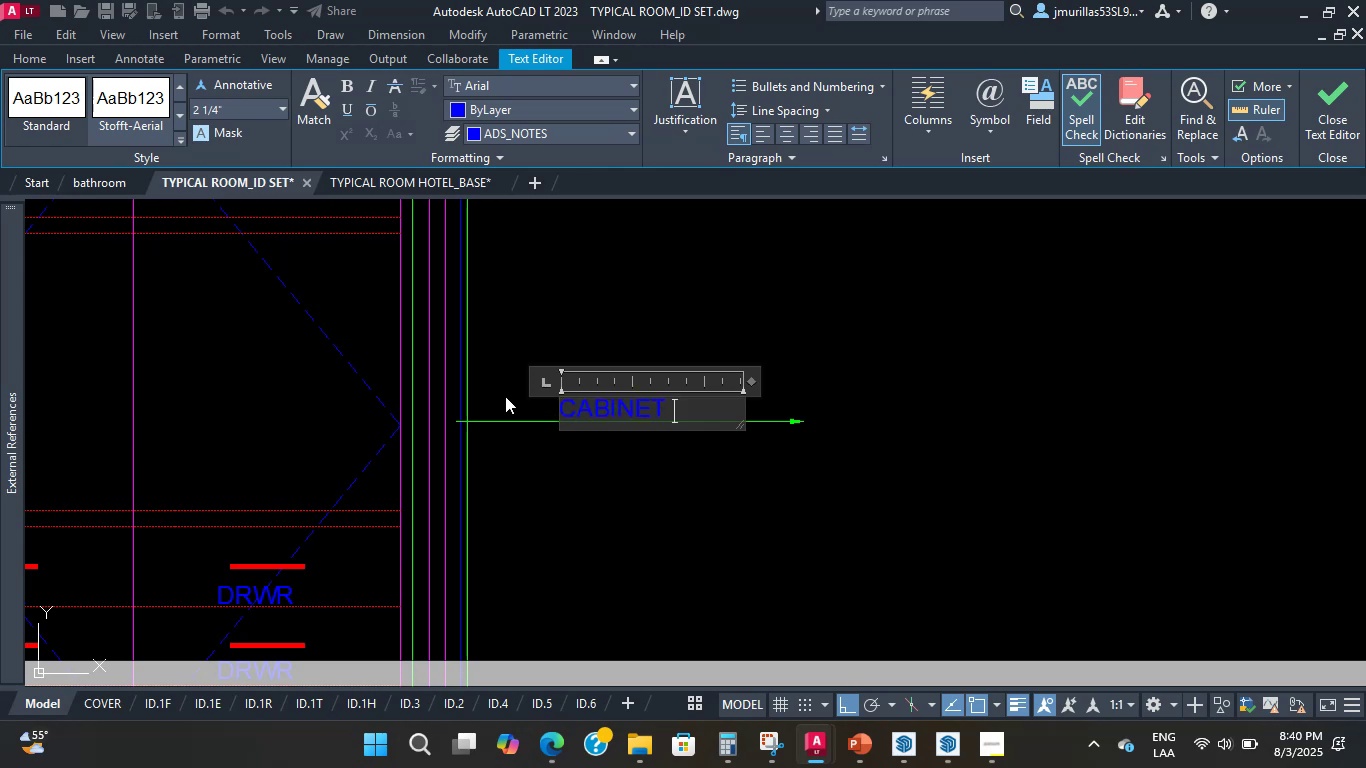 
key(Backspace)
key(Backspace)
key(Backspace)
key(Backspace)
key(Backspace)
key(Backspace)
key(Backspace)
key(Backspace)
type(CUSTOM B)
key(Backspace)
type(CABINET IS N)
key(Backspace)
type(MISSING T)
key(Backspace)
type(THE)
 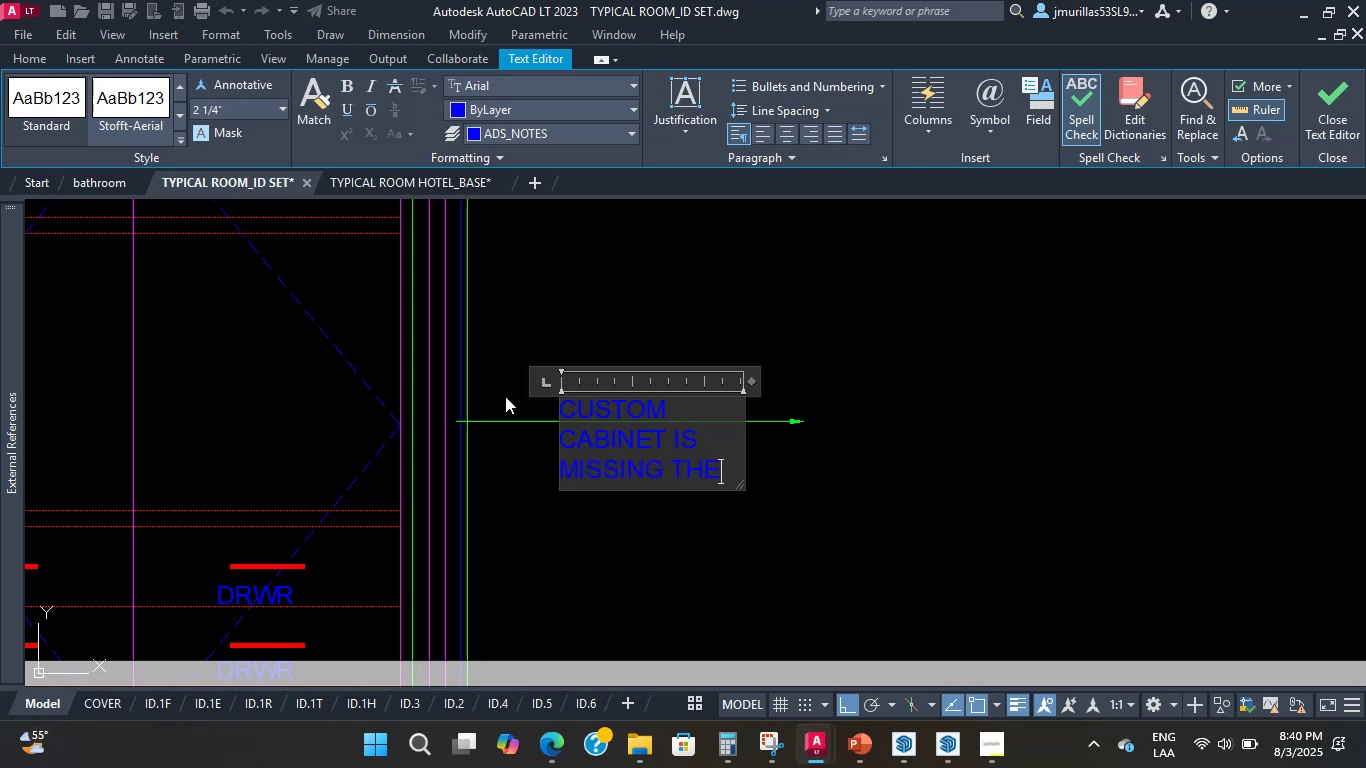 
key(Backspace)
key(Backspace)
key(Backspace)
key(Backspace)
key(Backspace)
key(Backspace)
key(Backspace)
key(Backspace)
key(Backspace)
type(NEEDS TO BE COORDINATE IN SITE.)
 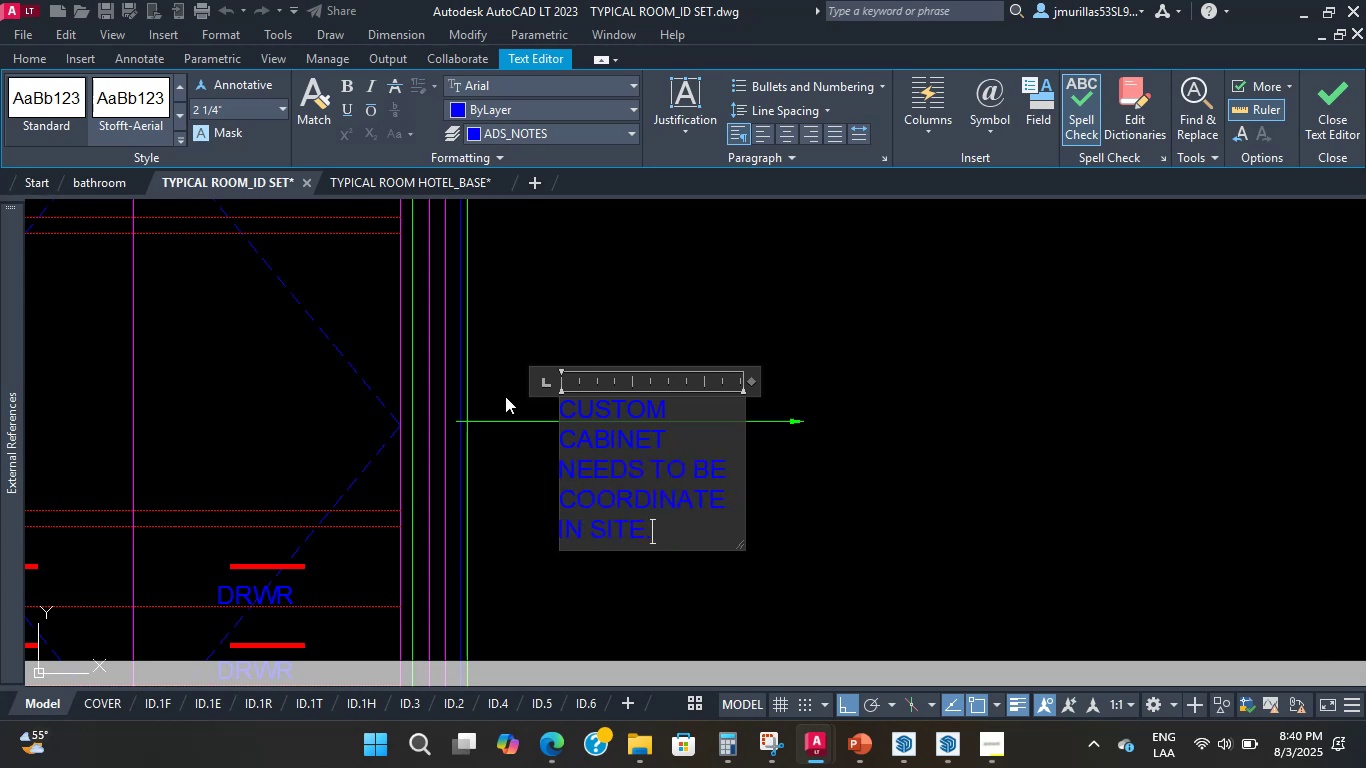 
wait(15.38)
 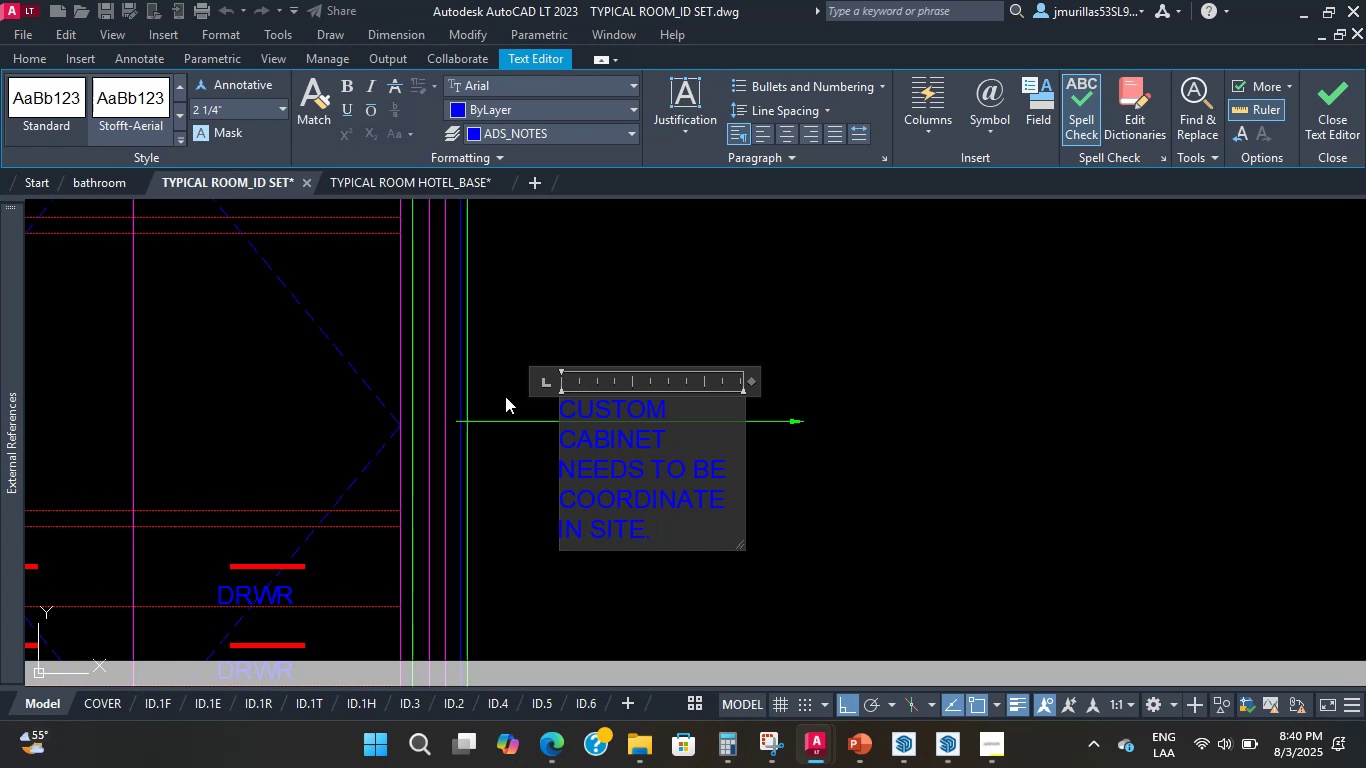 
left_click([729, 331])
 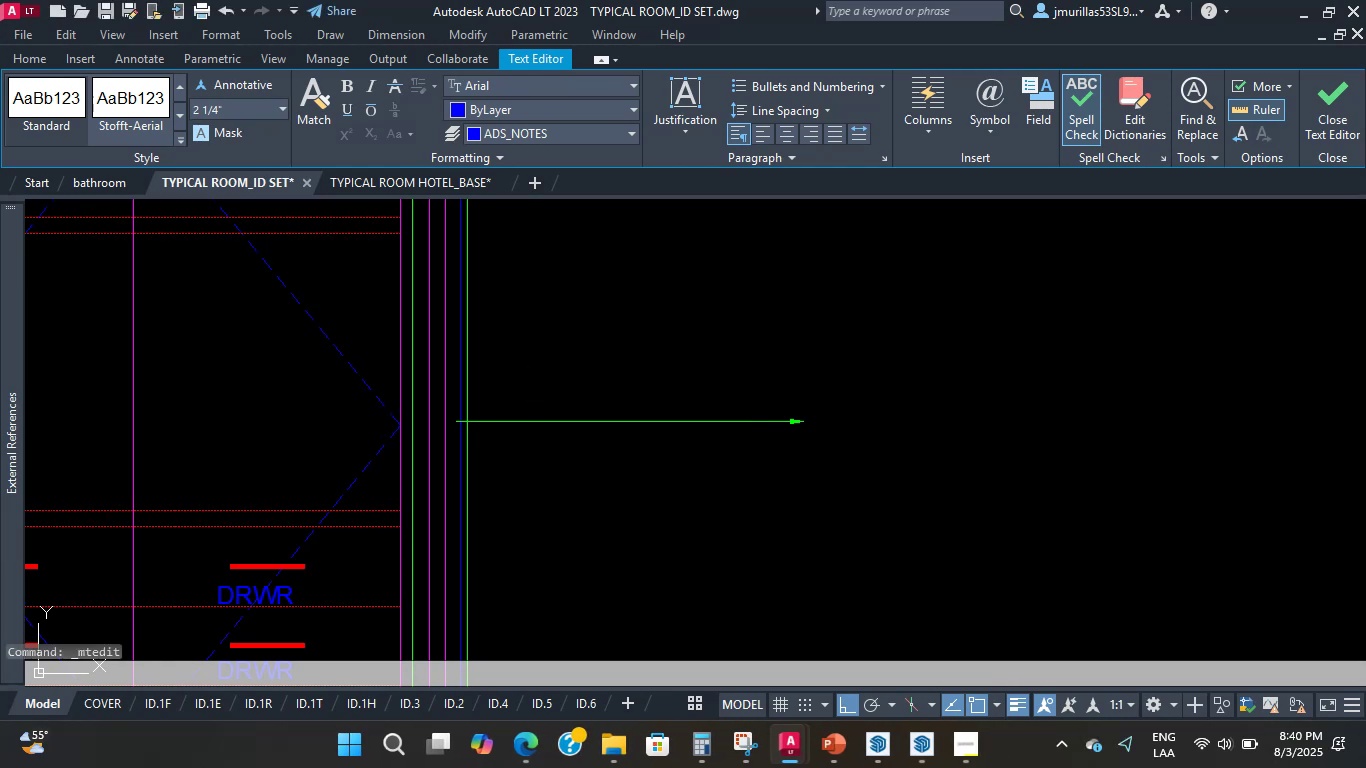 
scroll: coordinate [699, 374], scroll_direction: down, amount: 4.0
 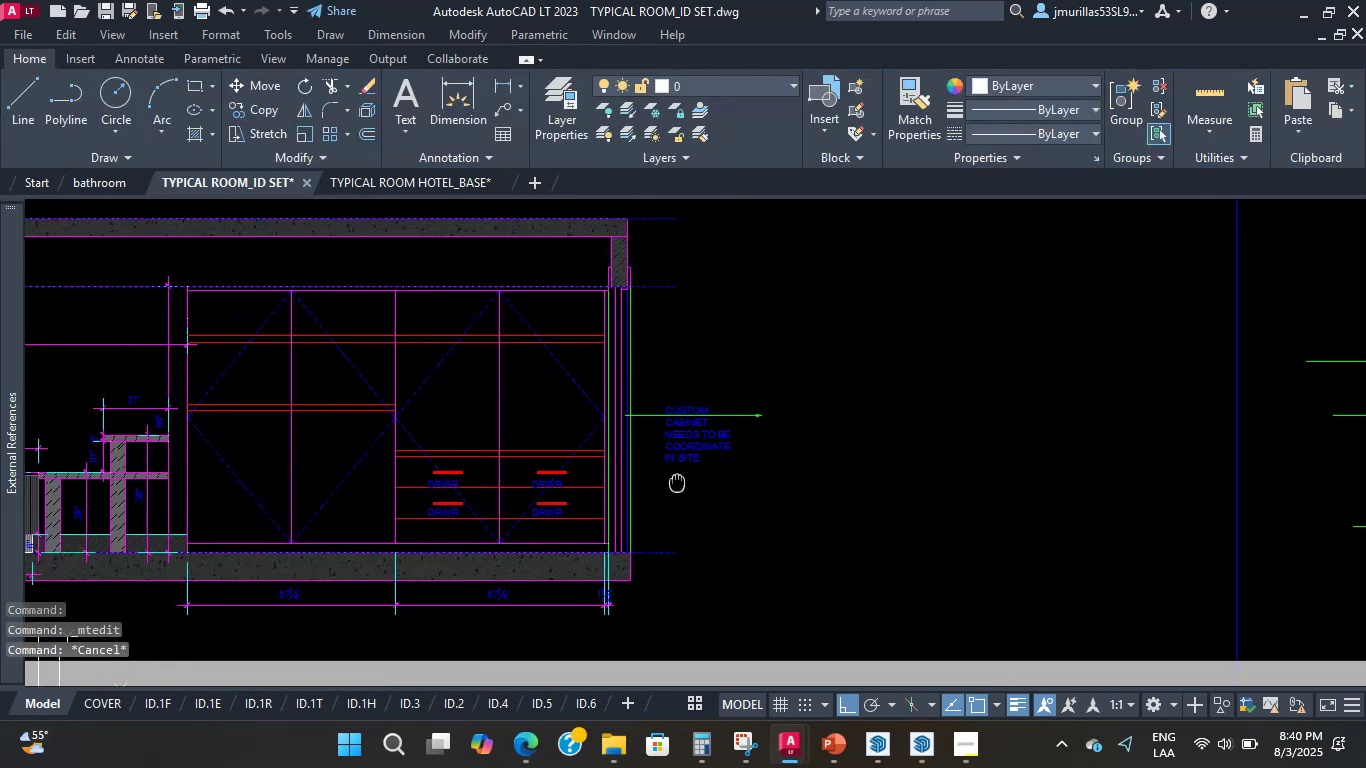 
key(Escape)
 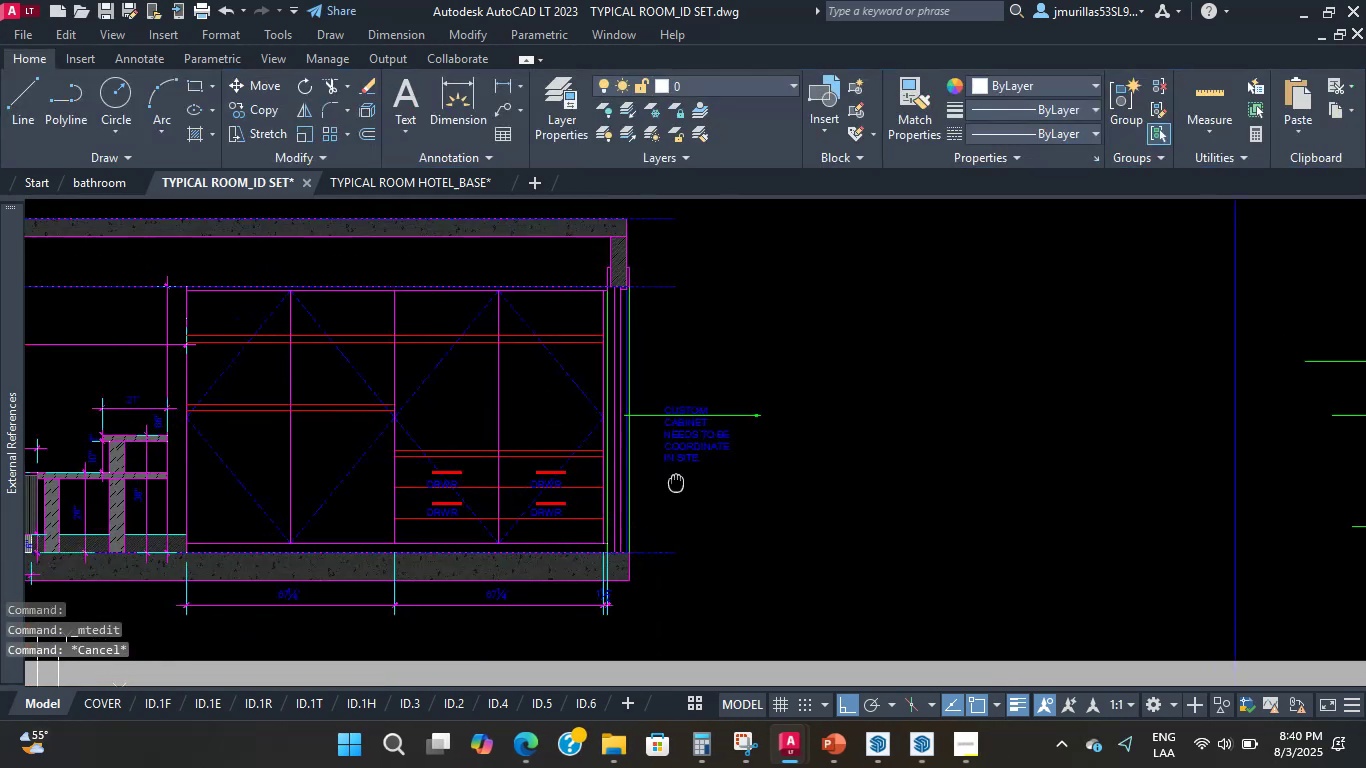 
scroll: coordinate [767, 541], scroll_direction: up, amount: 4.0
 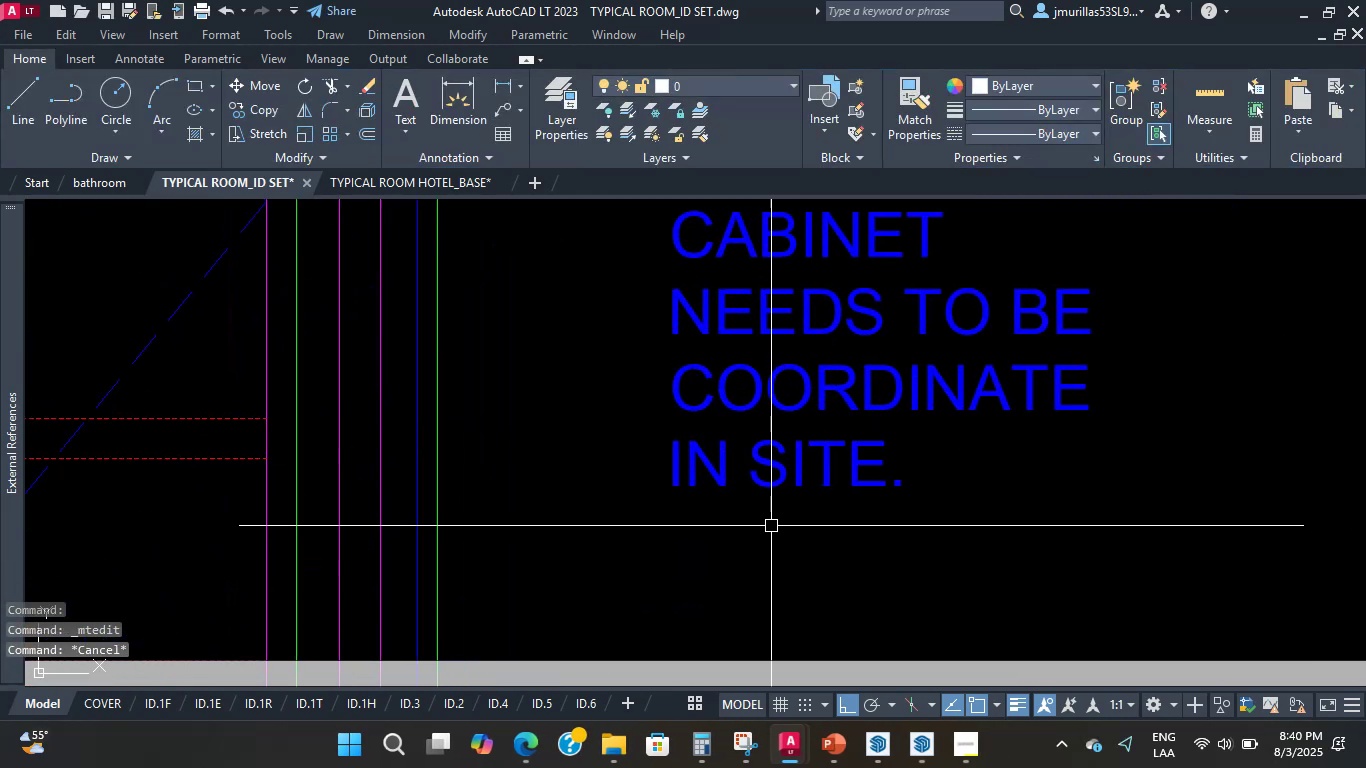 
scroll: coordinate [761, 477], scroll_direction: down, amount: 1.0
 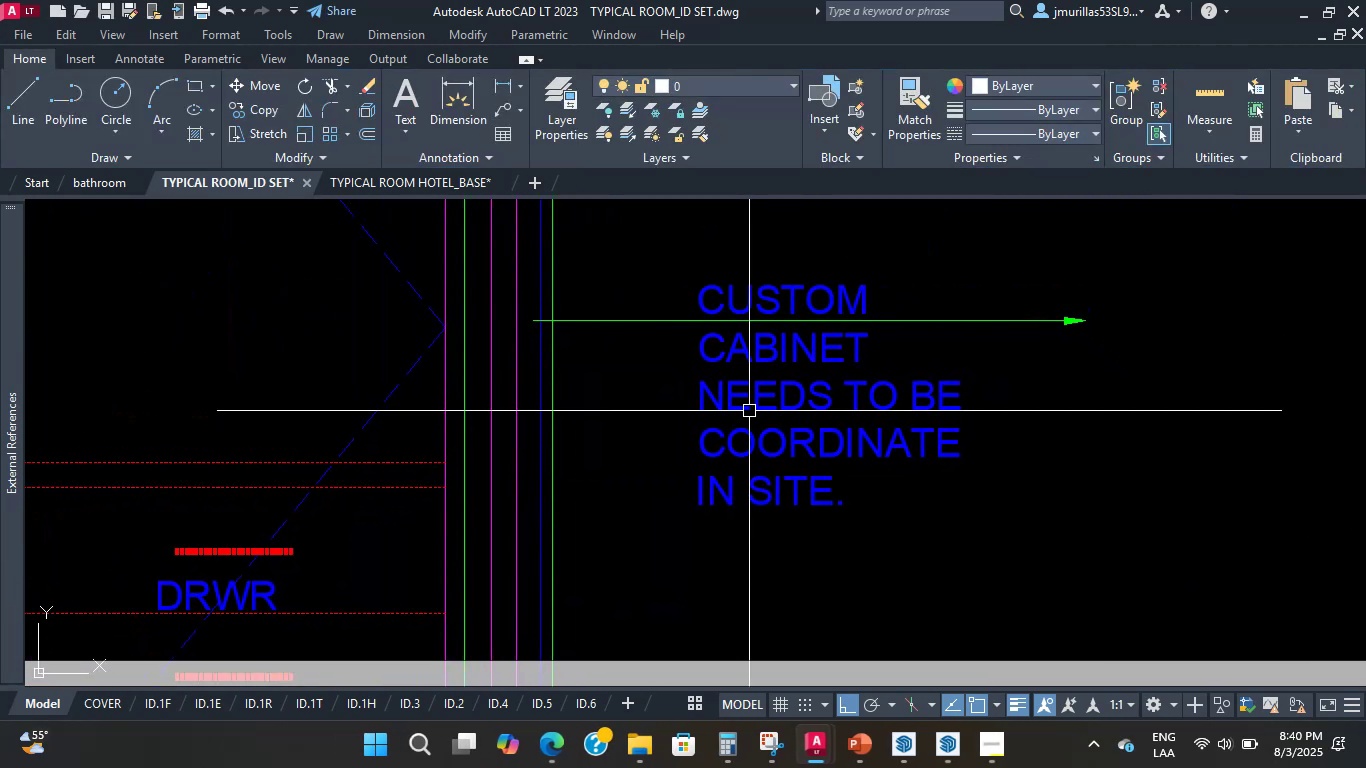 
wait(7.46)
 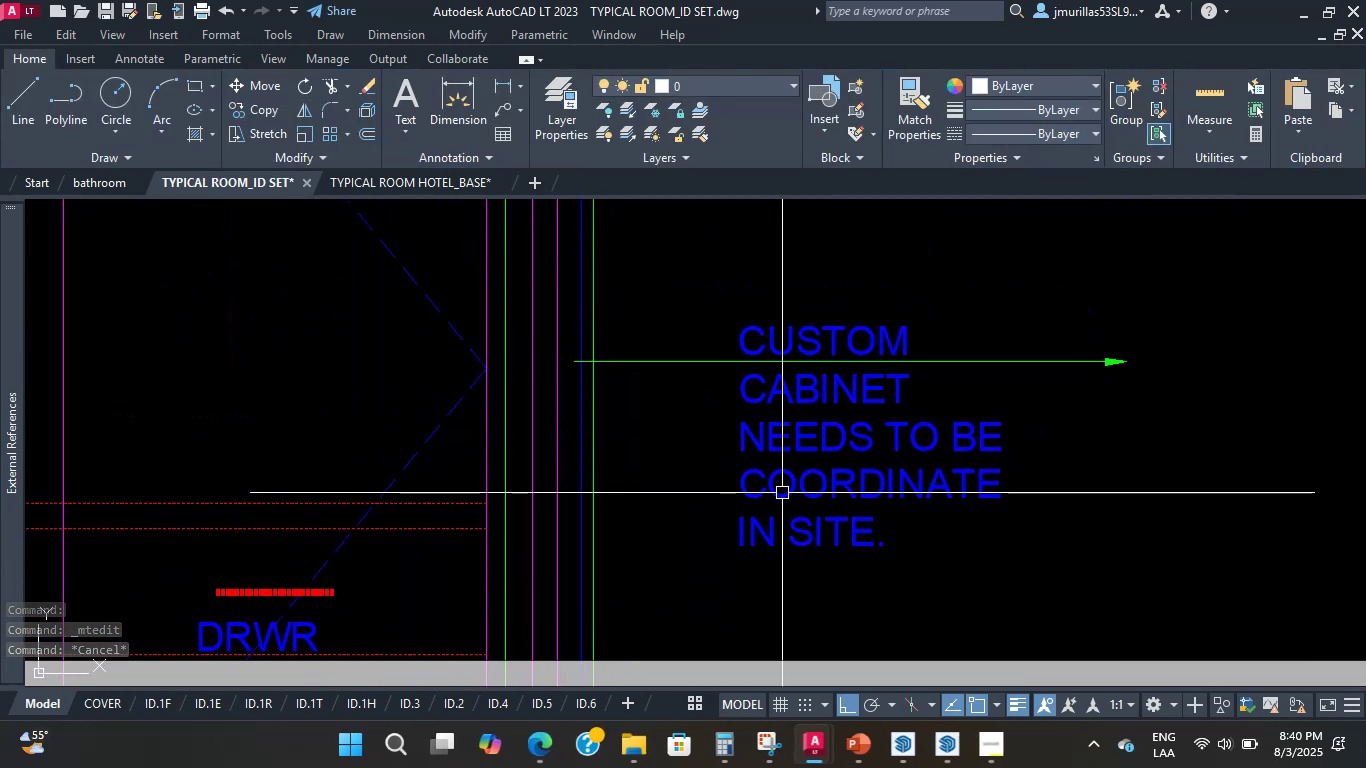 
double_click([763, 383])
 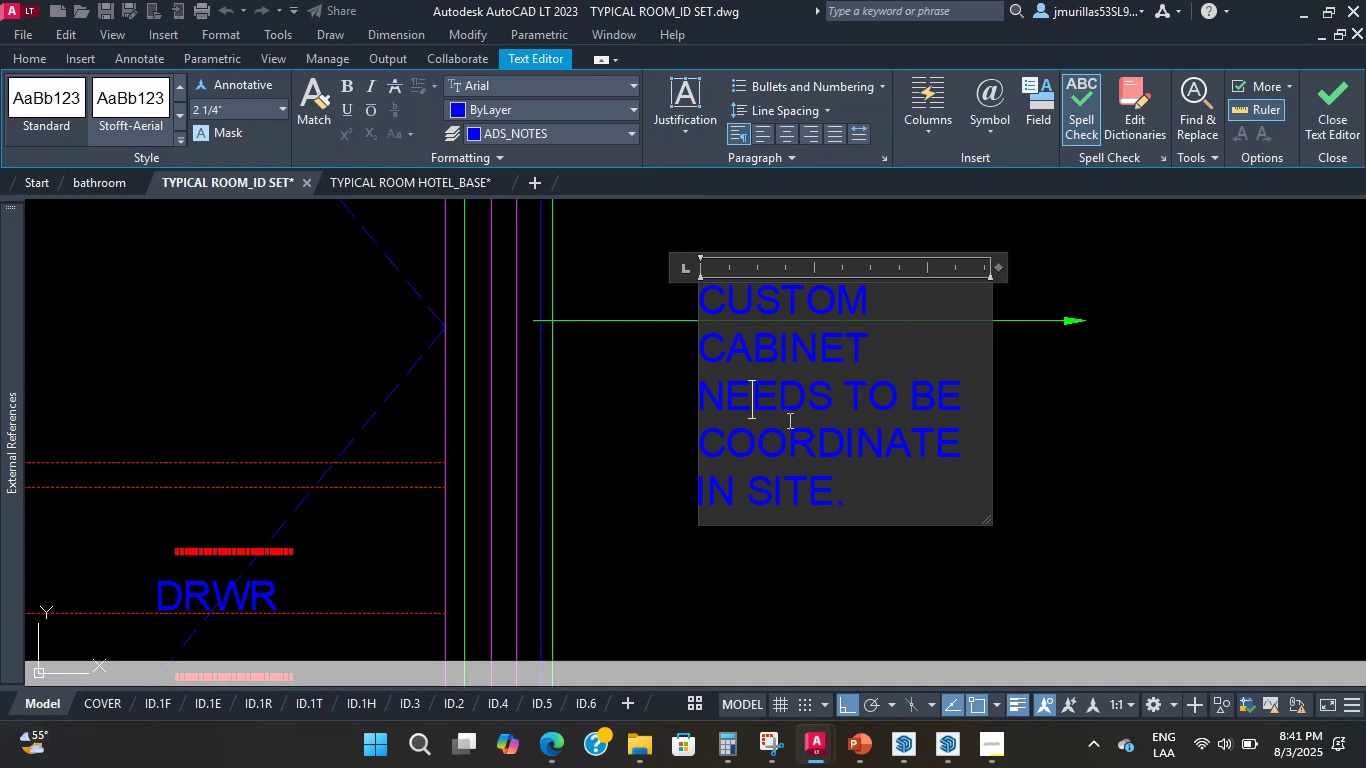 
wait(14.69)
 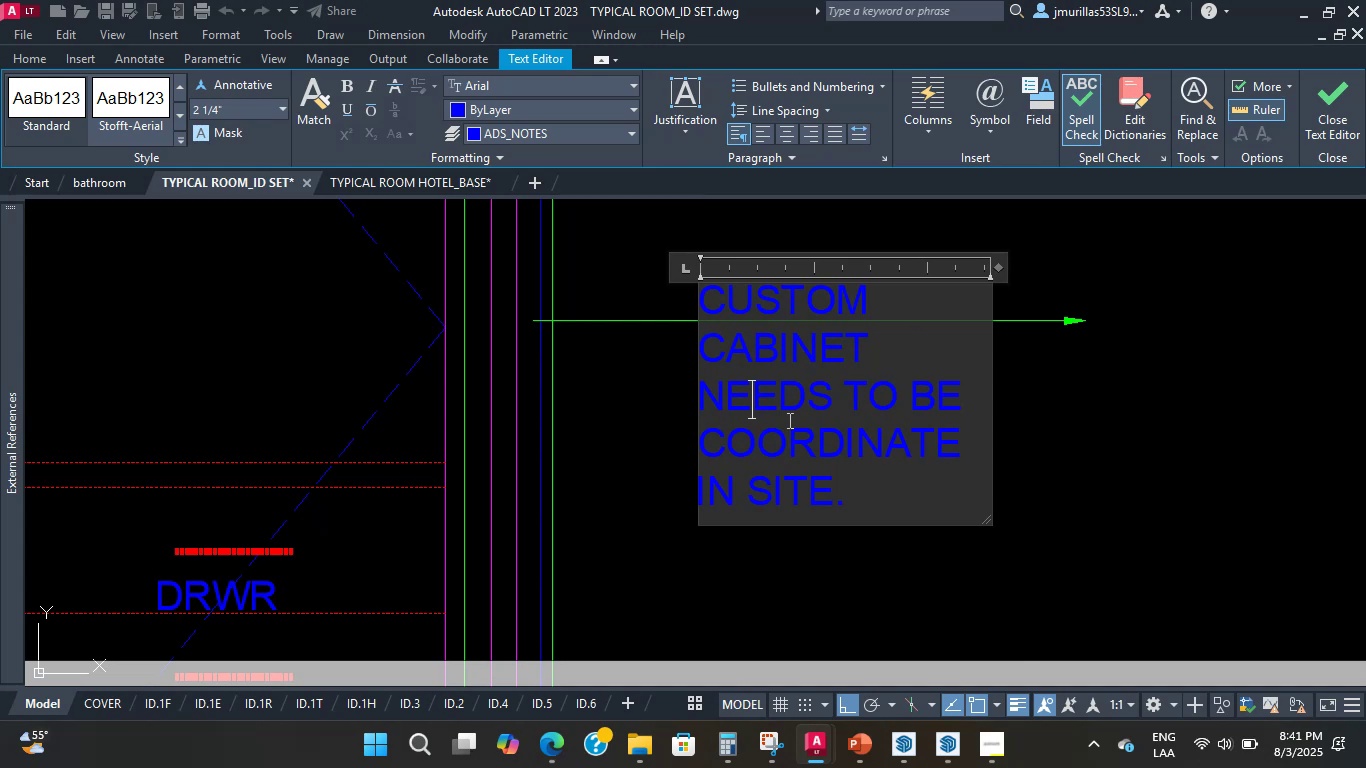 
left_click_drag(start_coordinate=[879, 488], to_coordinate=[658, 270])
 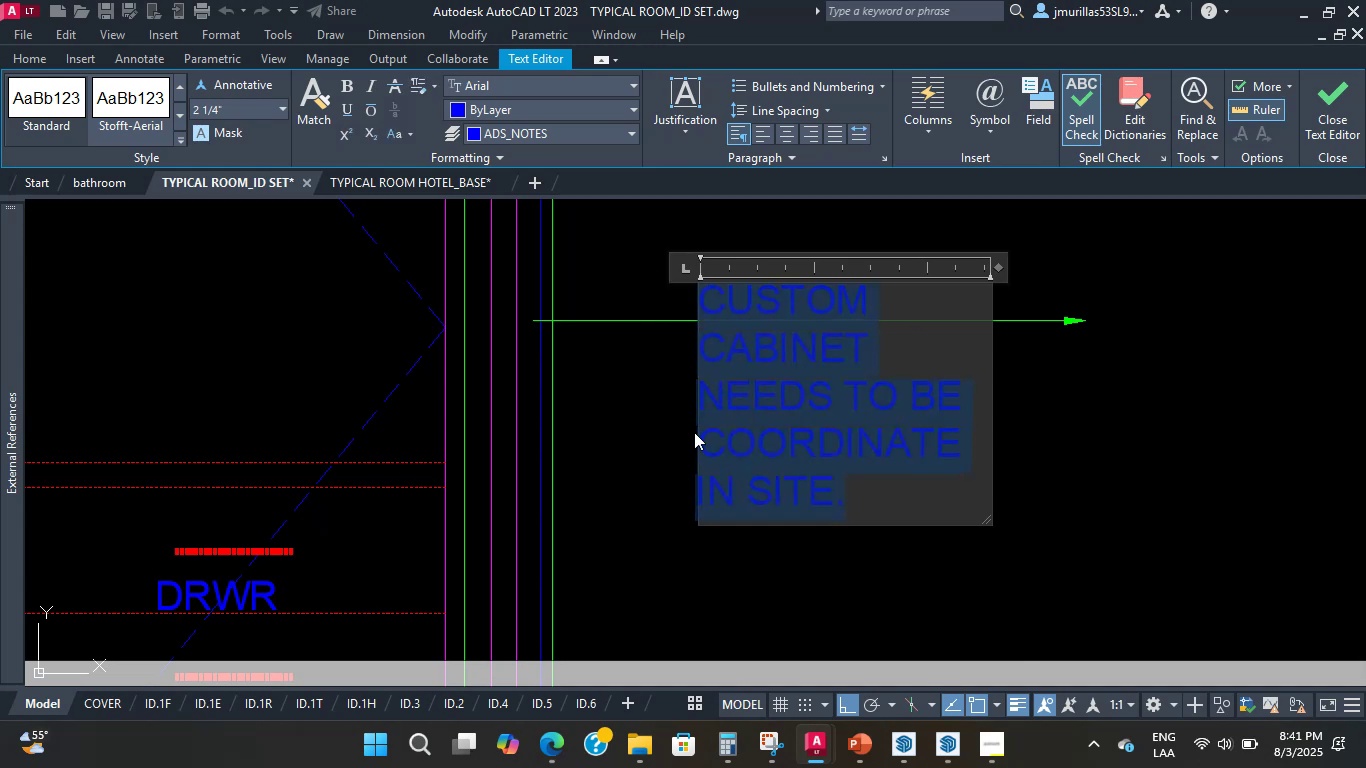 
type(CUR)
key(Backspace)
type(STOM)
 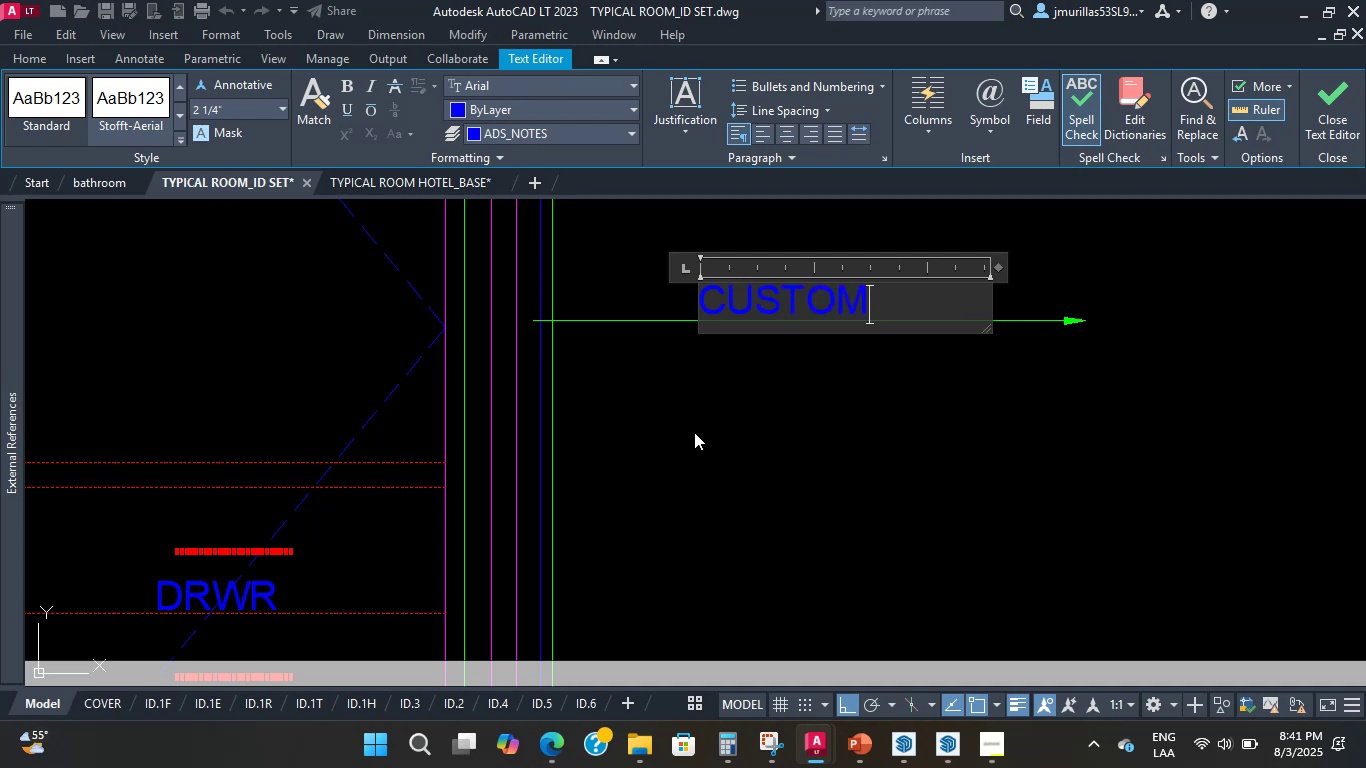 
wait(11.89)
 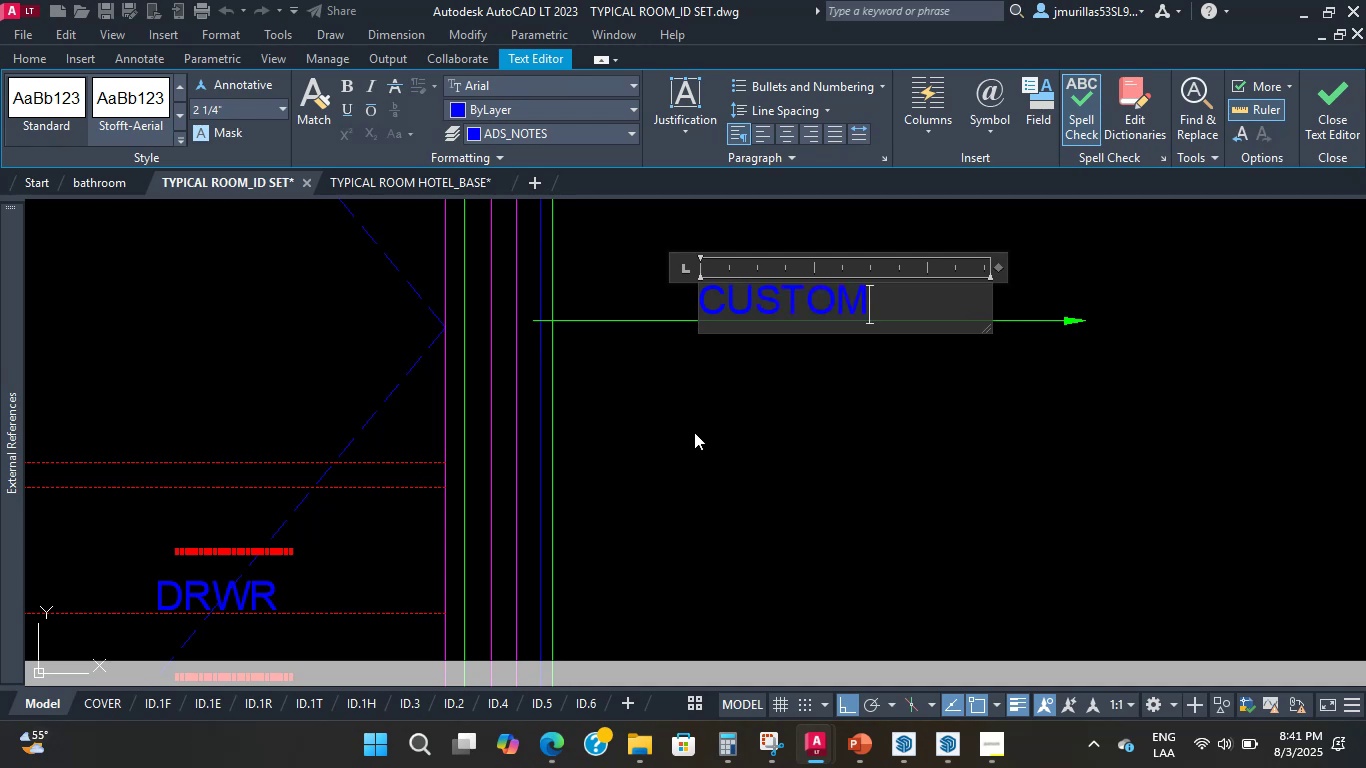 
type( CABINET IS )
key(Backspace)
key(Backspace)
key(Backspace)
key(Backspace)
 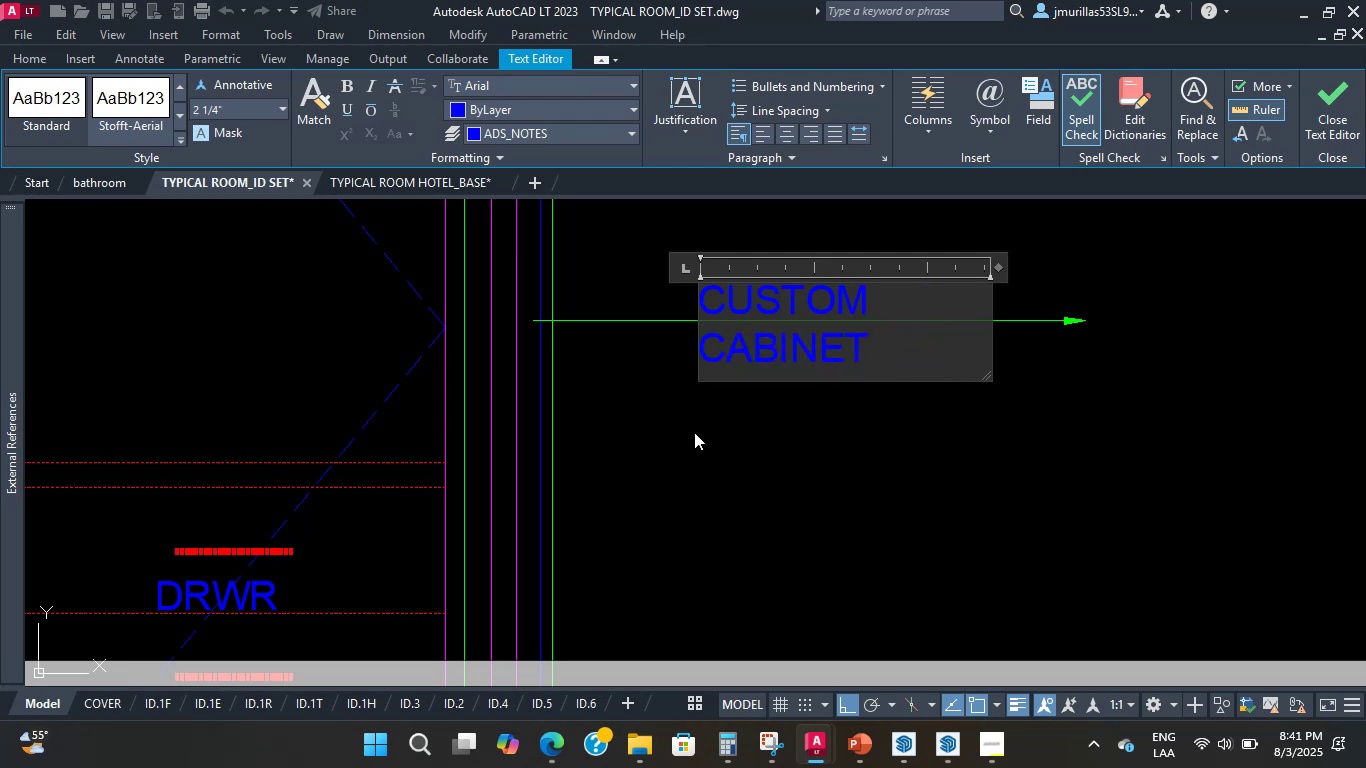 
type( NEEDS TO BE COORDINATE )
key(Escape)
 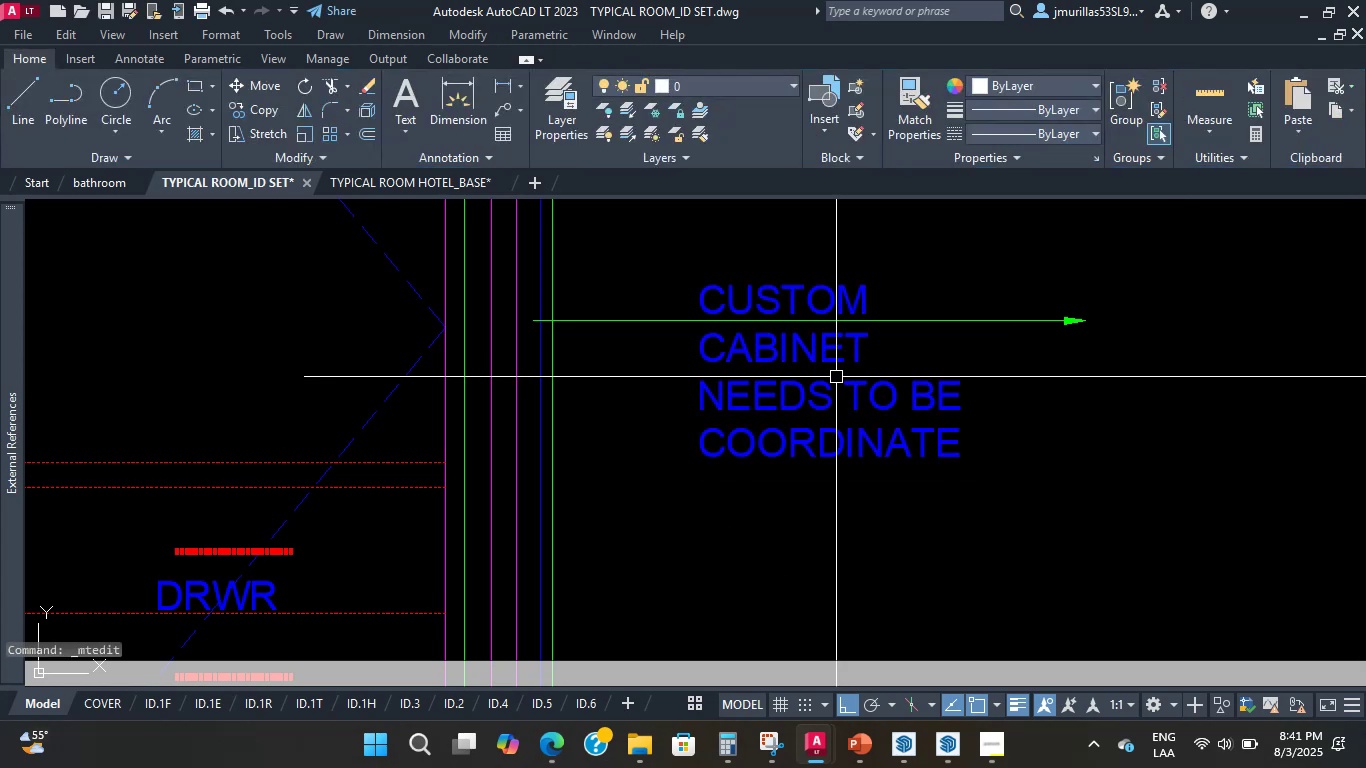 
double_click([816, 424])
 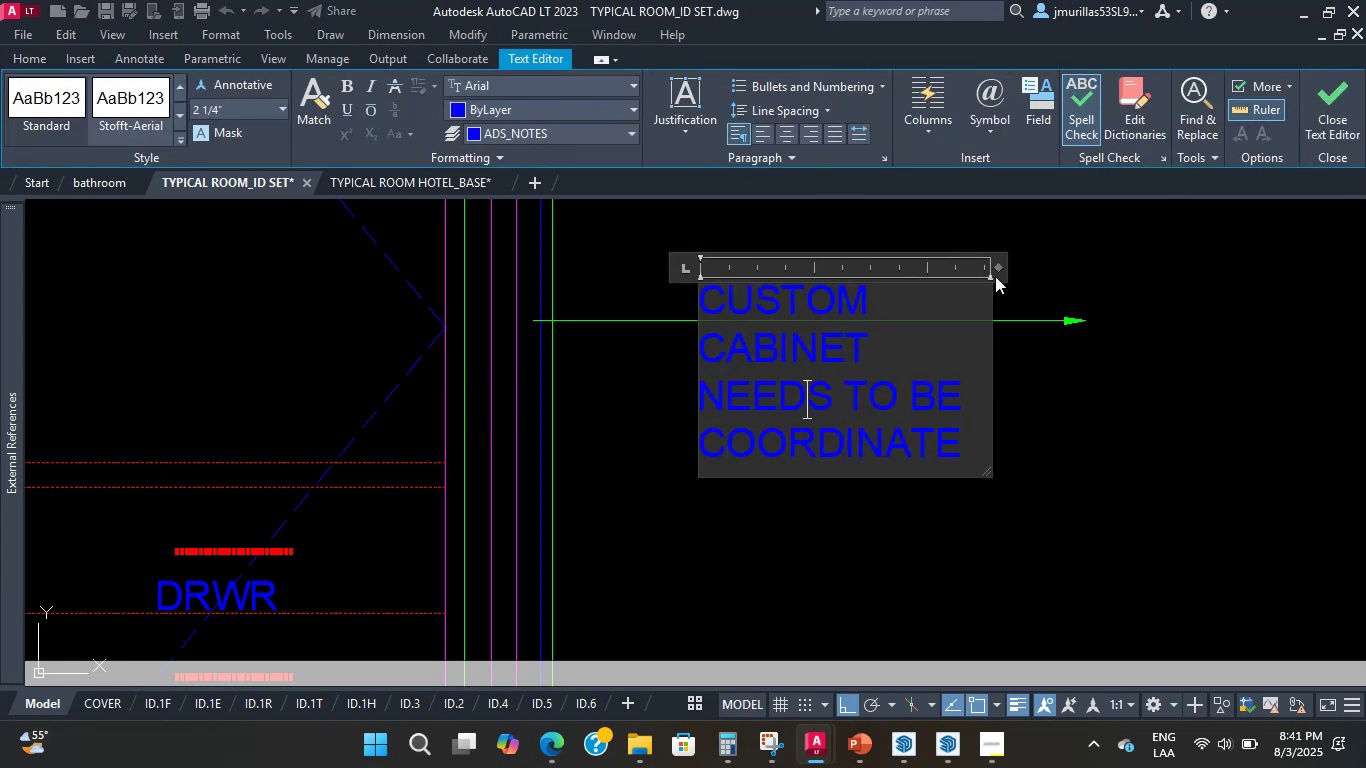 
left_click_drag(start_coordinate=[993, 266], to_coordinate=[1214, 289])
 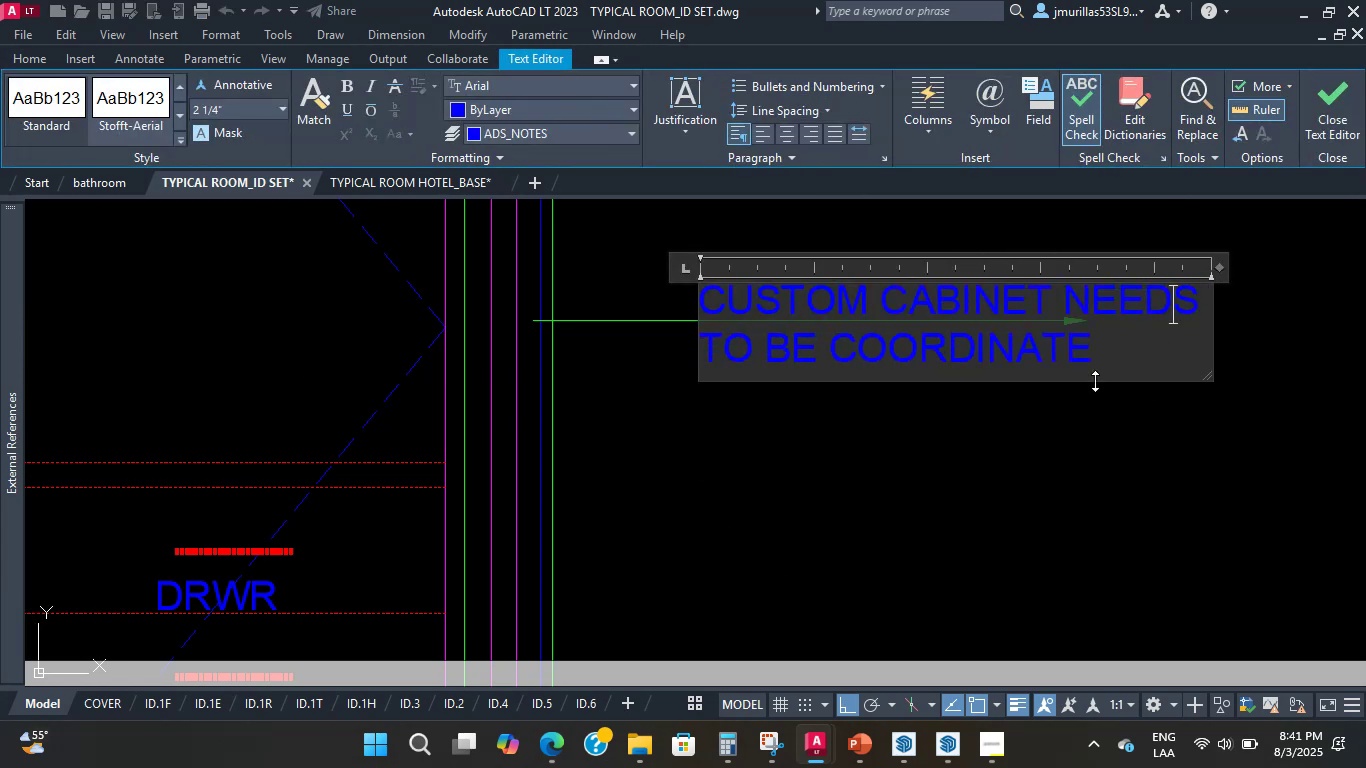 
left_click_drag(start_coordinate=[1128, 345], to_coordinate=[470, 287])
 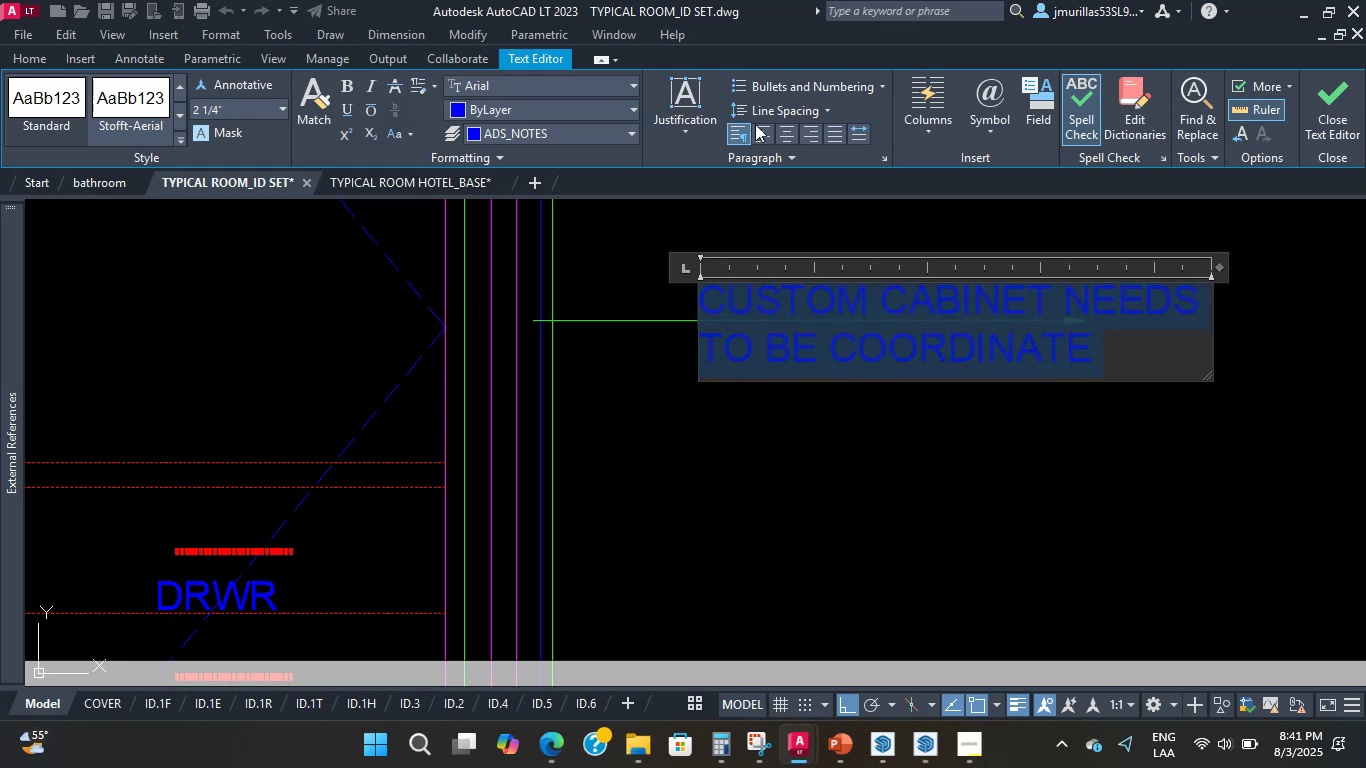 
left_click([785, 134])
 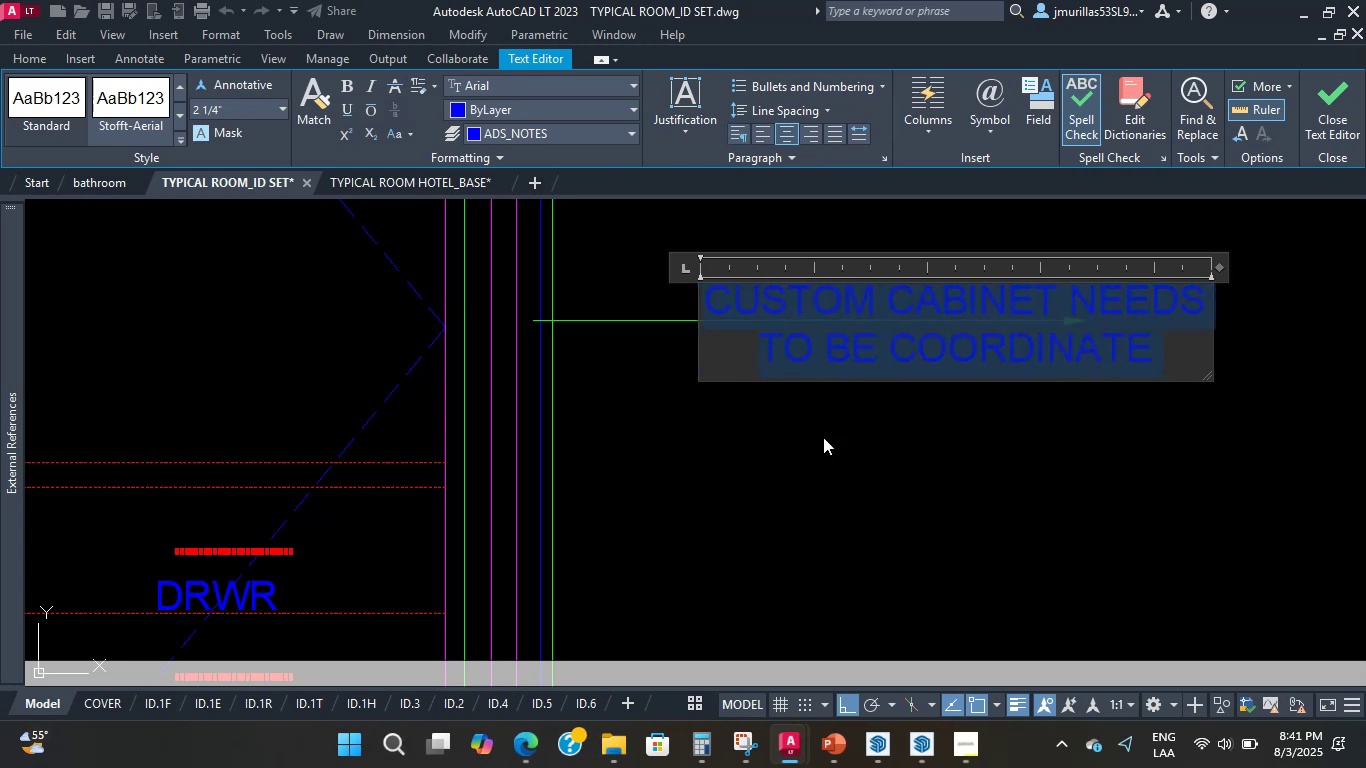 
scroll: coordinate [804, 431], scroll_direction: down, amount: 4.0
 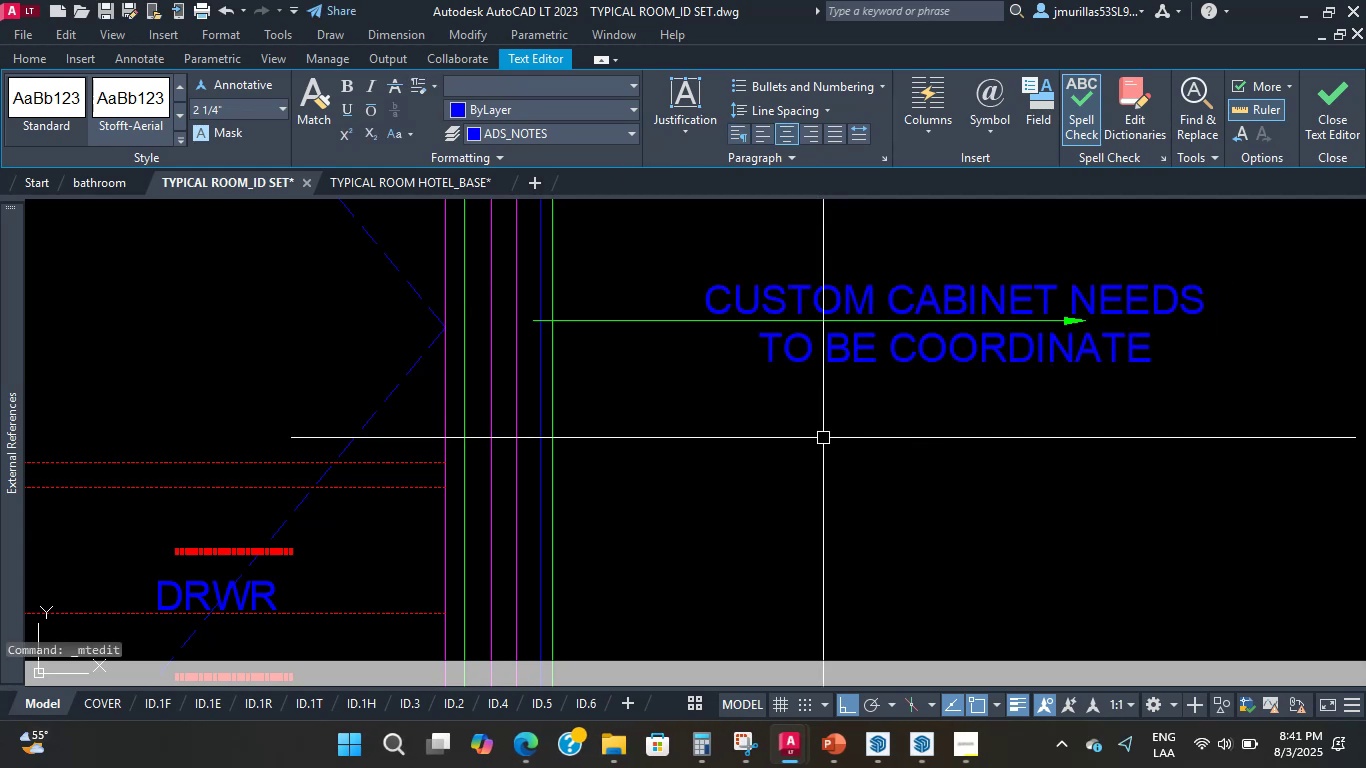 
key(Escape)
 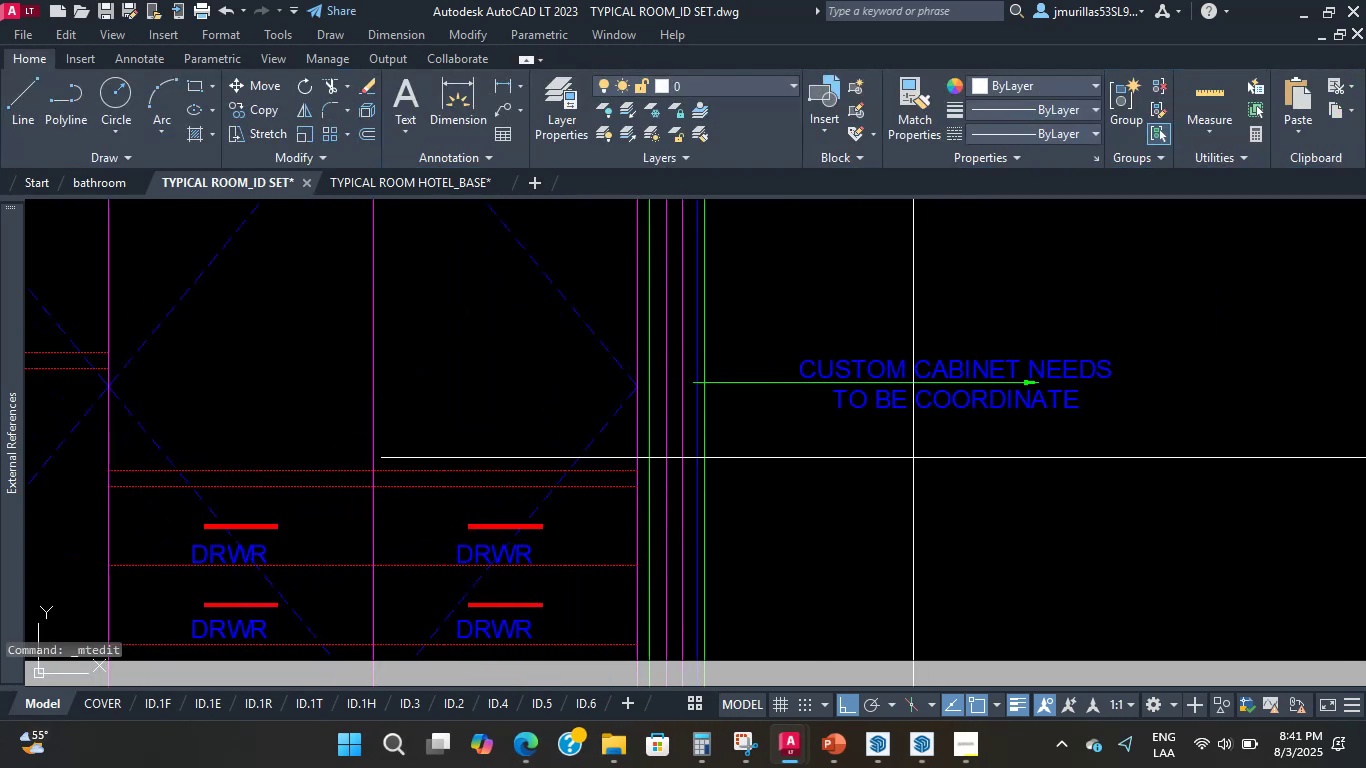 
key(Escape)
 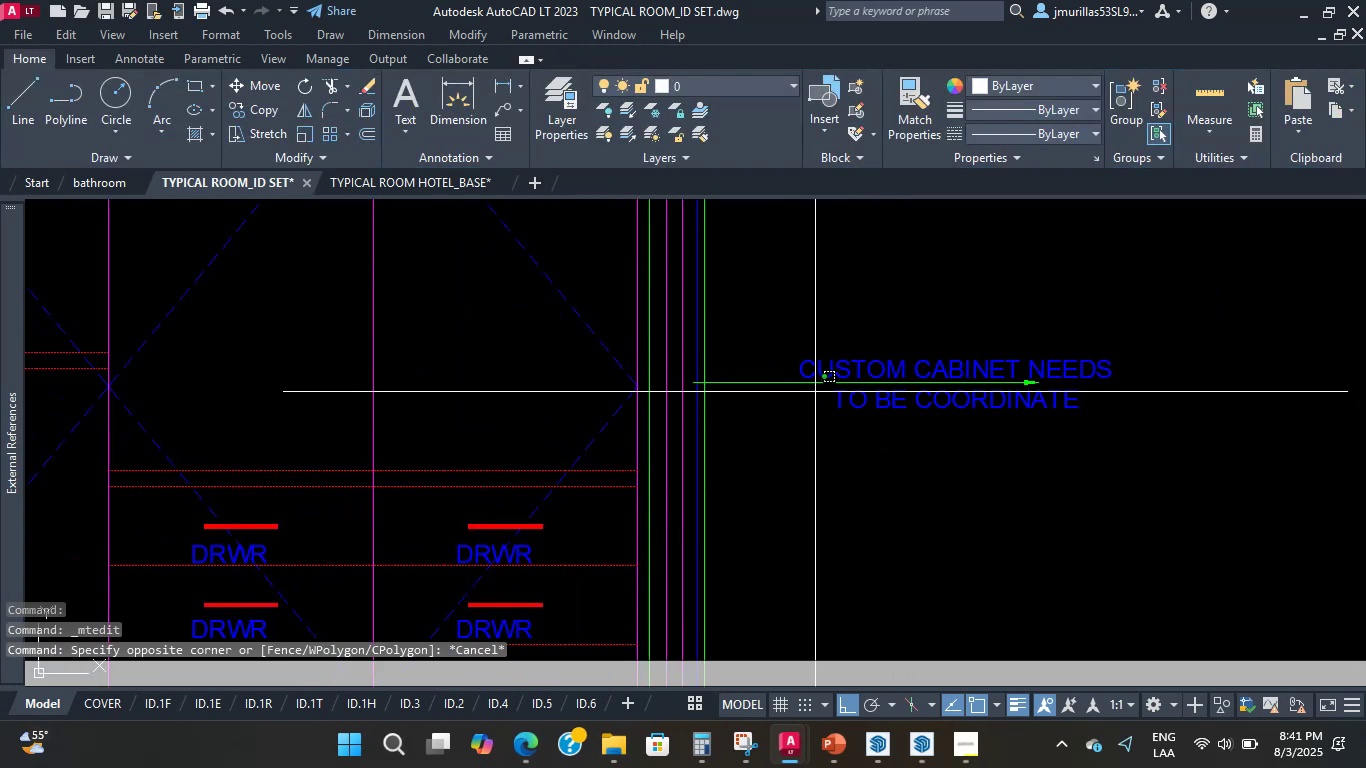 
double_click([726, 366])
 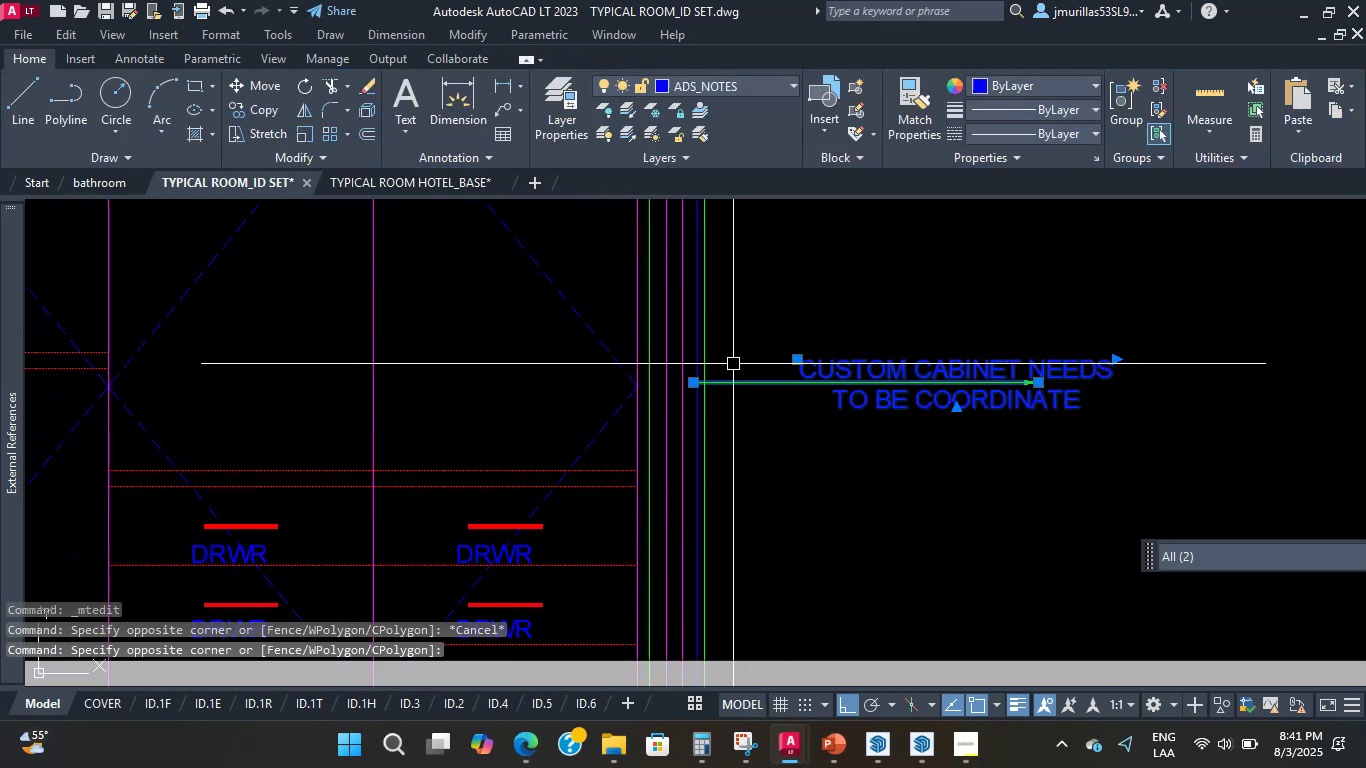 
key(Escape)
 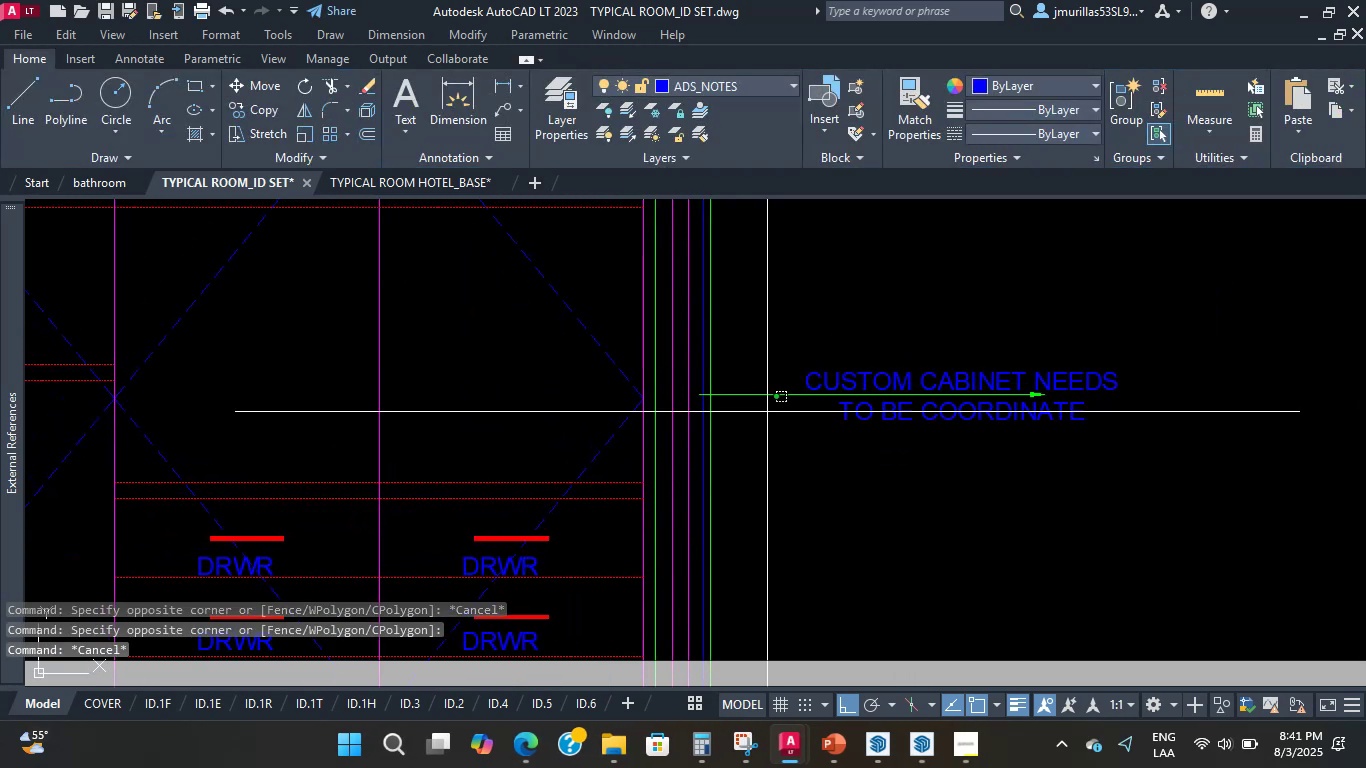 
double_click([741, 385])
 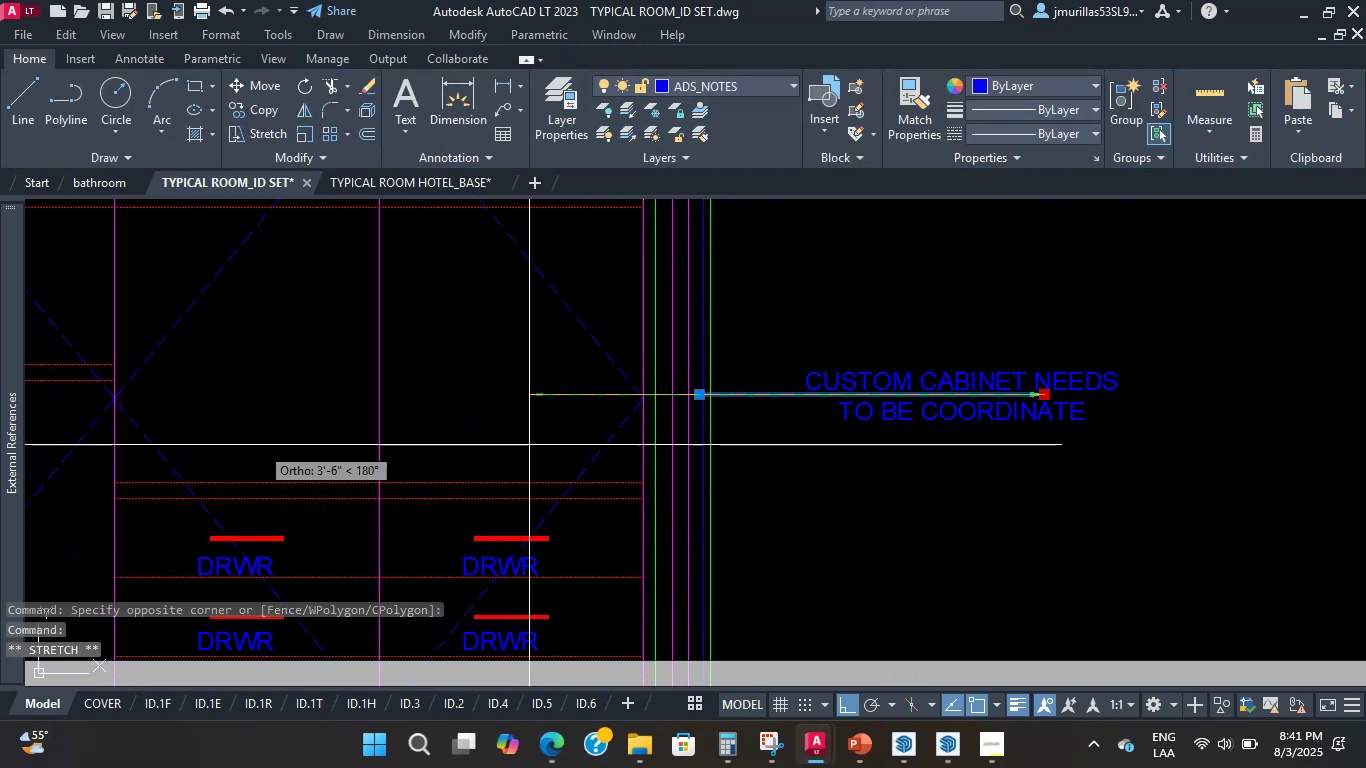 
left_click([267, 412])
 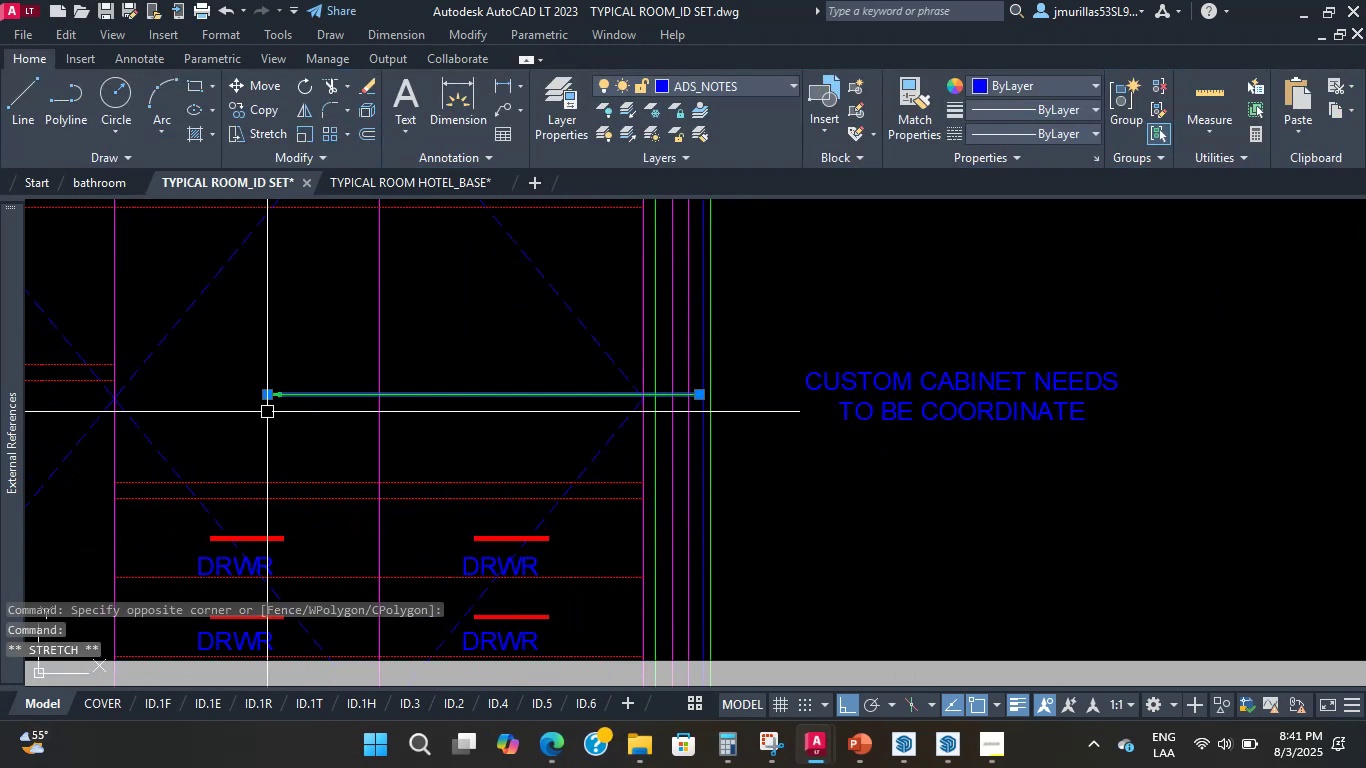 
scroll: coordinate [560, 405], scroll_direction: none, amount: 0.0
 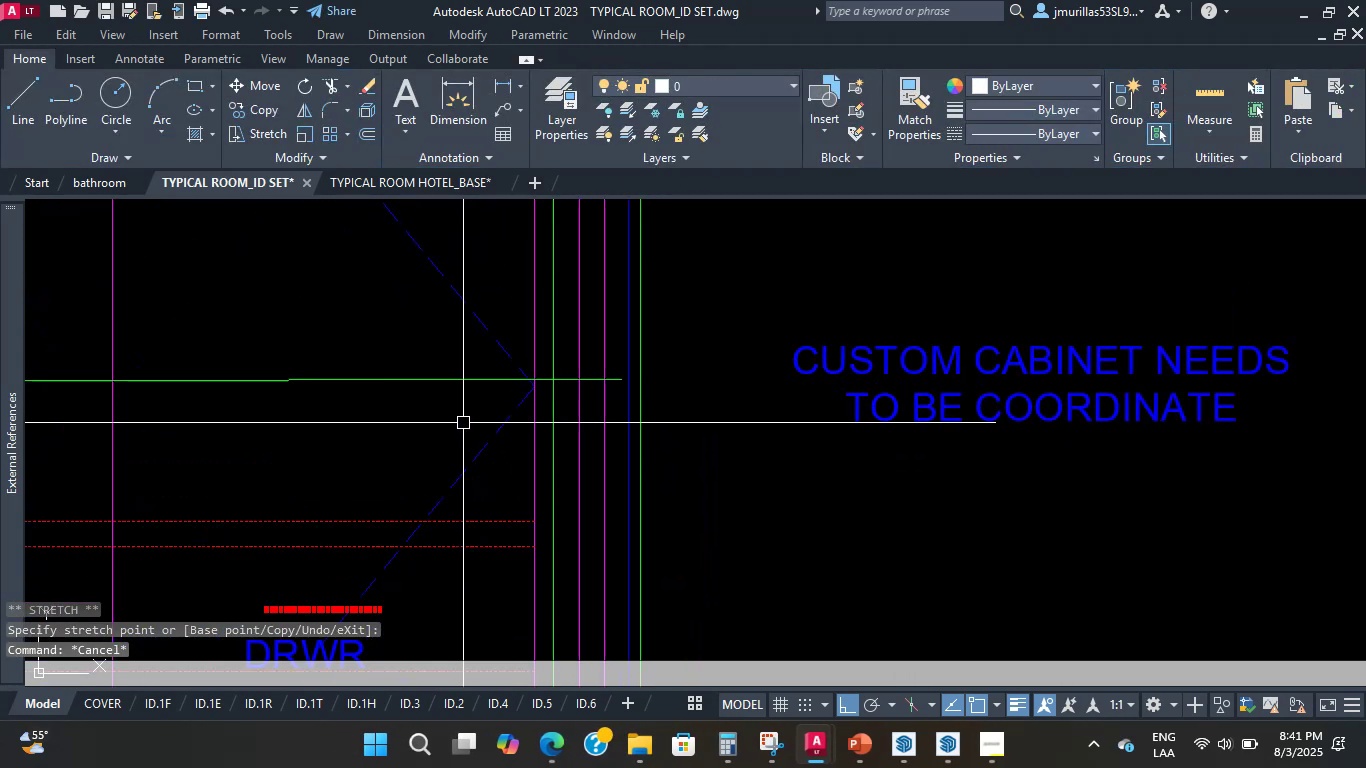 
key(Escape)
 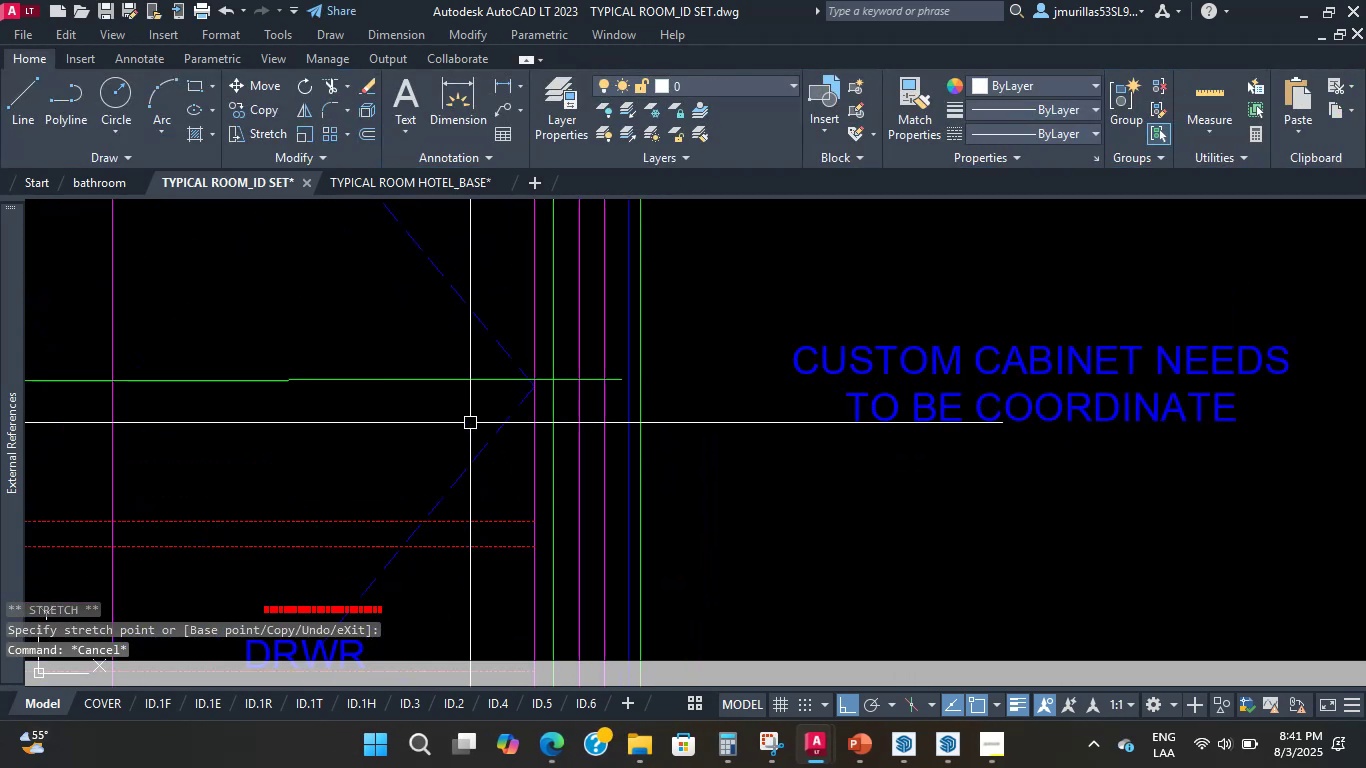 
double_click([387, 360])
 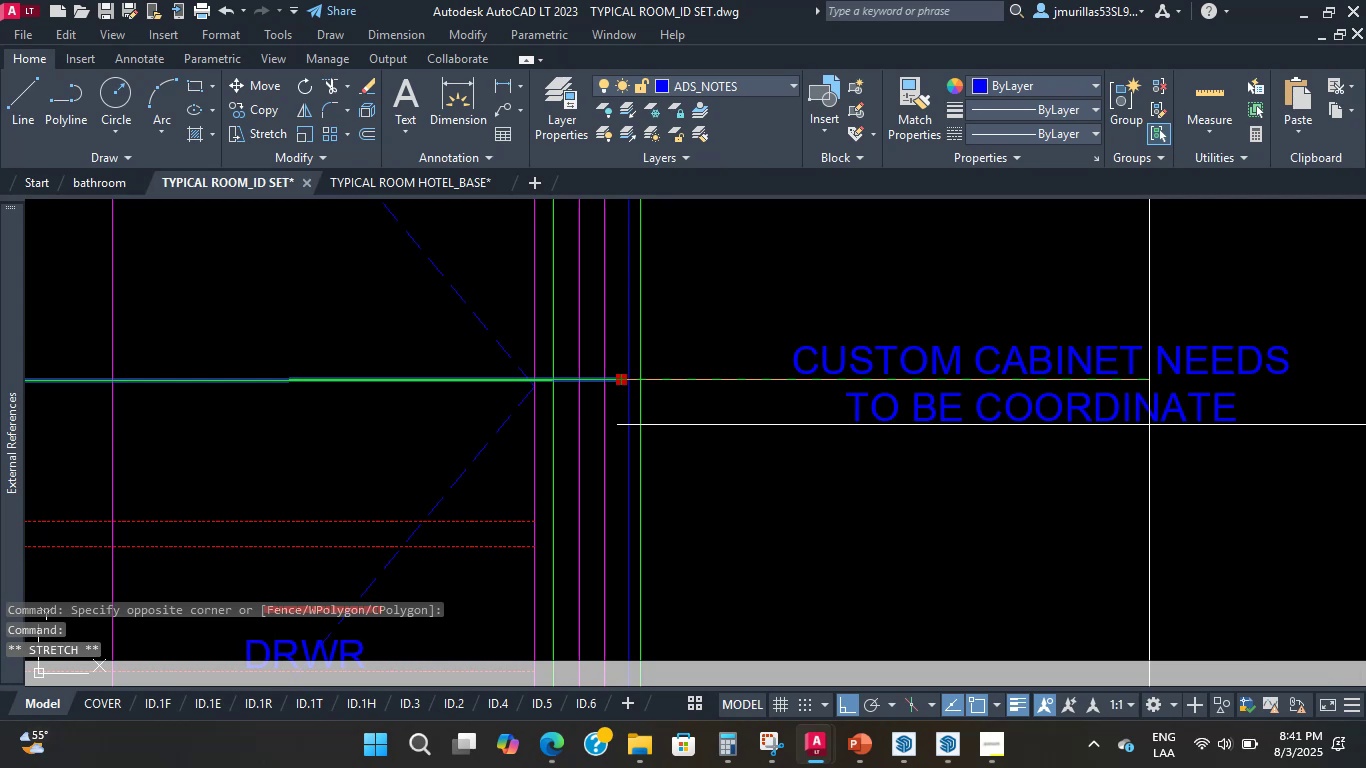 
key(Escape)
 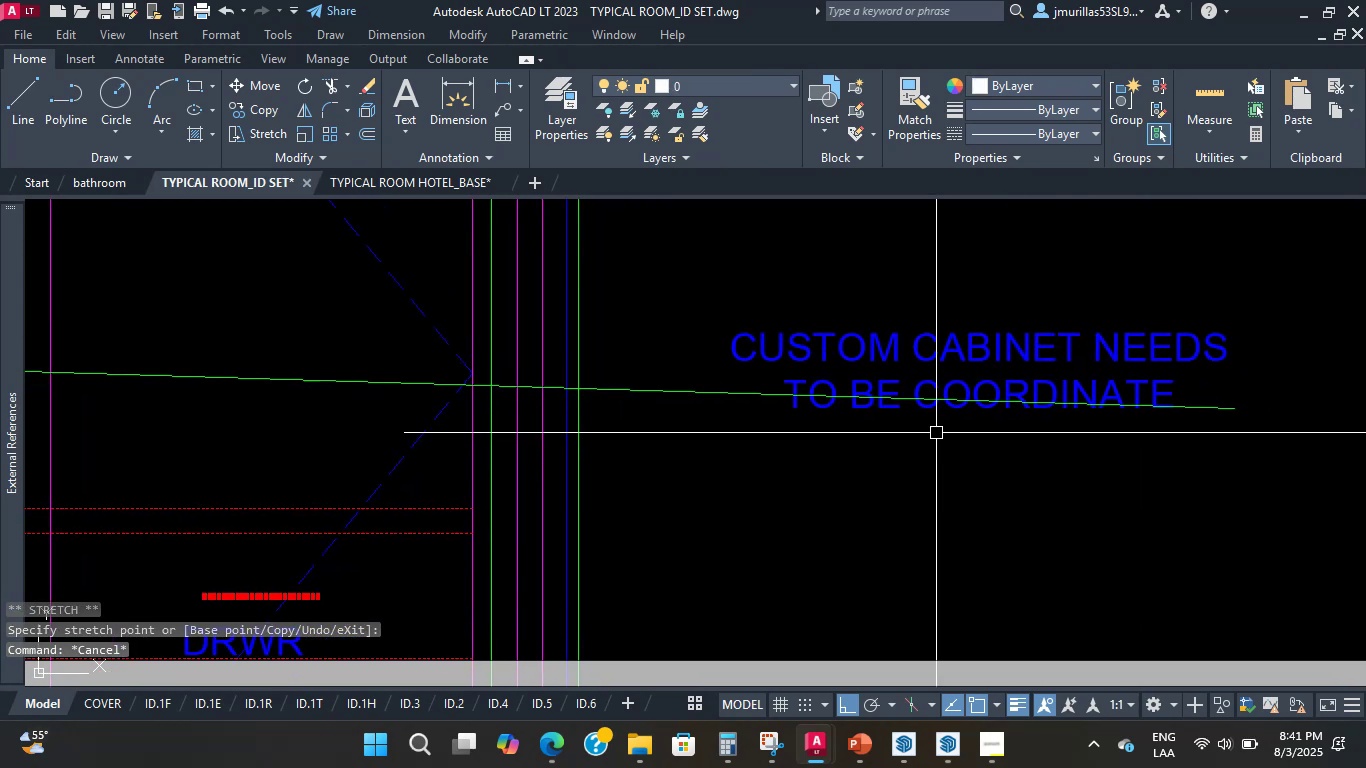 
key(Control+Z)
 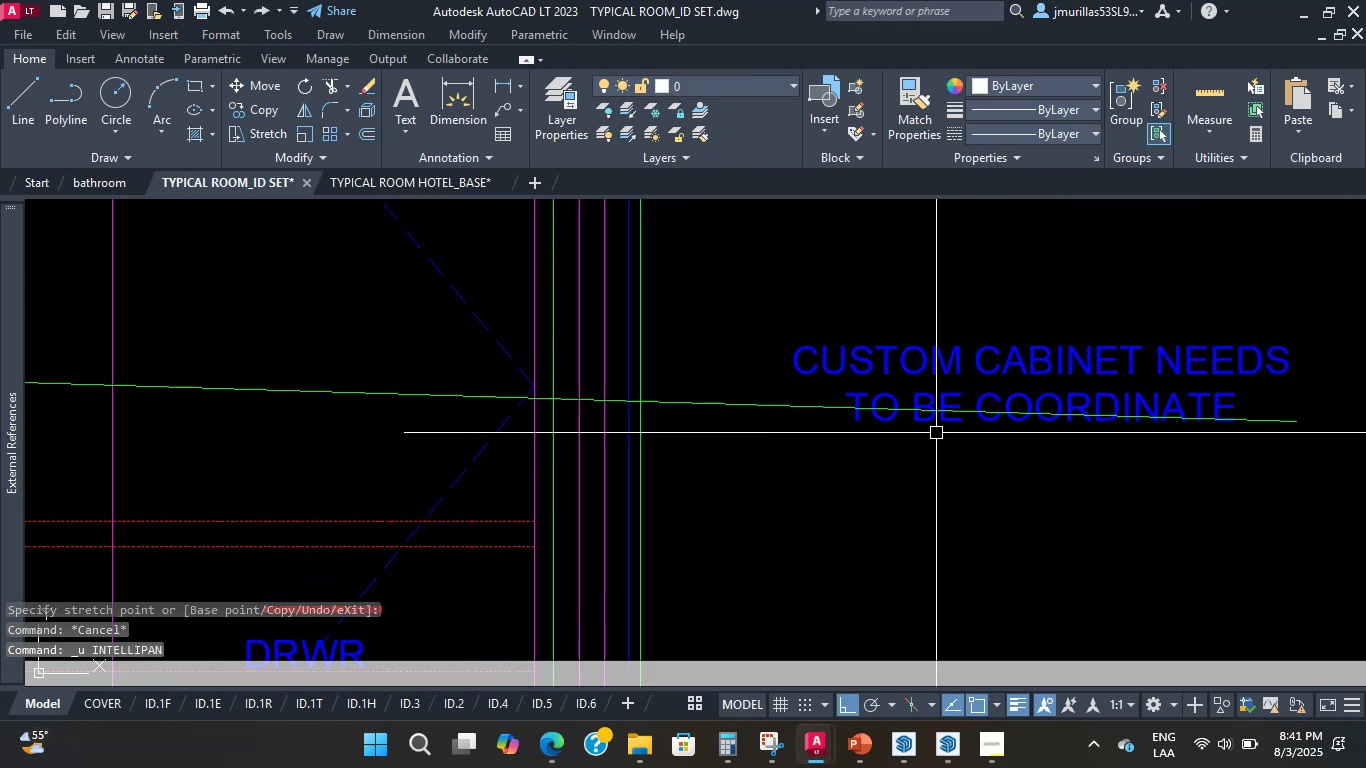 
key(Control+Z)
 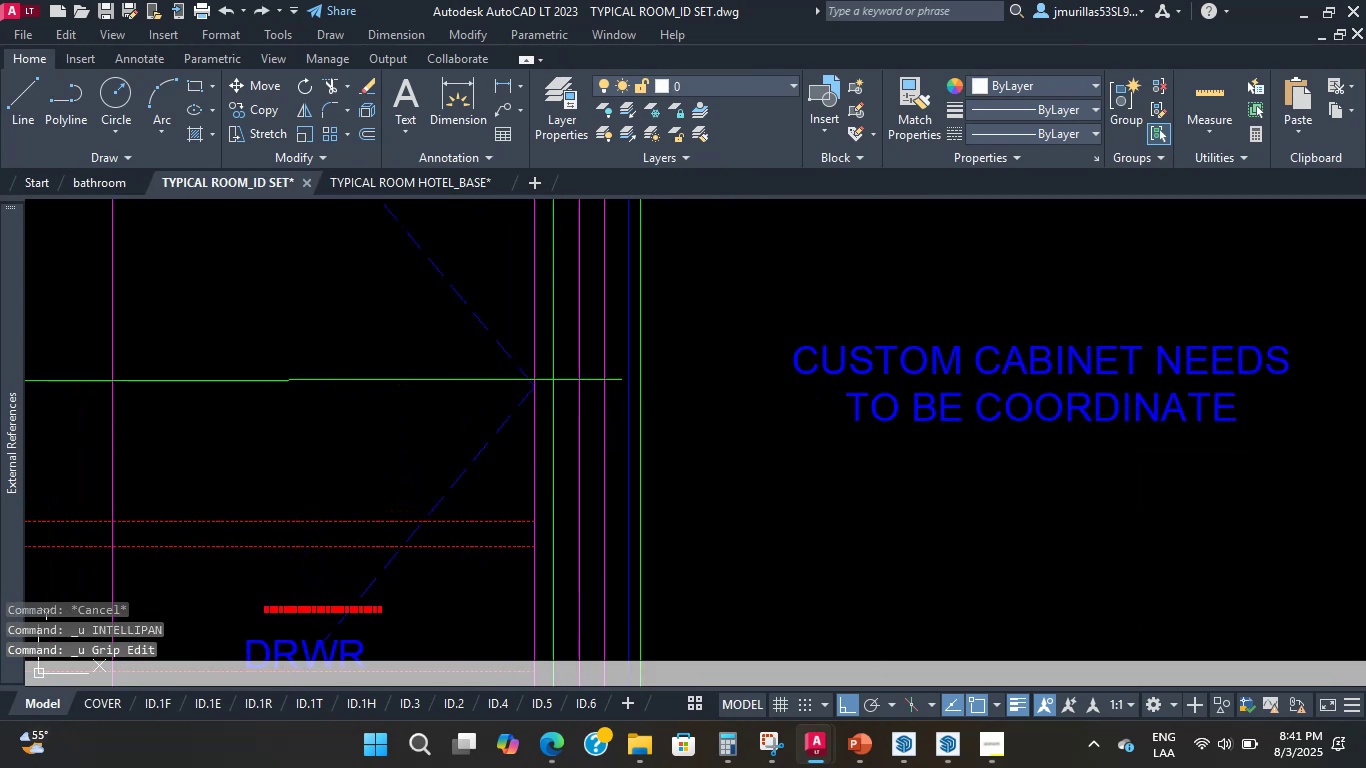 
double_click([310, 332])
 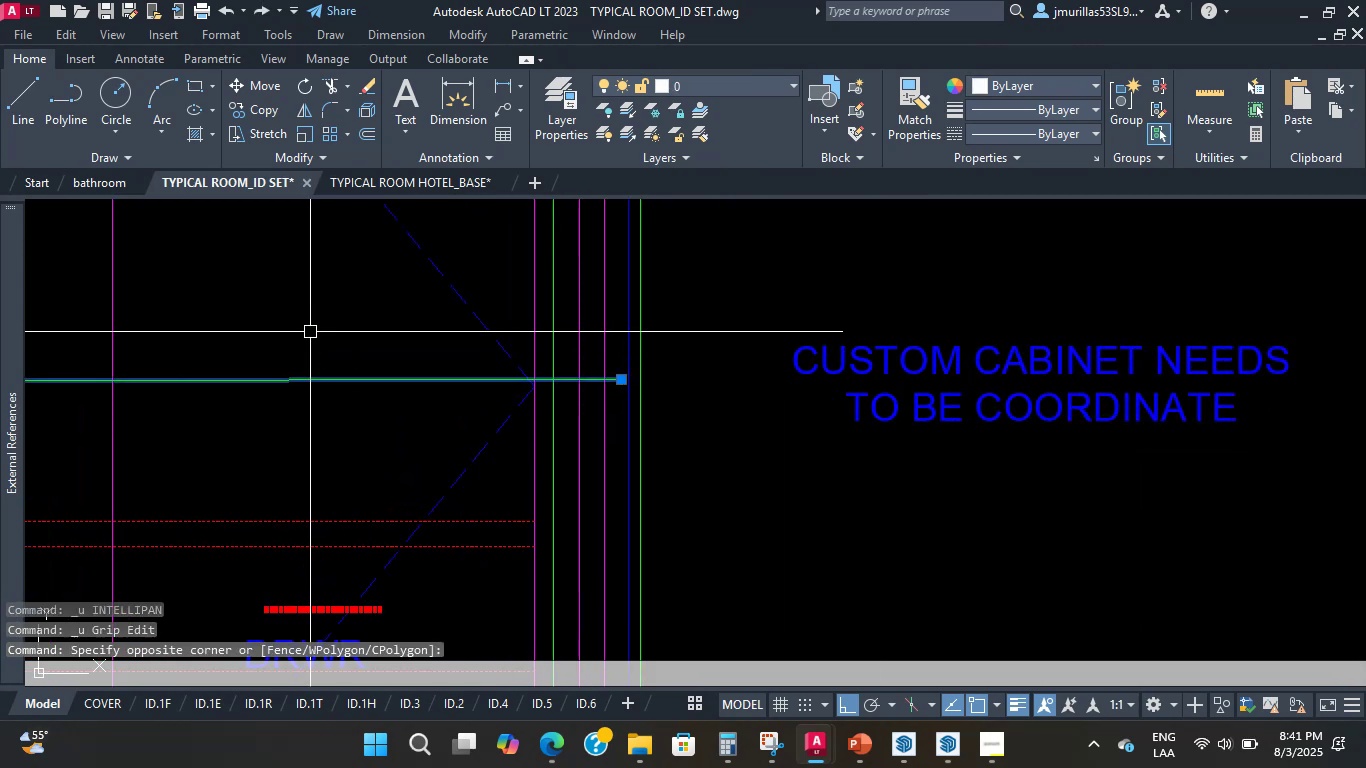 
scroll: coordinate [341, 411], scroll_direction: down, amount: 4.0
 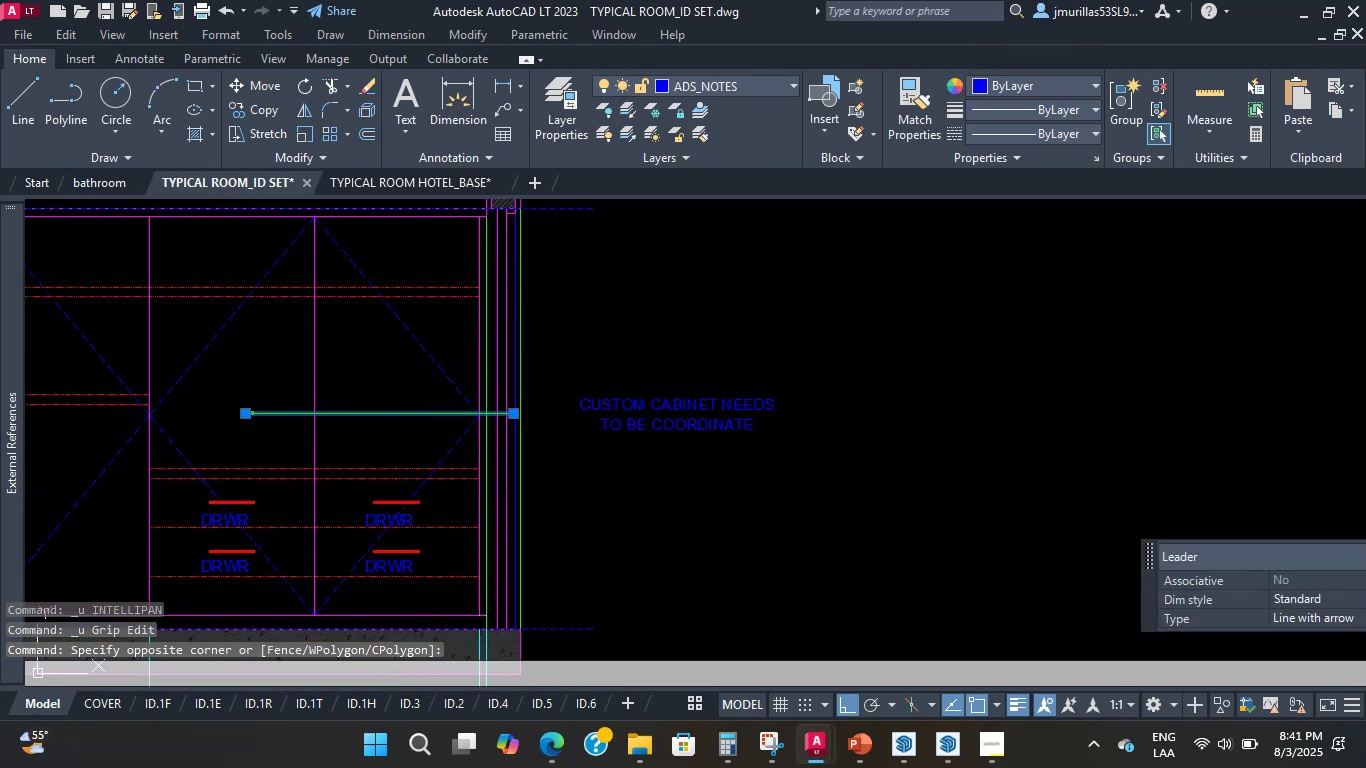 
key(M)
 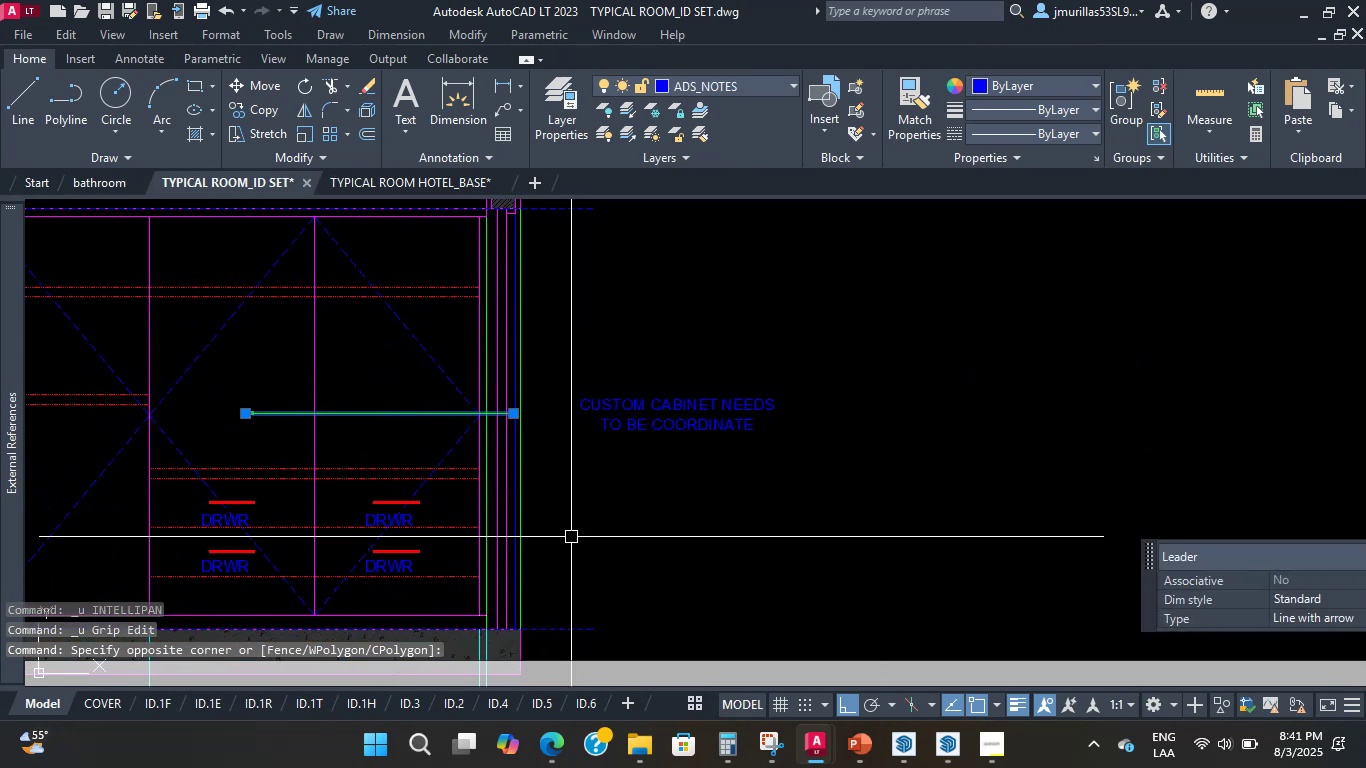 
key(Space)
 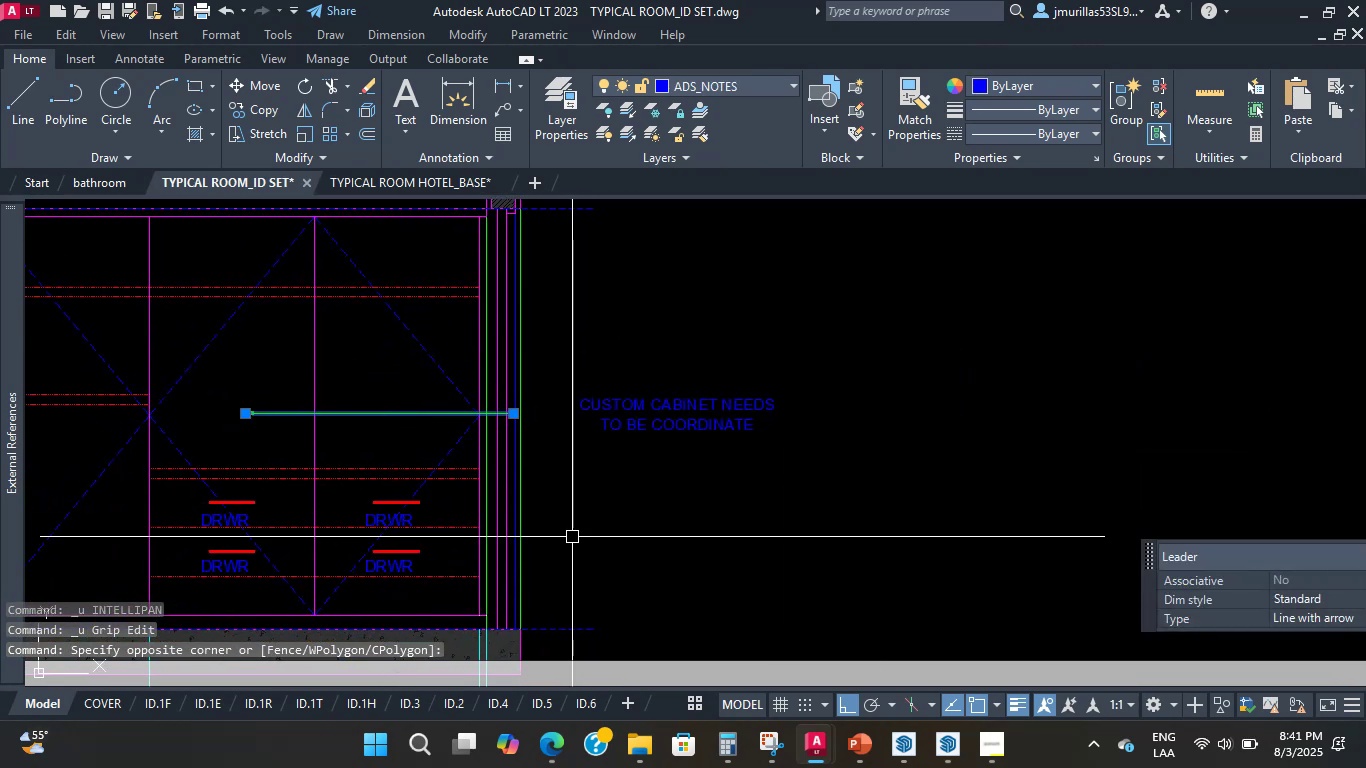 
scroll: coordinate [607, 494], scroll_direction: up, amount: 1.0
 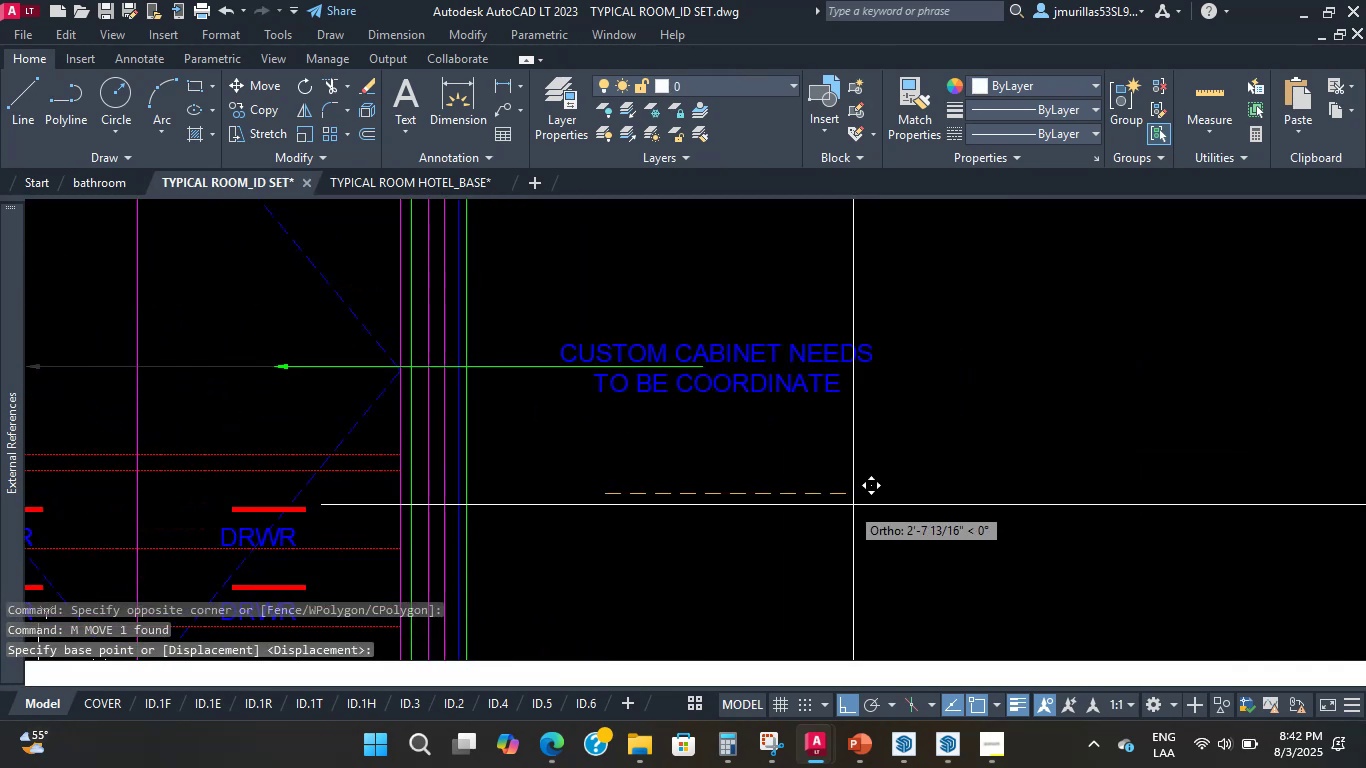 
left_click([828, 505])
 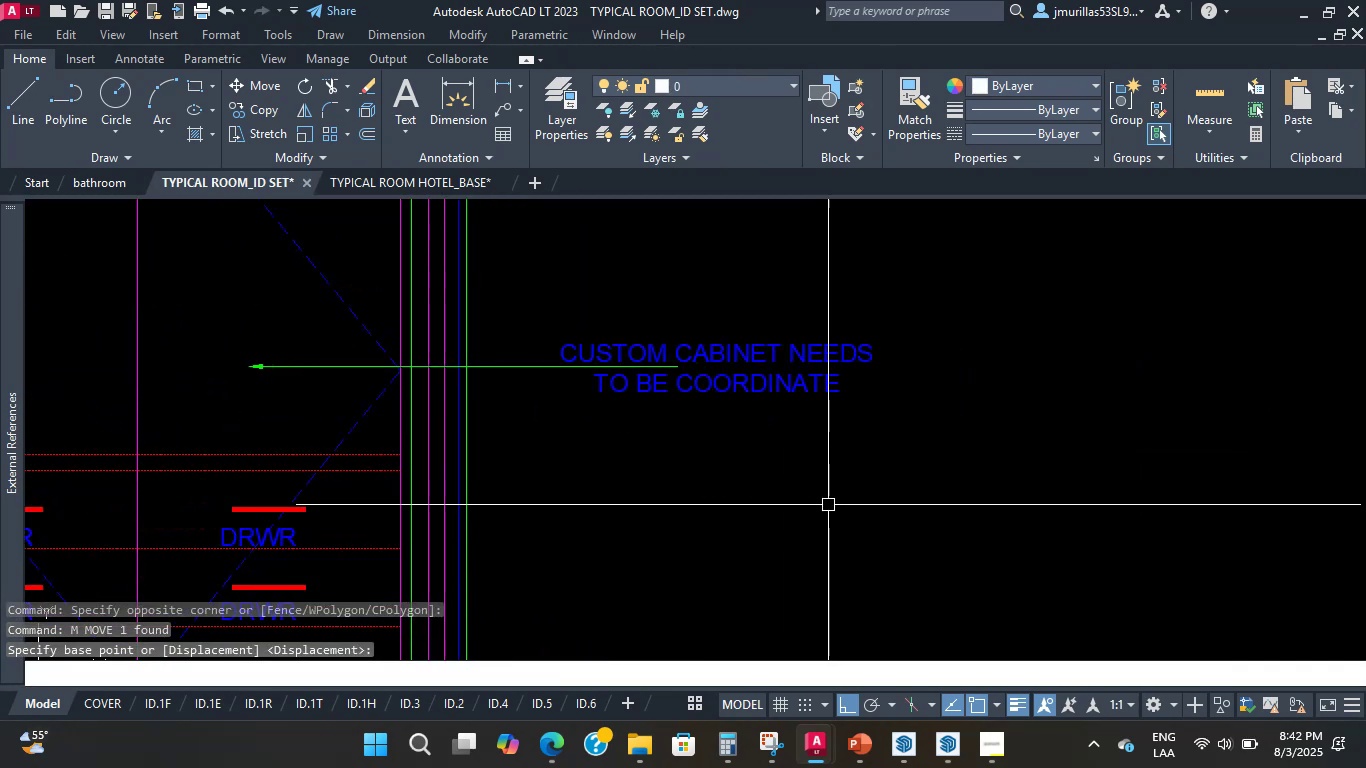 
key(Escape)
 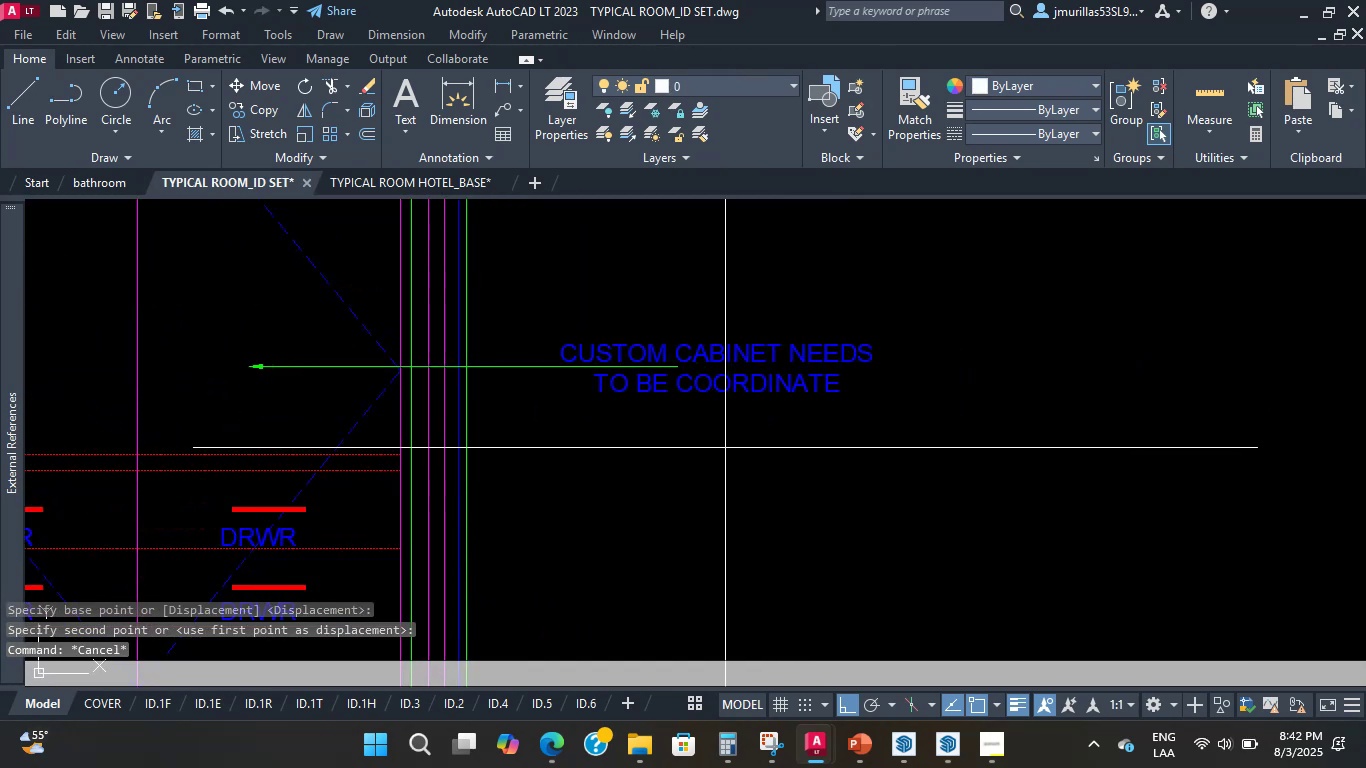 
triple_click([584, 189])
 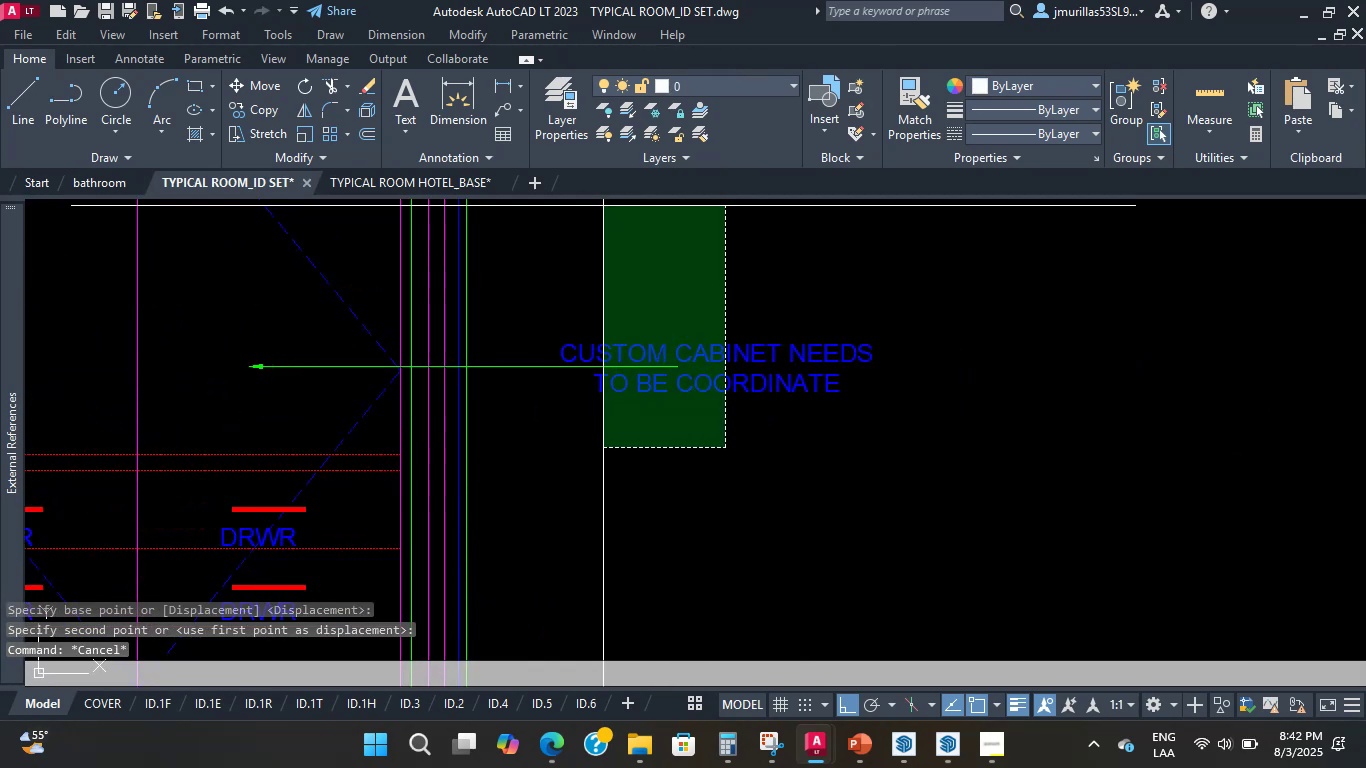 
scroll: coordinate [700, 375], scroll_direction: up, amount: 1.0
 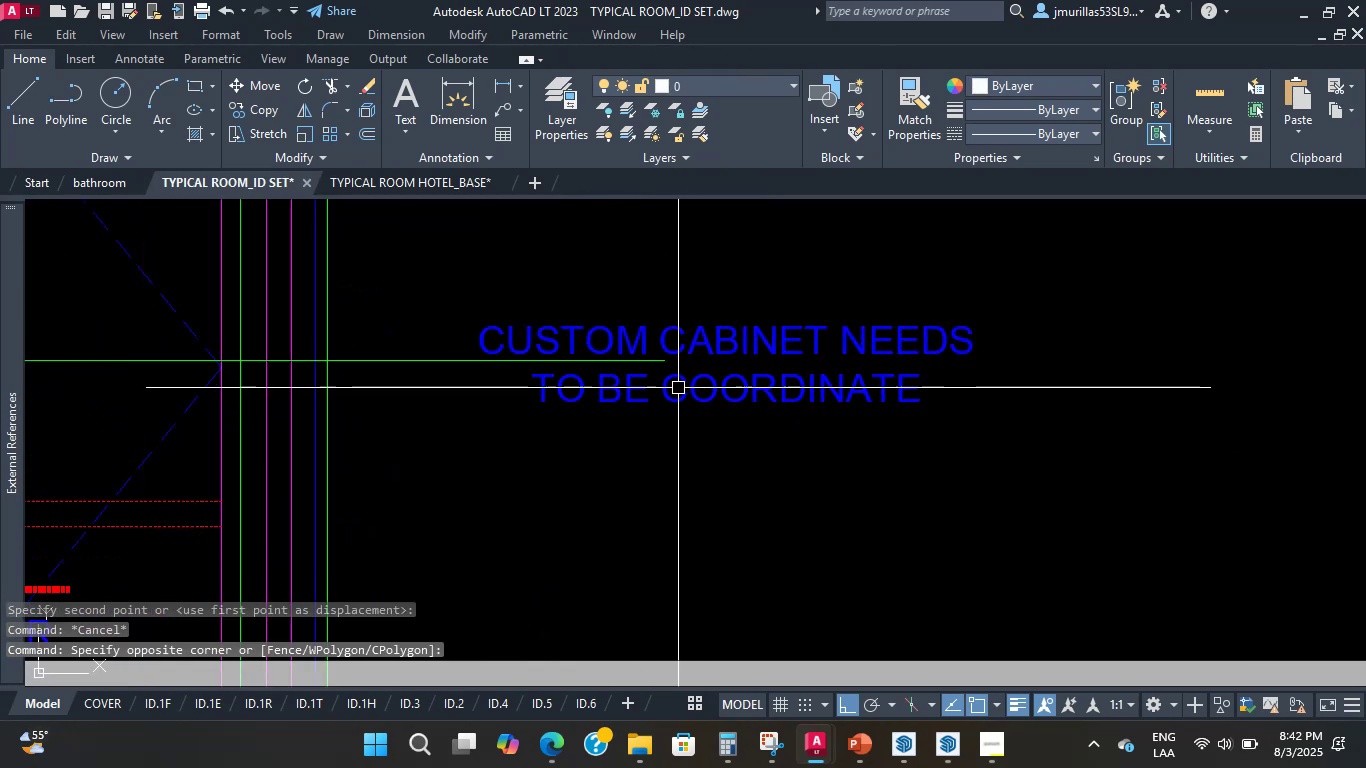 
left_click([692, 394])
 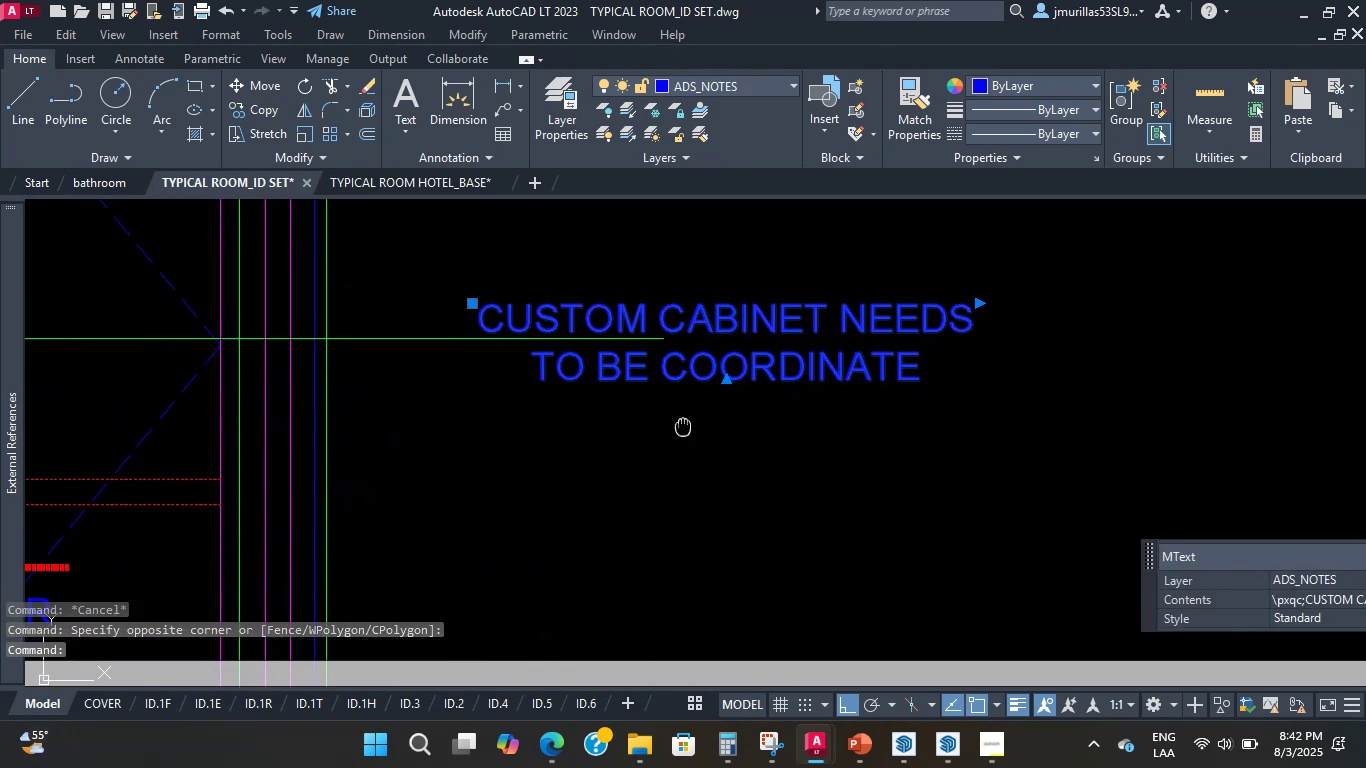 
key(M)
 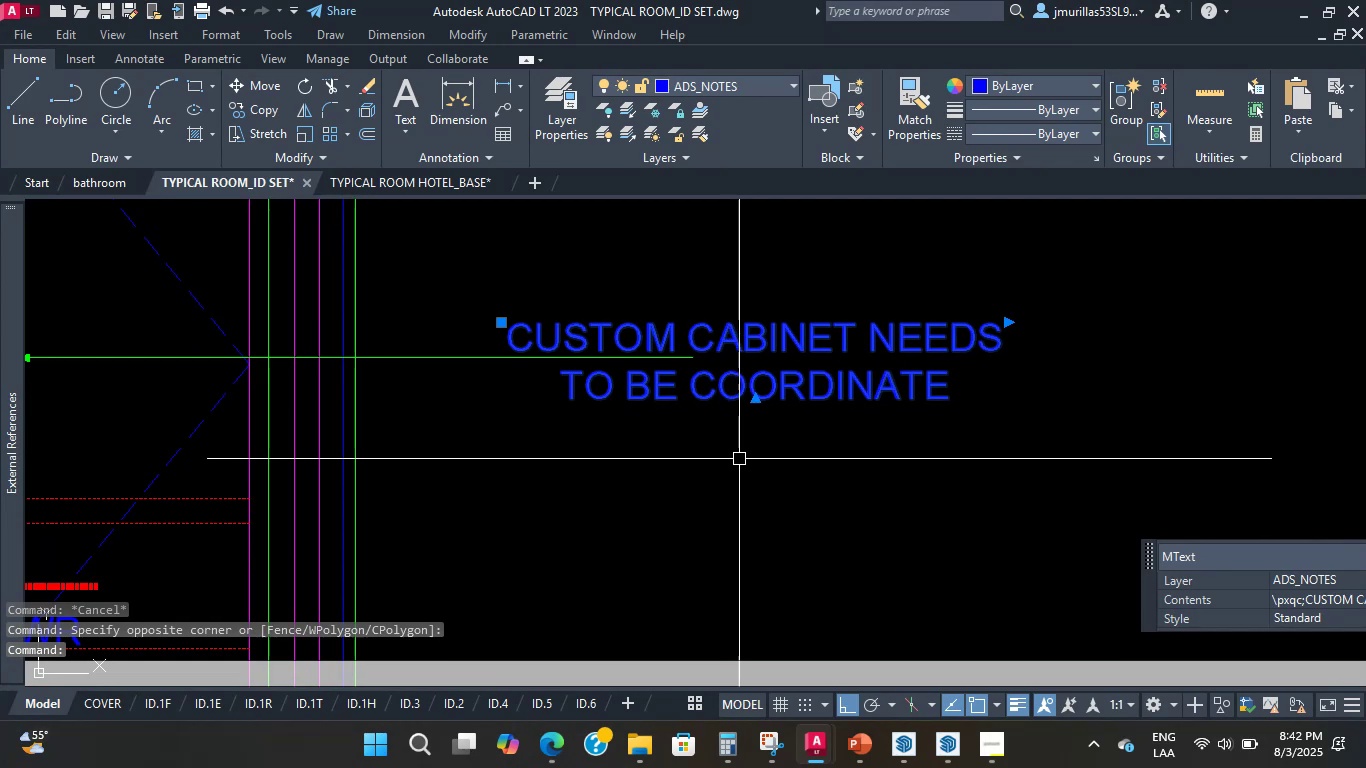 
key(Space)
 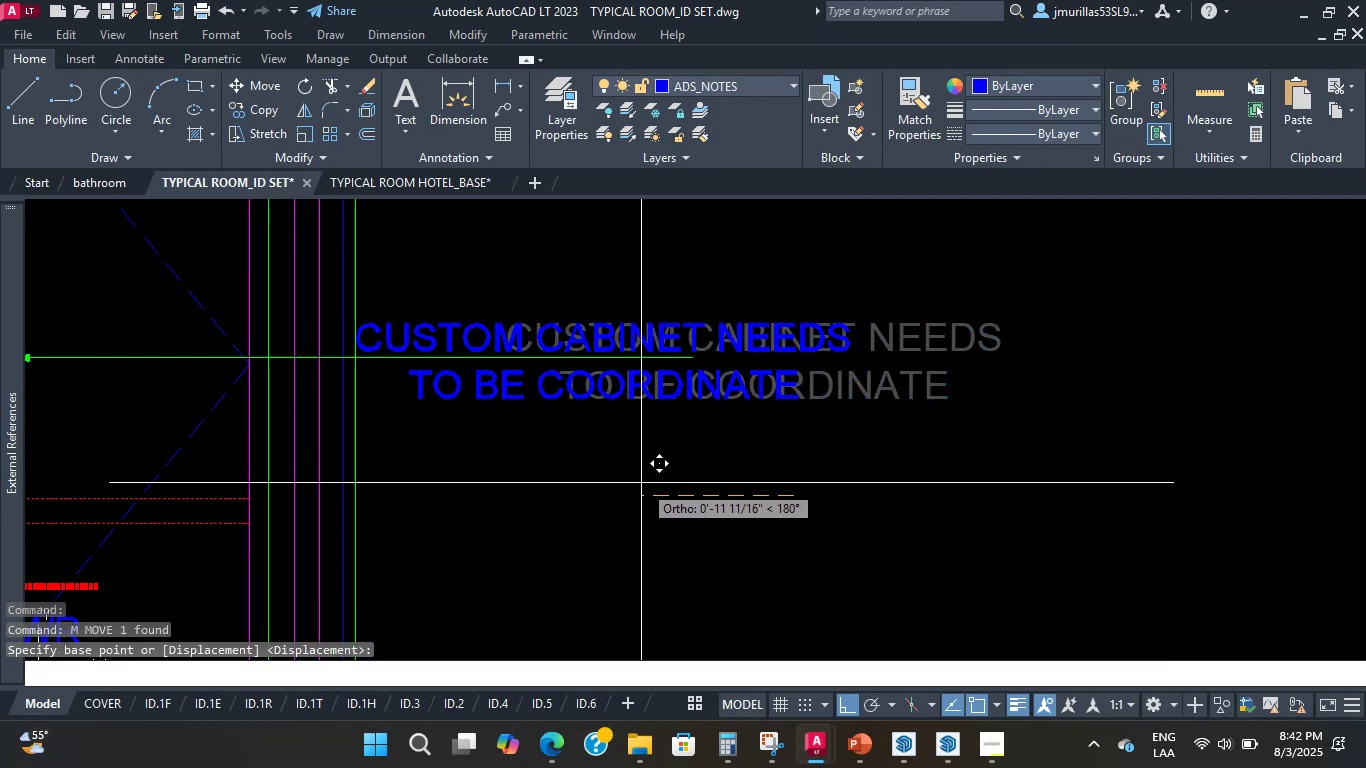 
key(Escape)
 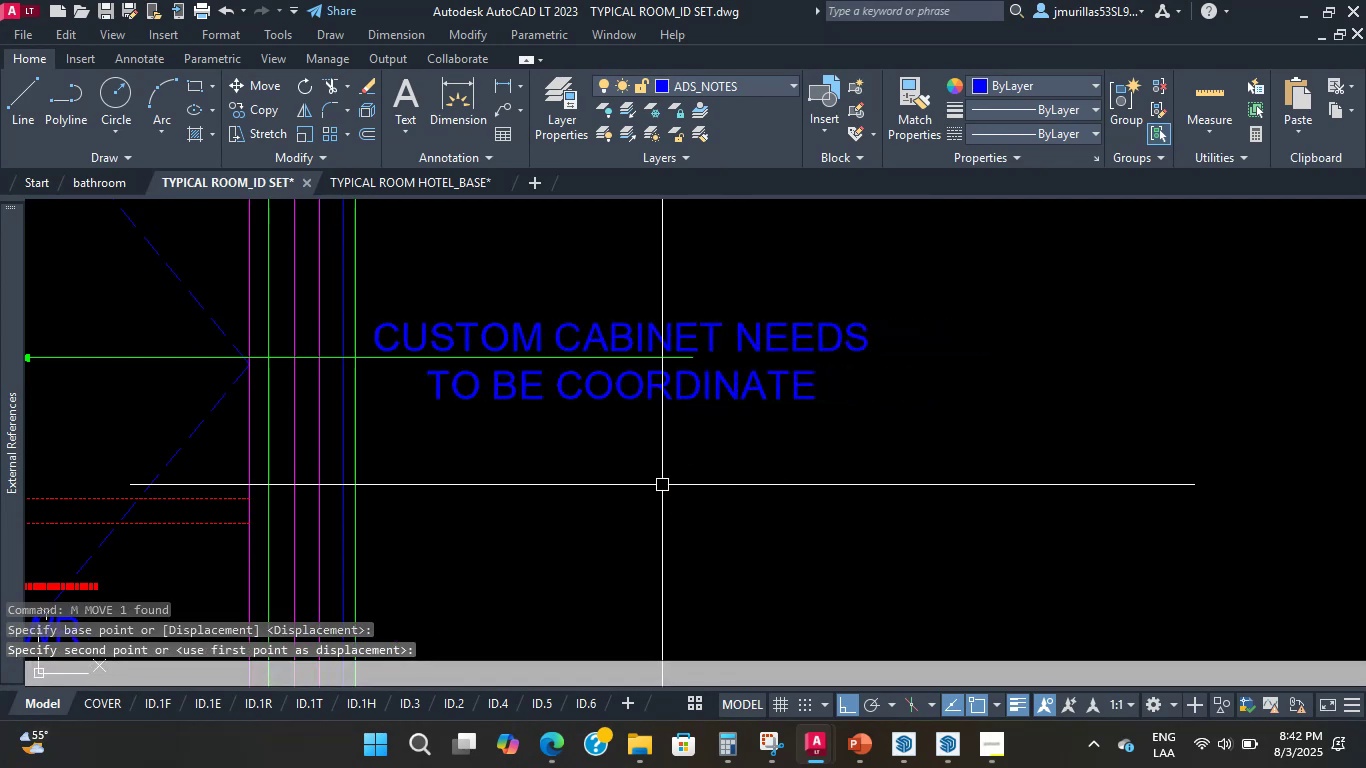 
scroll: coordinate [641, 453], scroll_direction: down, amount: 4.0
 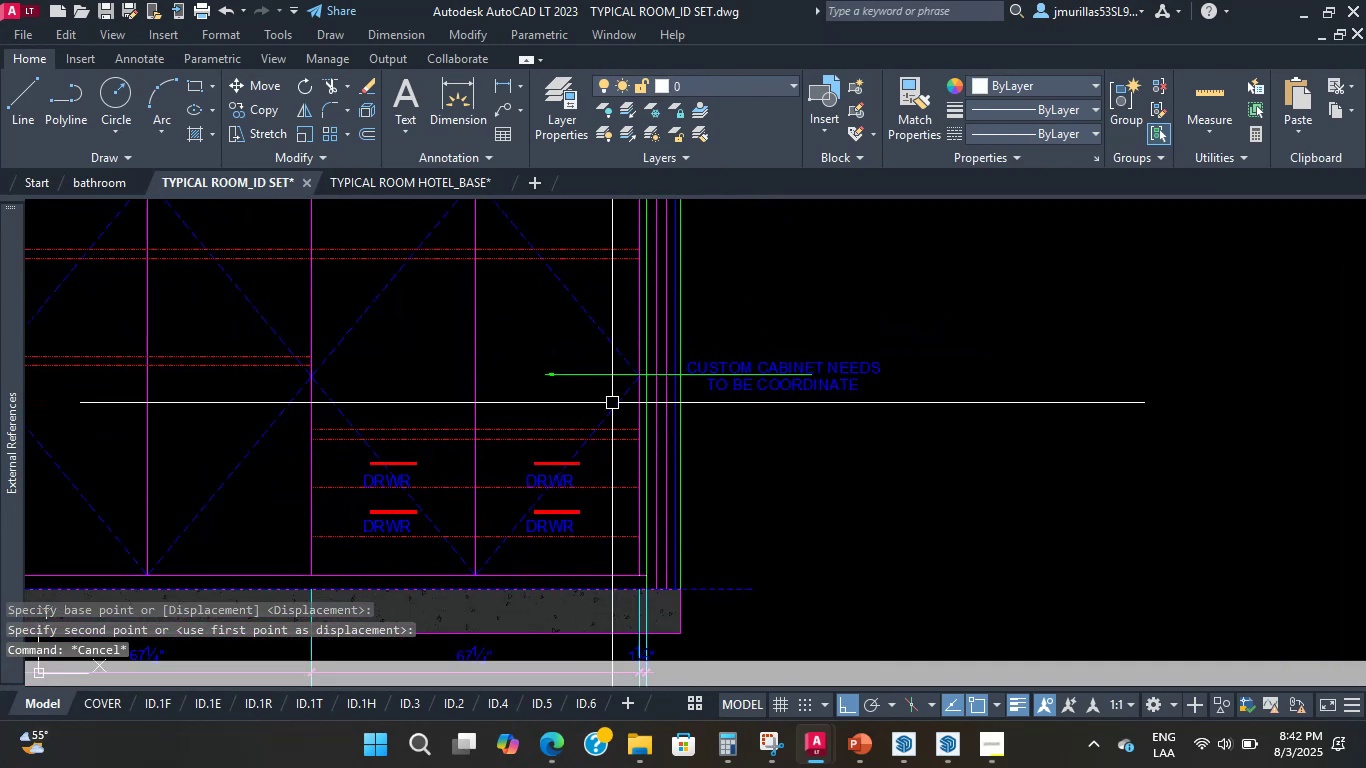 
scroll: coordinate [612, 403], scroll_direction: up, amount: 1.0
 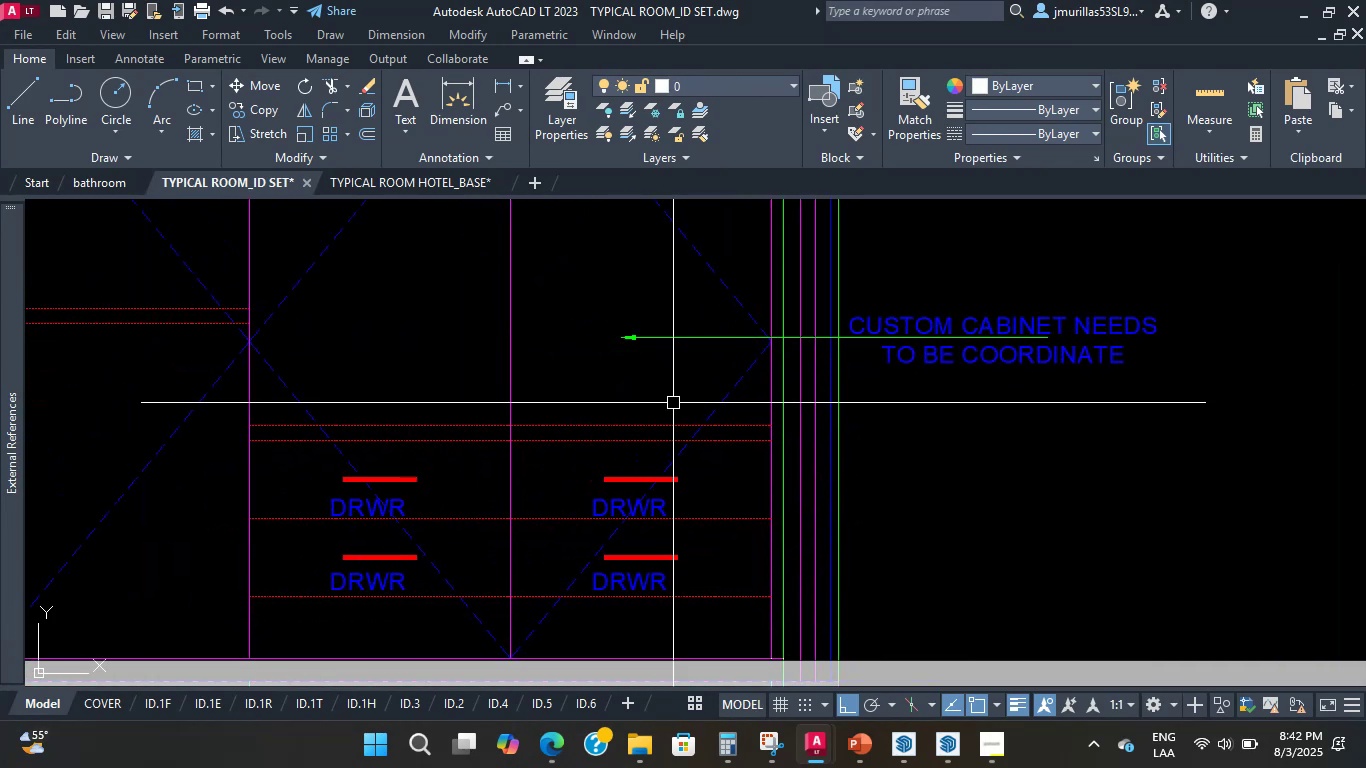 
wait(9.98)
 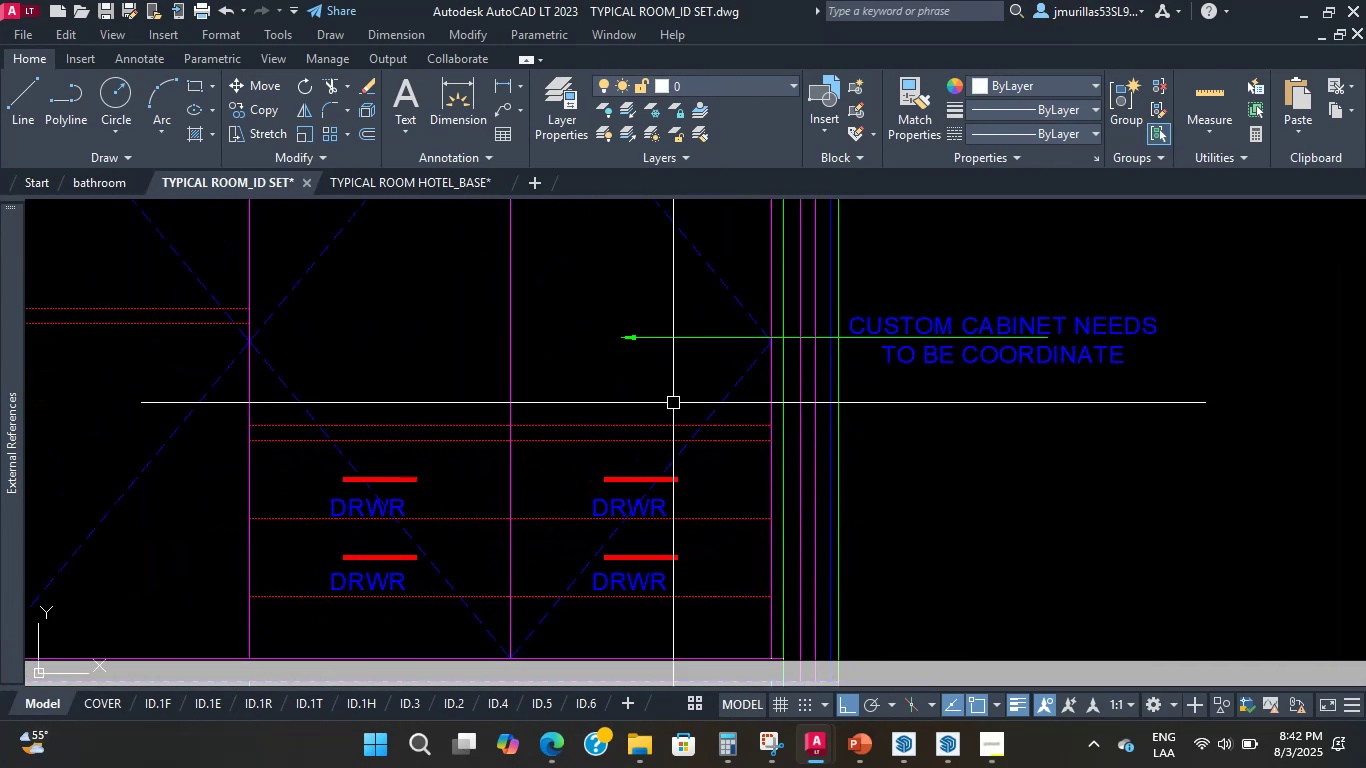 
scroll: coordinate [923, 342], scroll_direction: up, amount: 1.0
 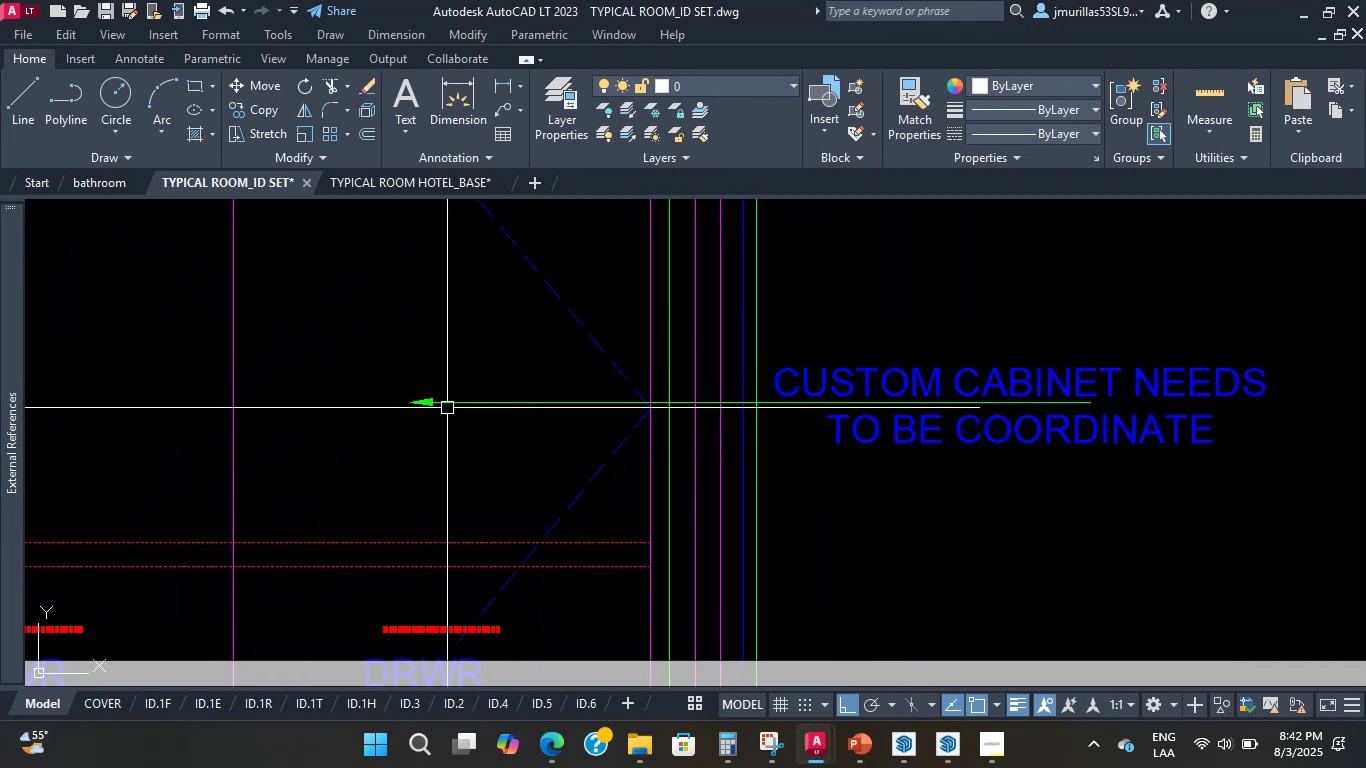 
double_click([419, 382])
 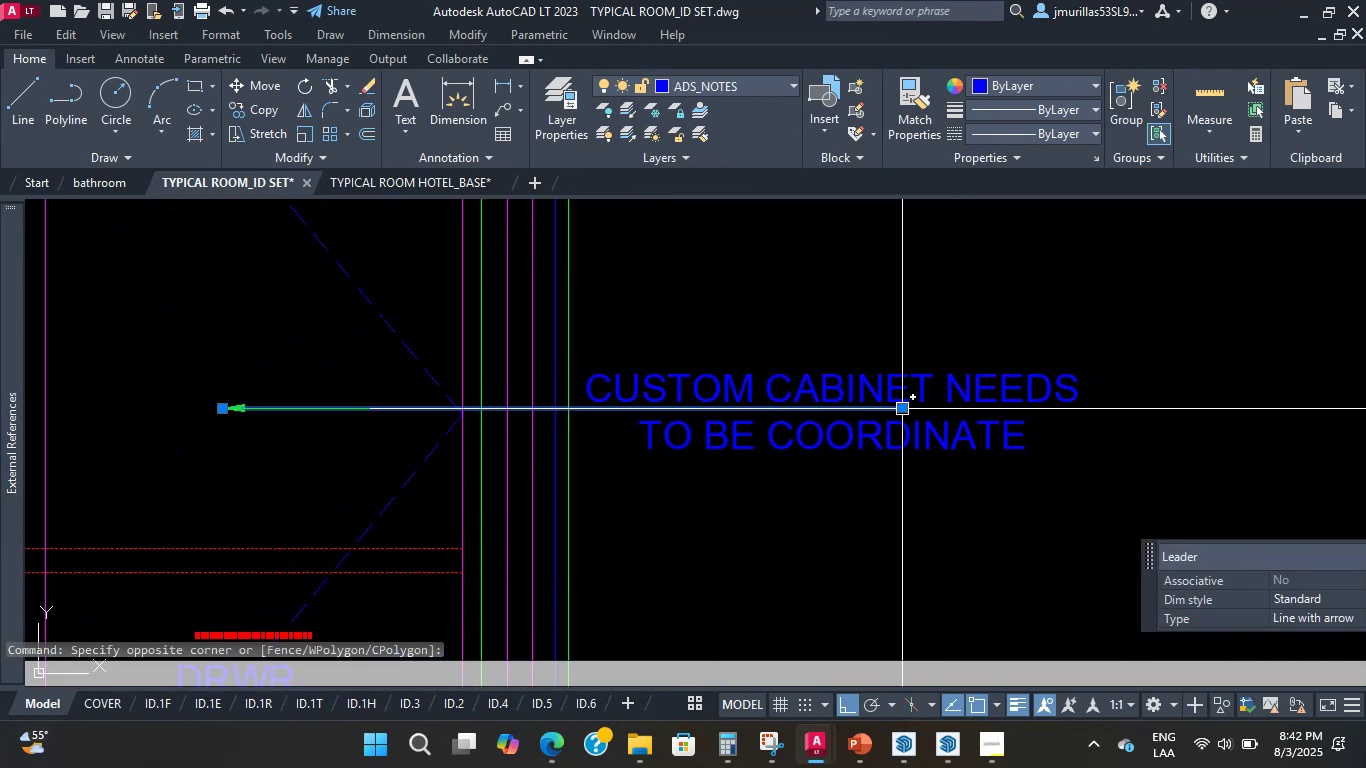 
scroll: coordinate [1052, 417], scroll_direction: up, amount: 2.0
 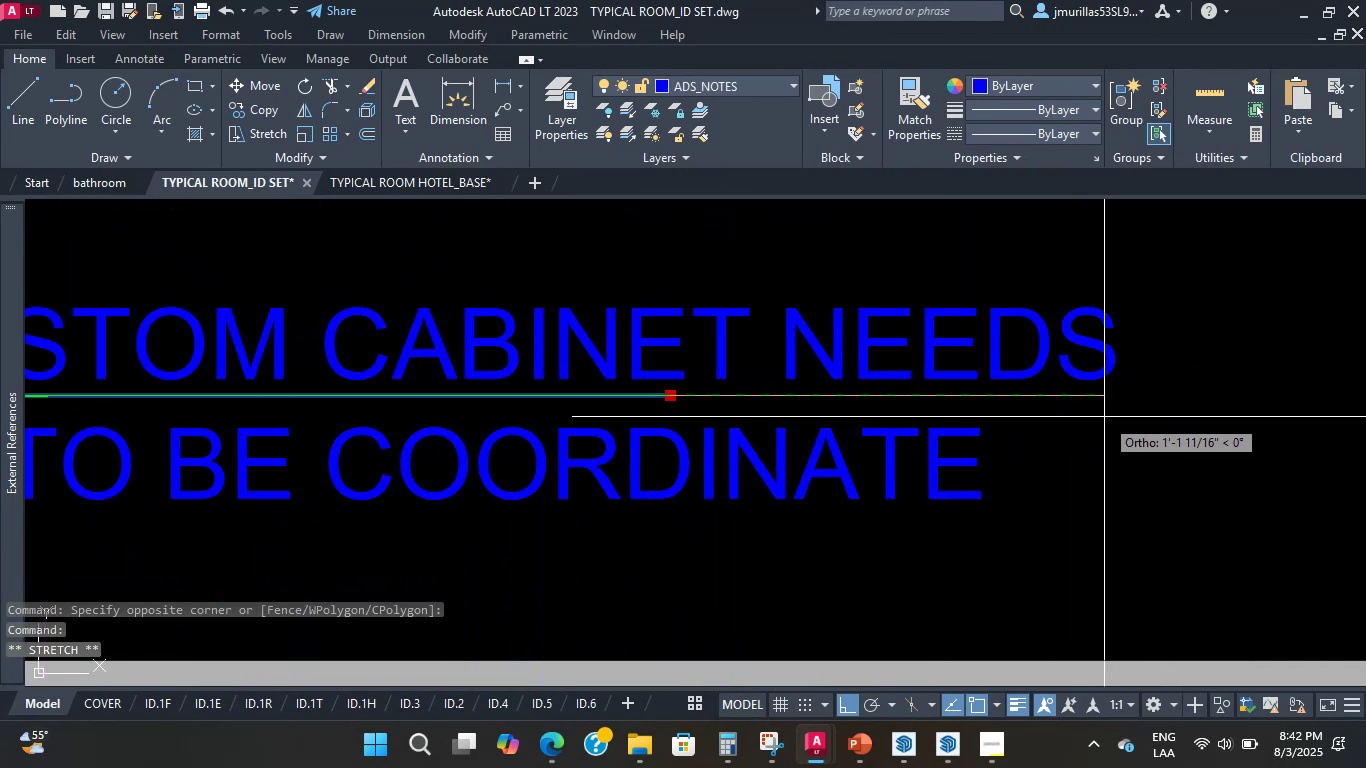 
left_click([1119, 418])
 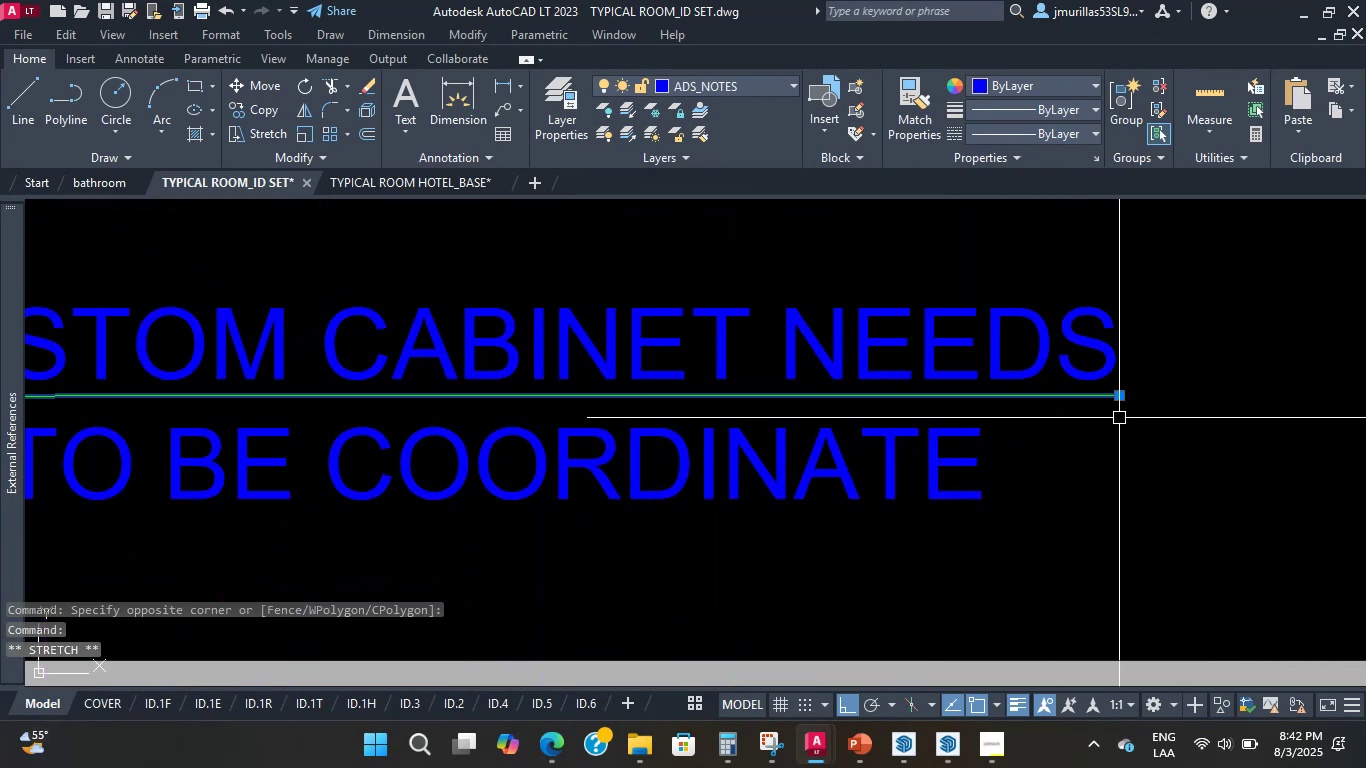 
scroll: coordinate [546, 472], scroll_direction: down, amount: 7.0
 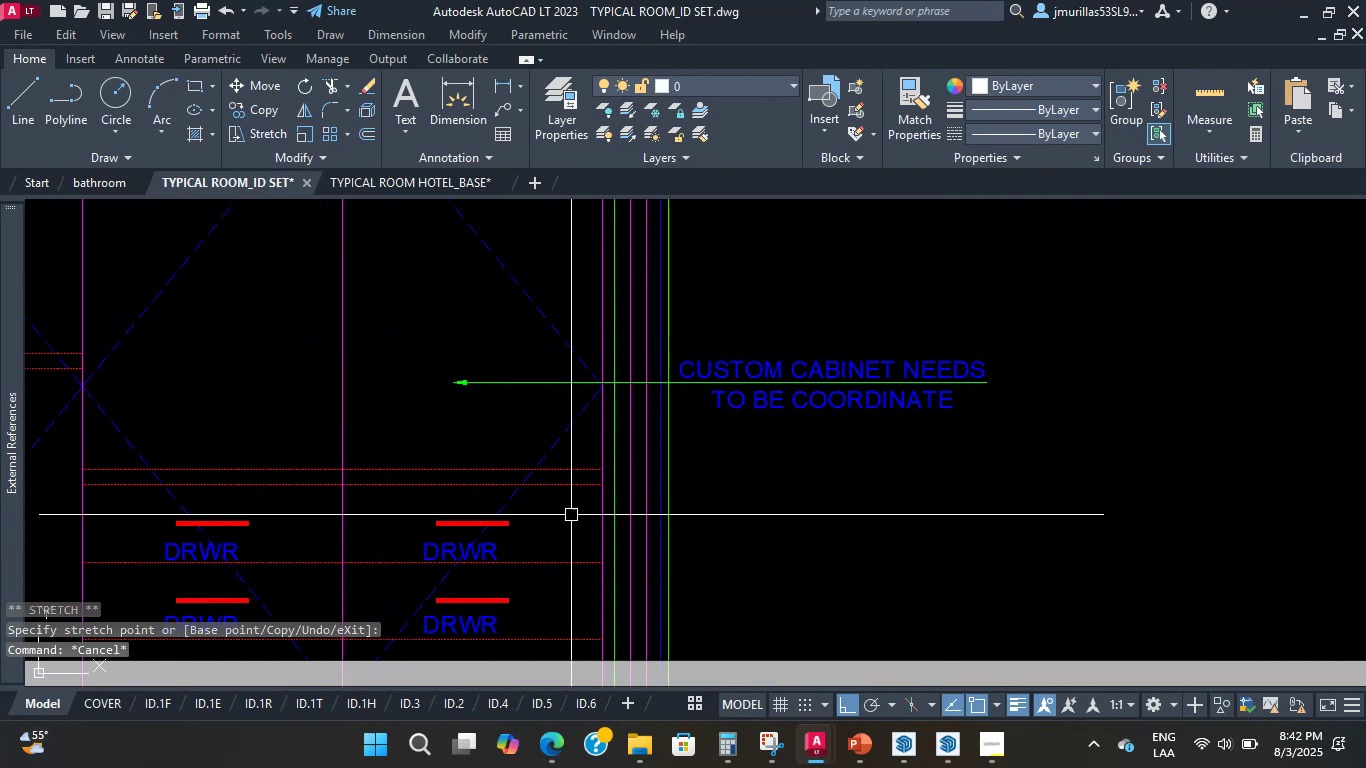 
key(Escape)
 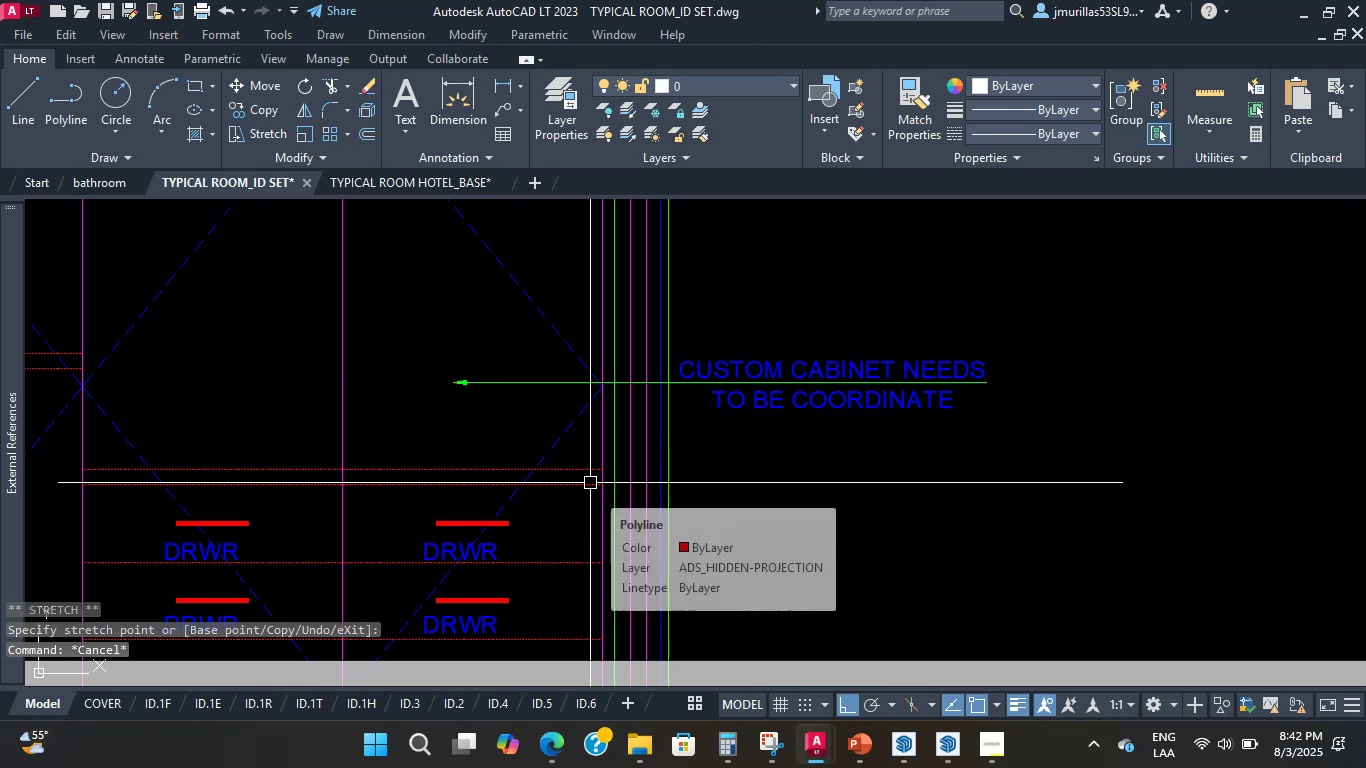 
left_click([781, 404])
 